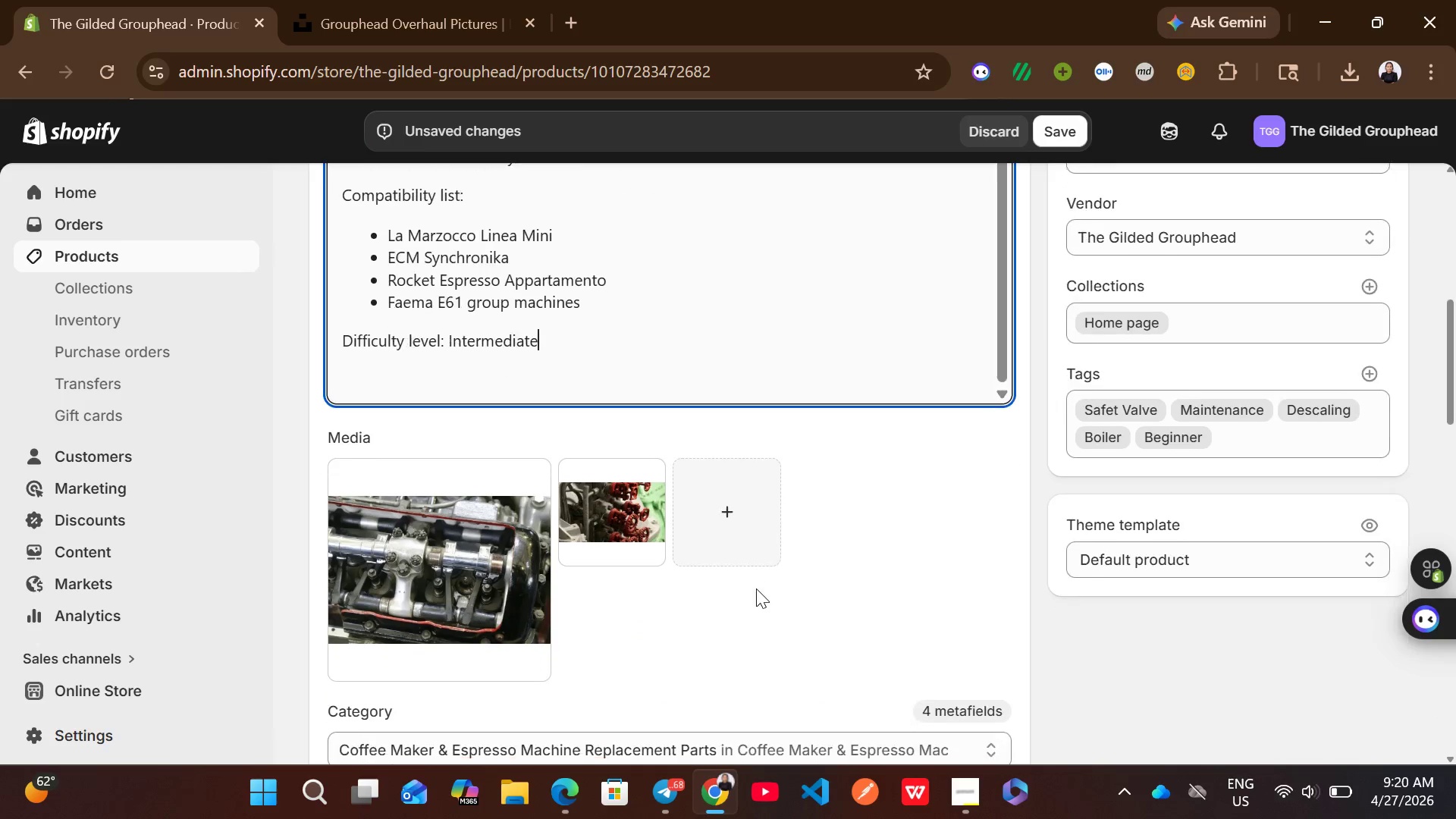 
left_click([475, 576])
 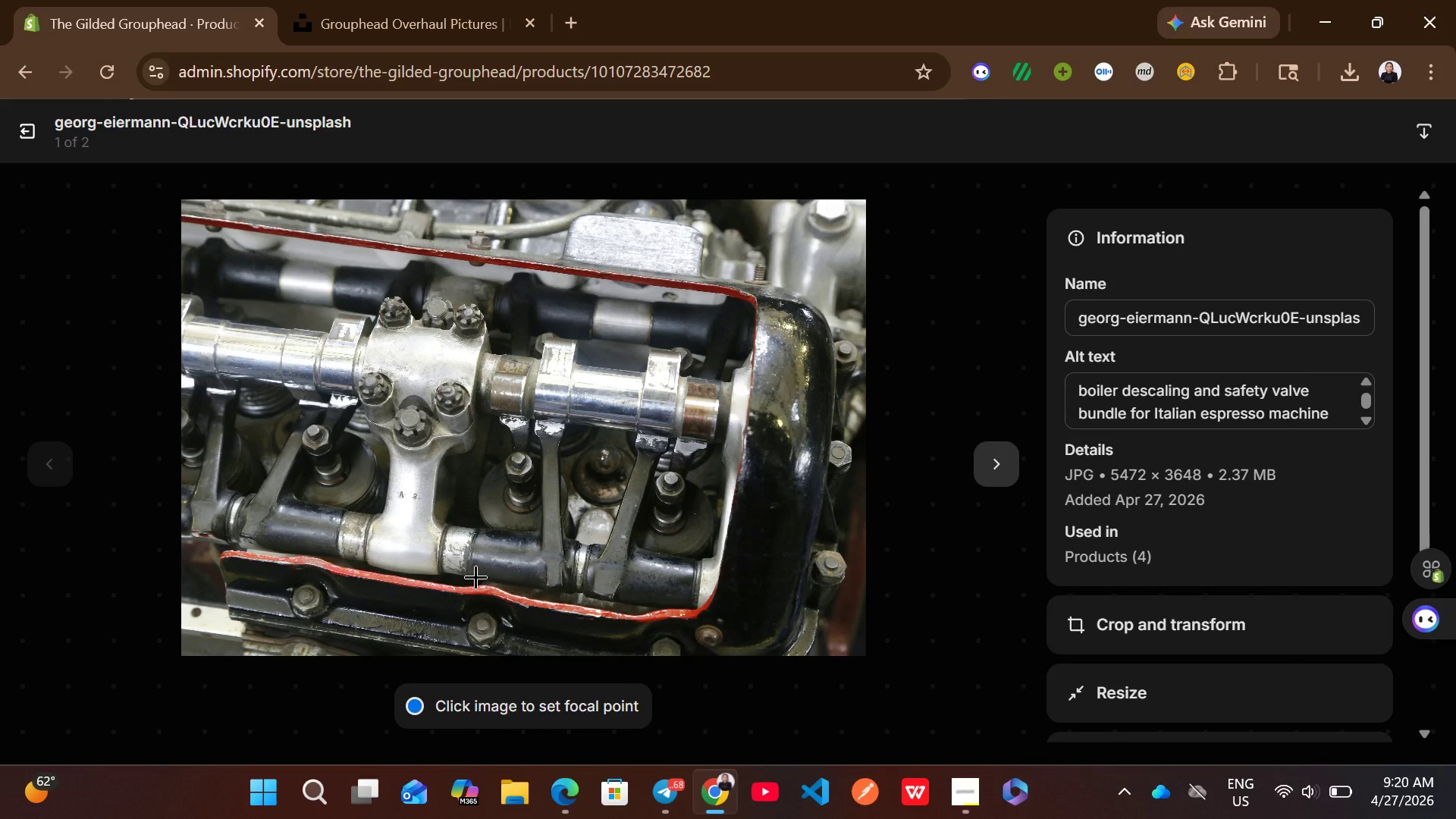 
left_click([1104, 414])
 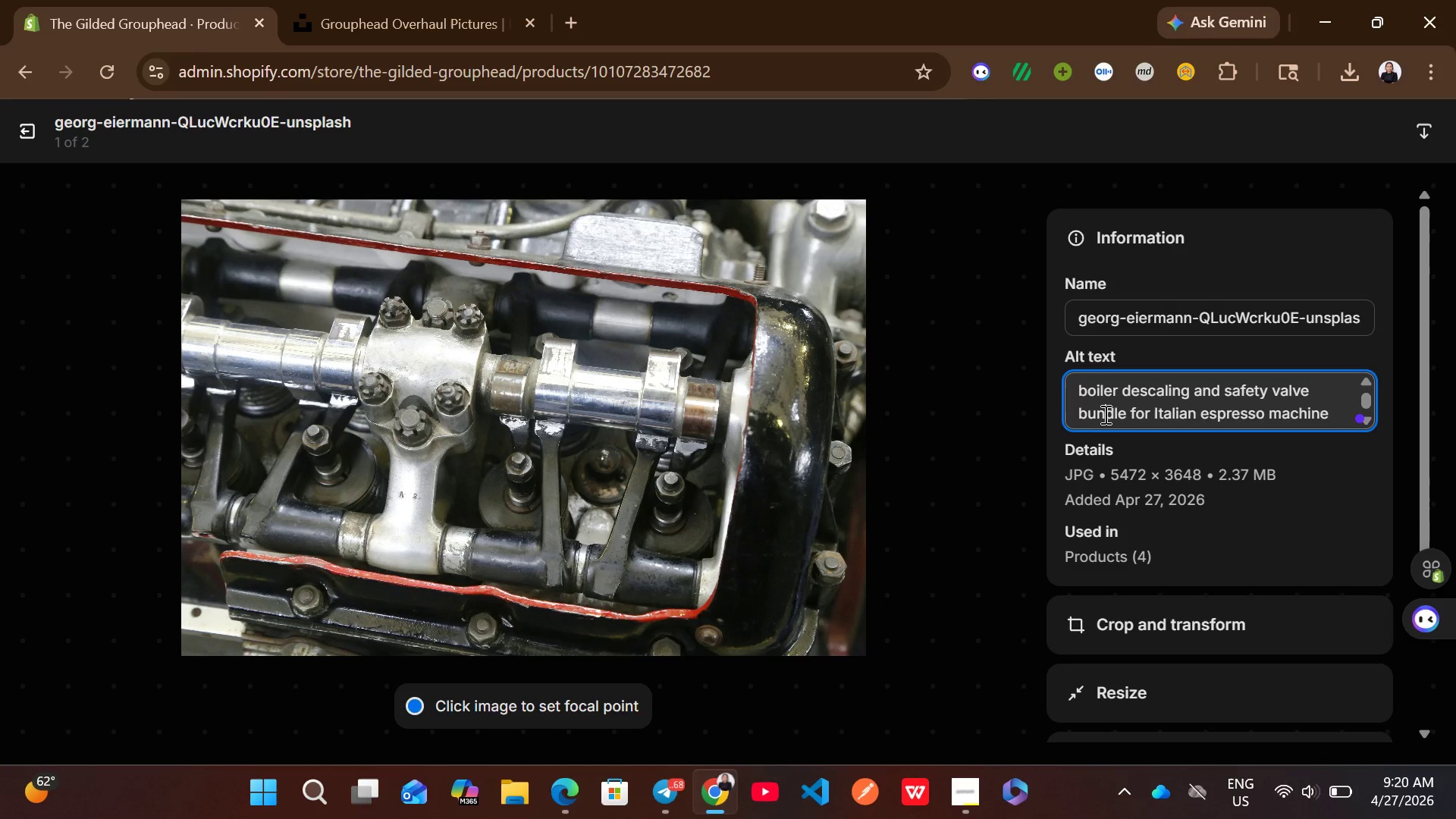 
key(Control+A)
 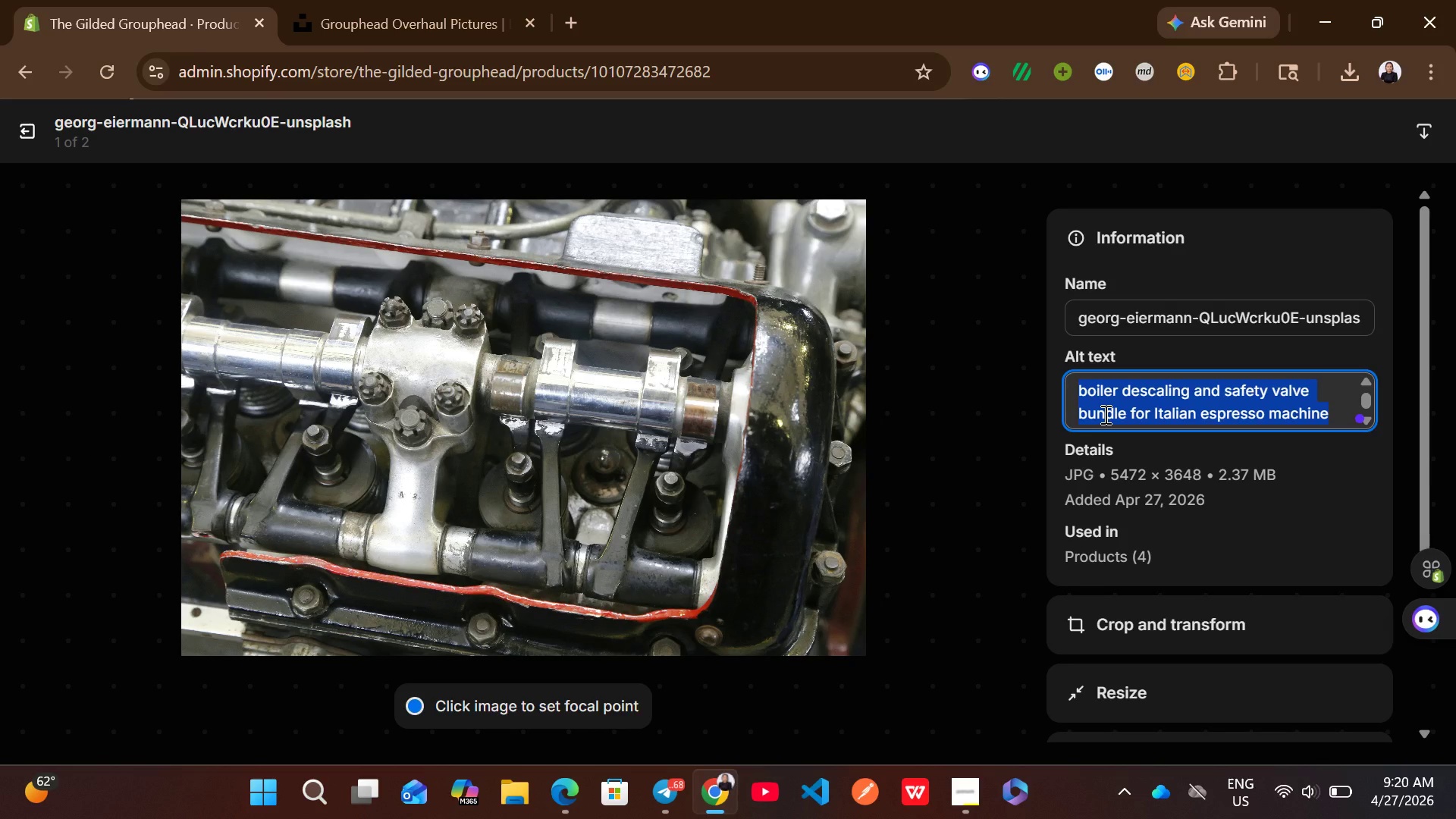 
type(58mm portafilter restoration kit for La Marzocco espresso machine)
 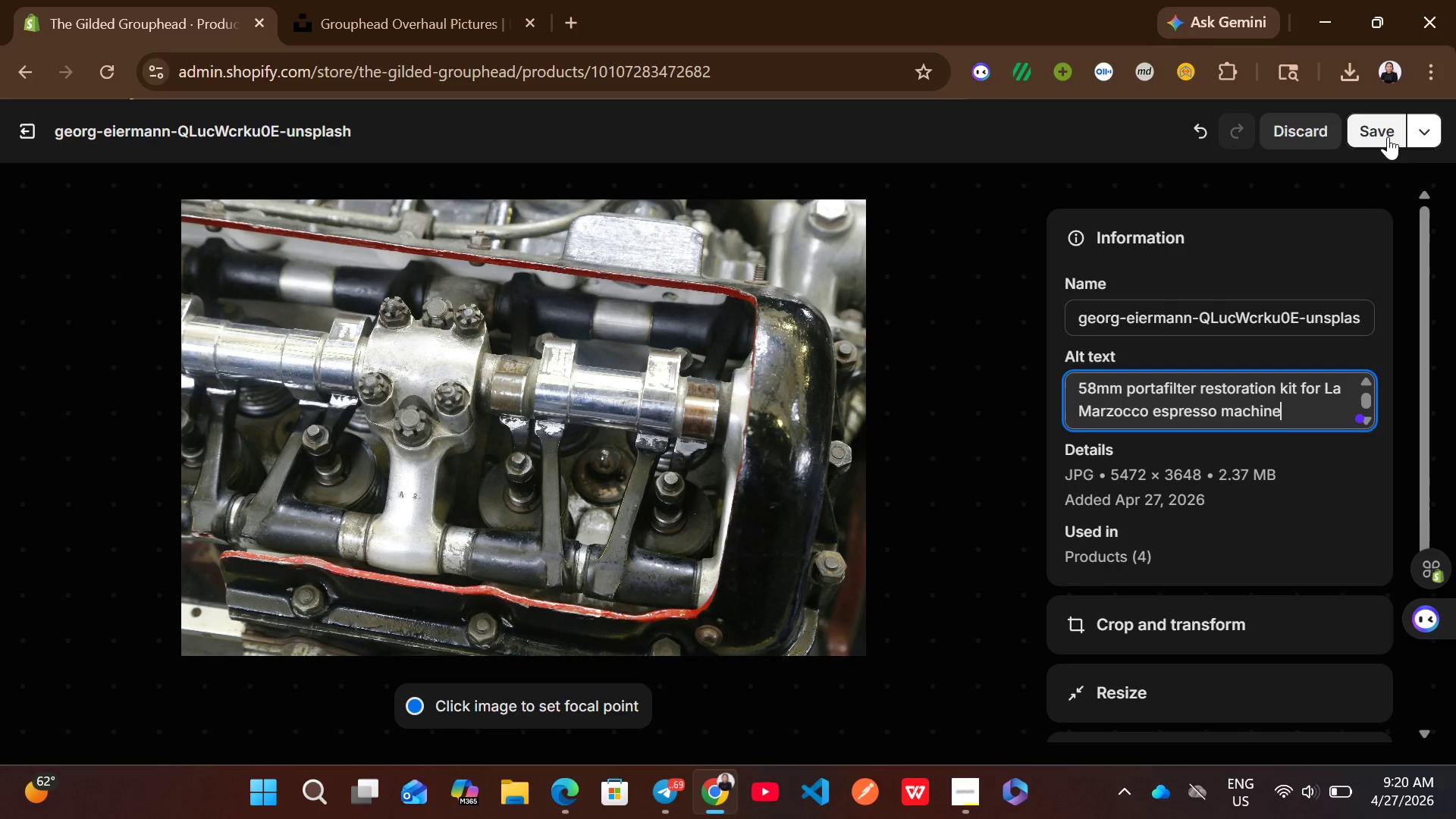 
left_click([1385, 136])
 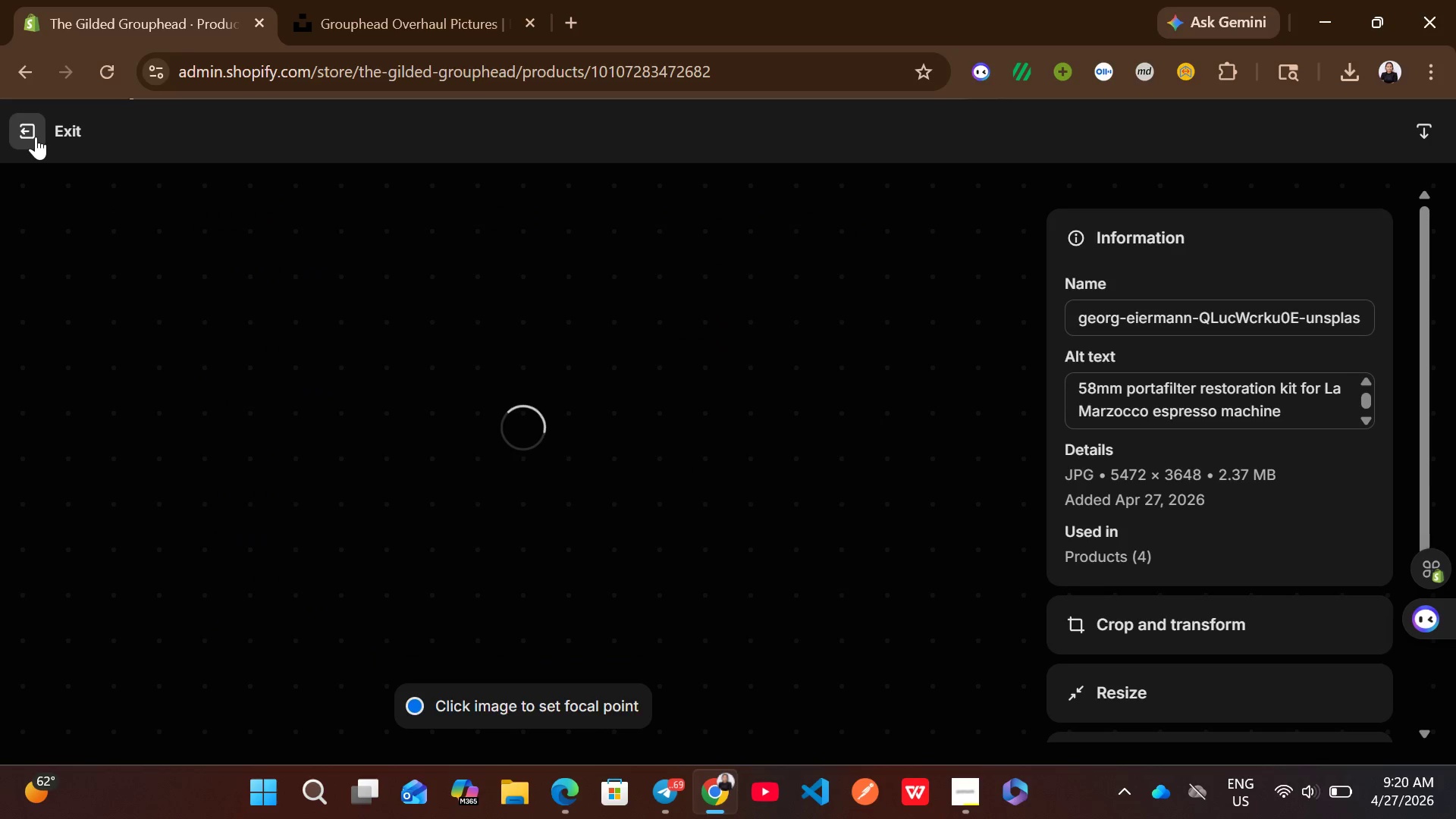 
left_click([36, 136])
 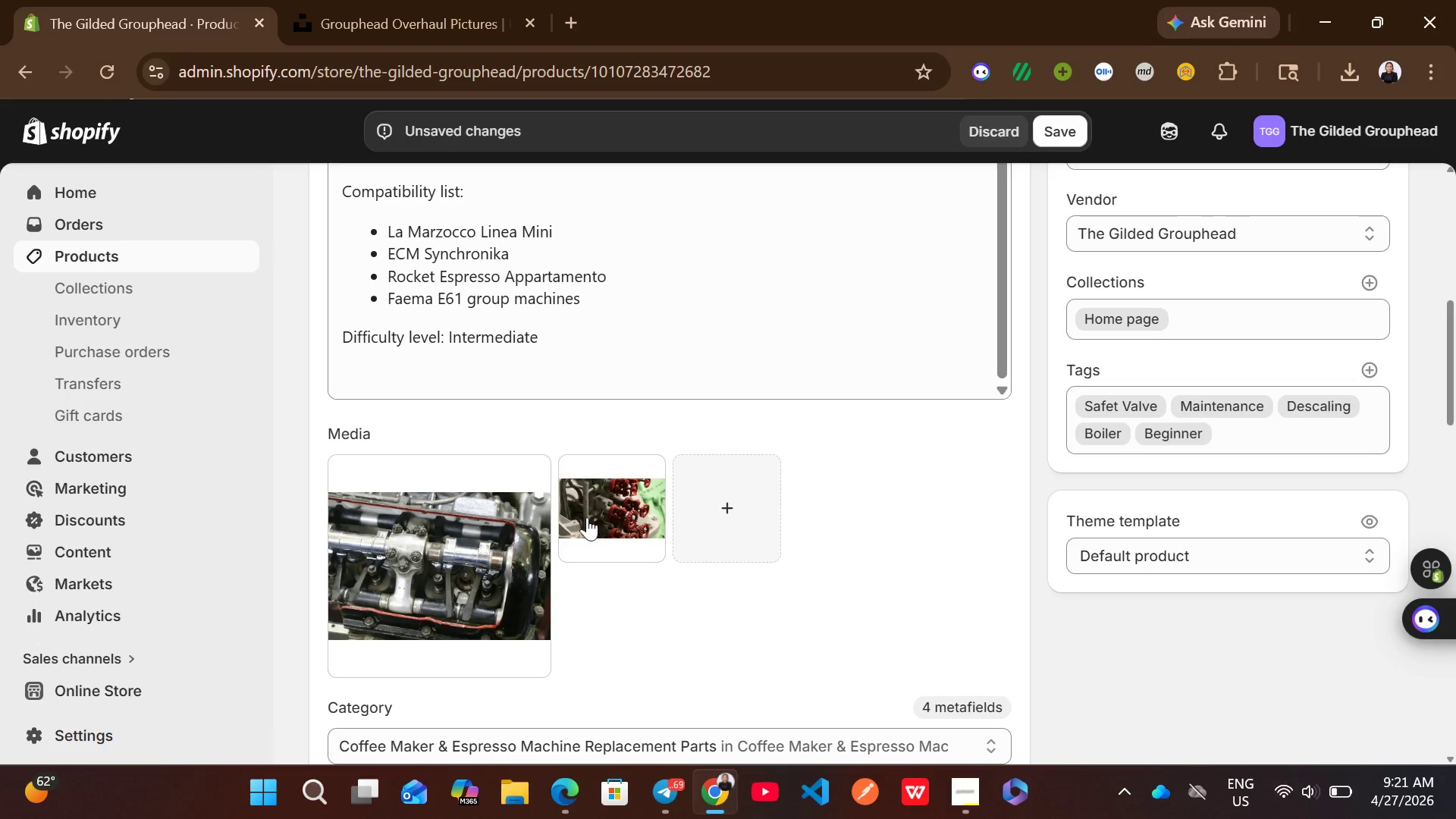 
left_click([587, 517])
 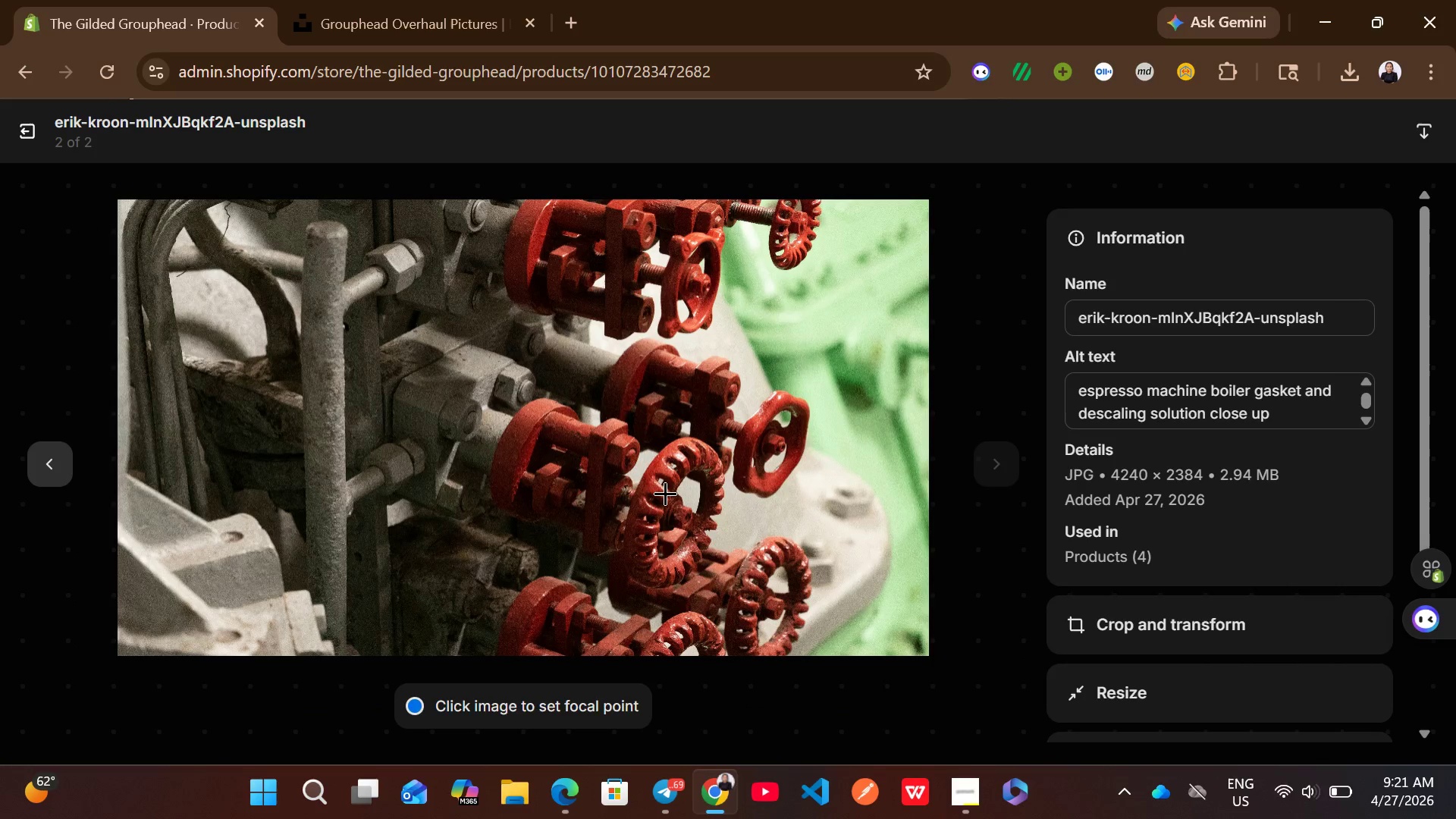 
left_click([1207, 416])
 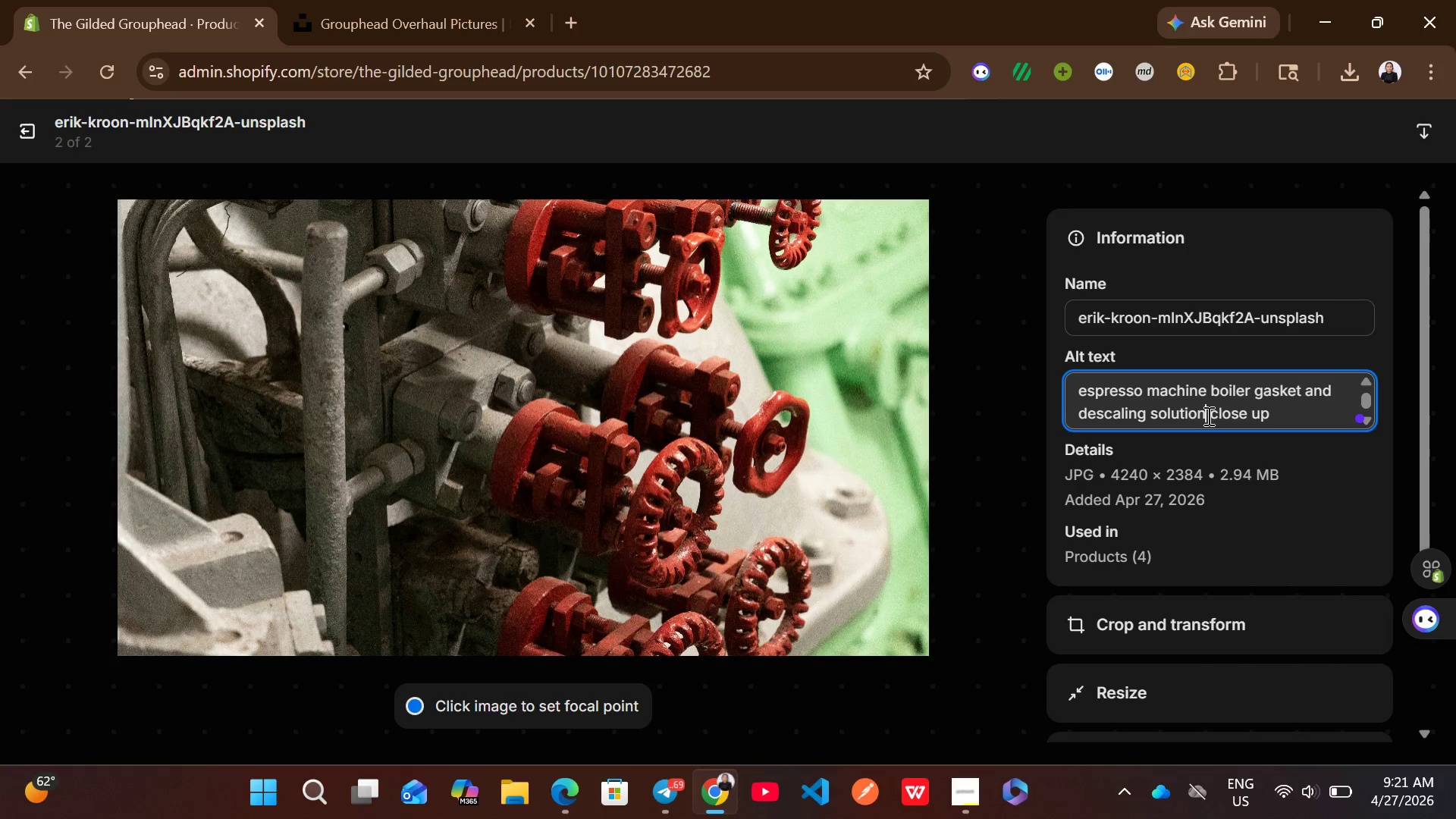 
key(Control+A)
 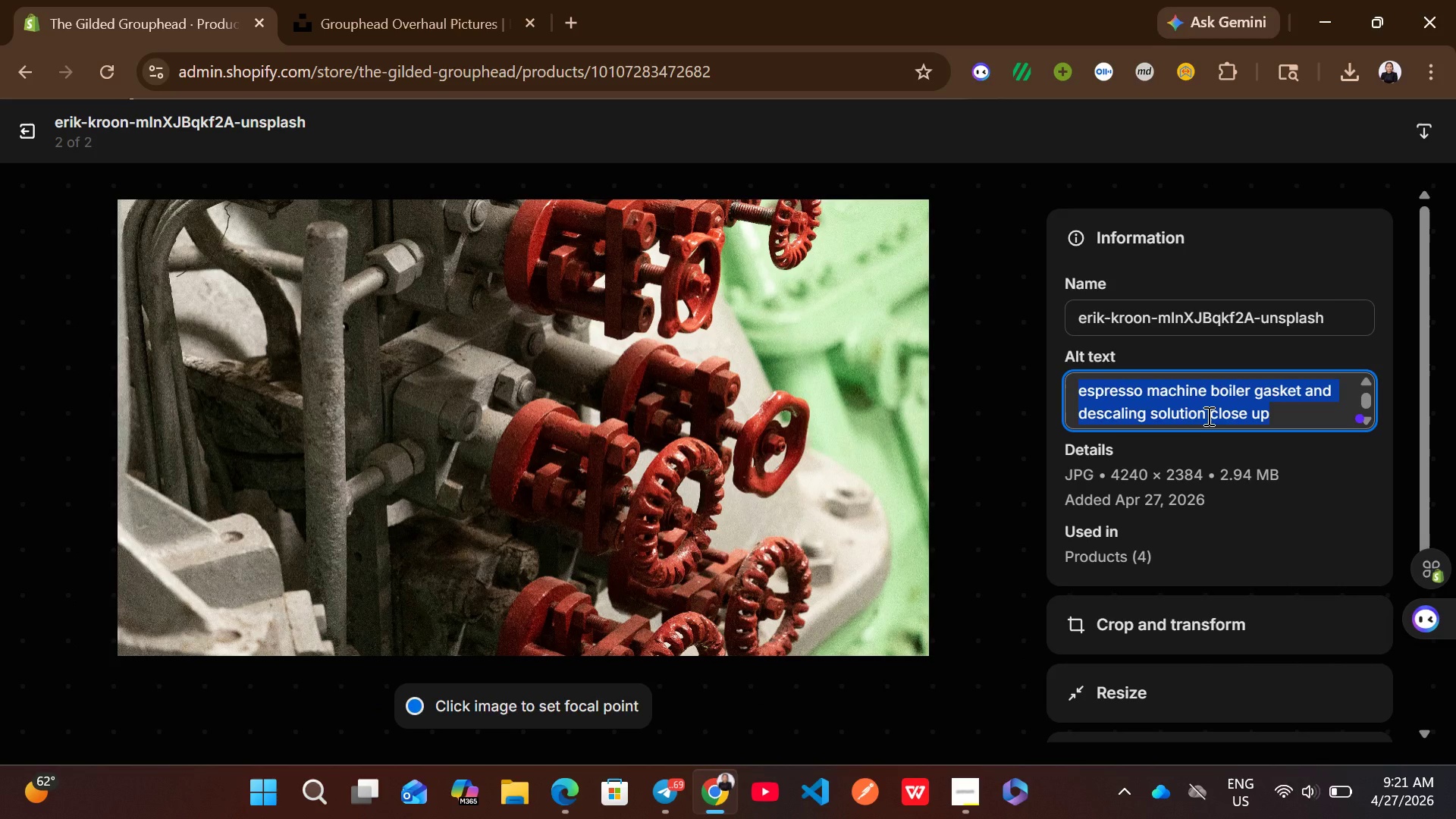 
type(espresso portafilte basket )
 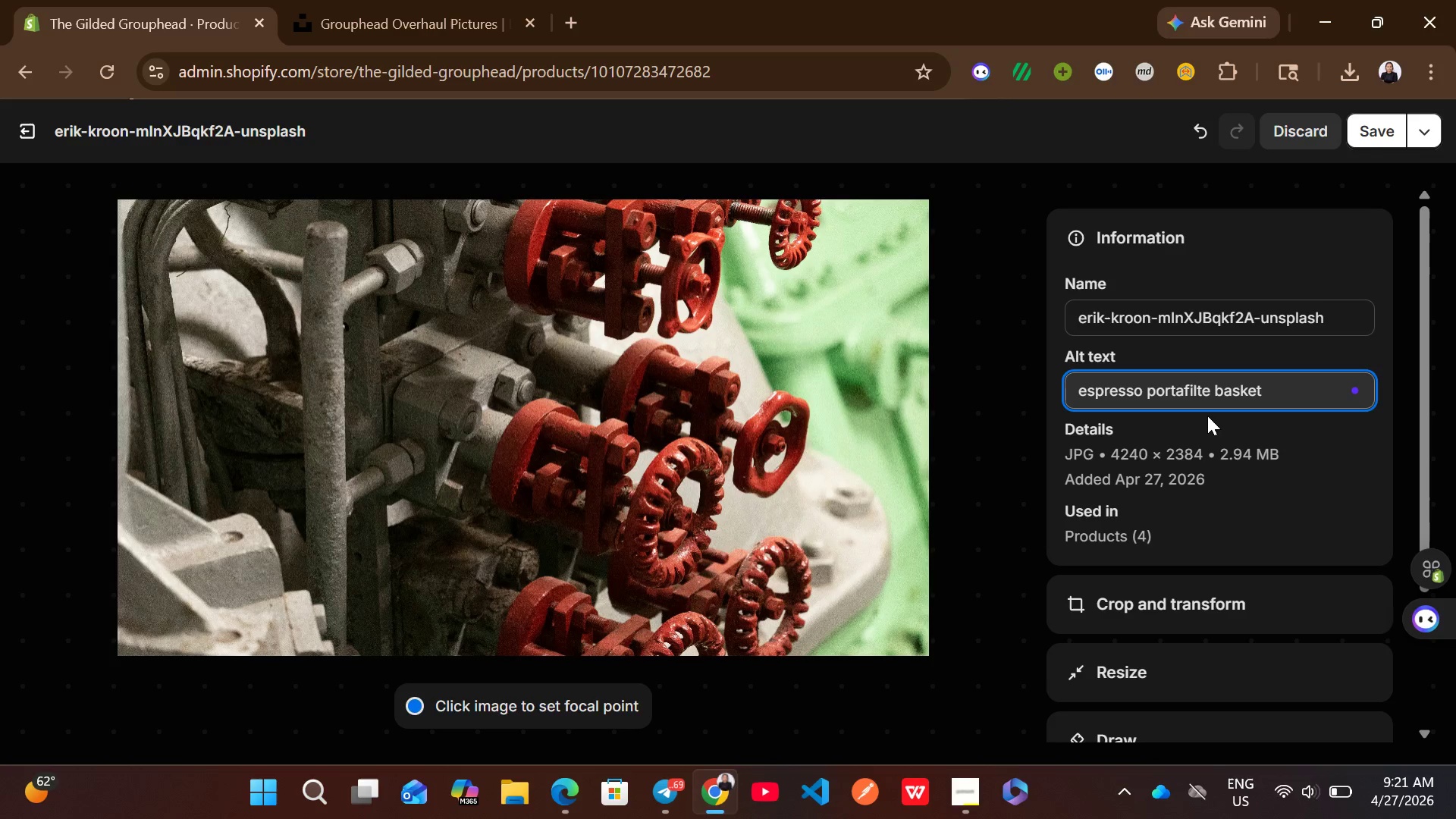 
type(and gasket replacement)
 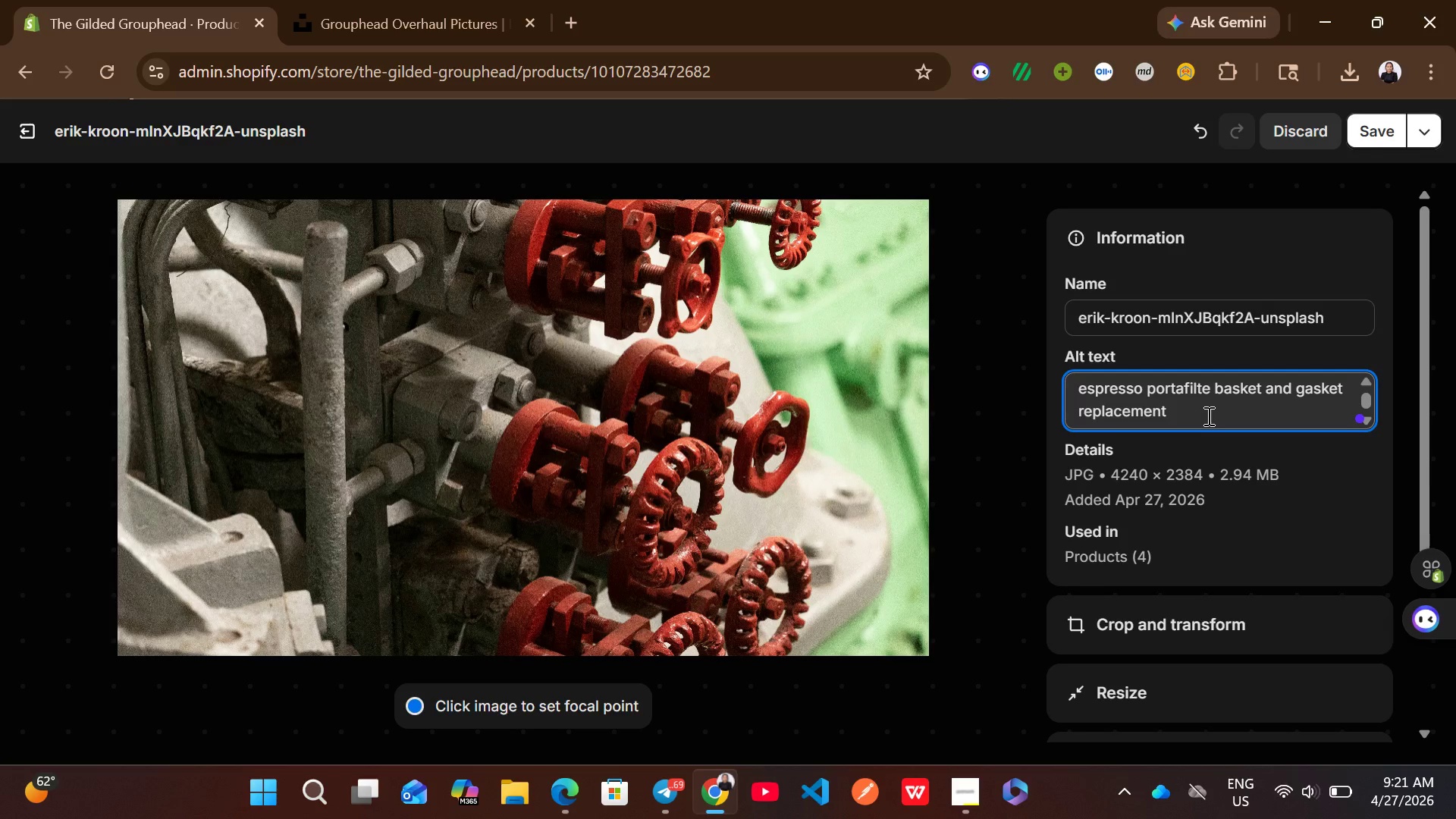 
type( components)
 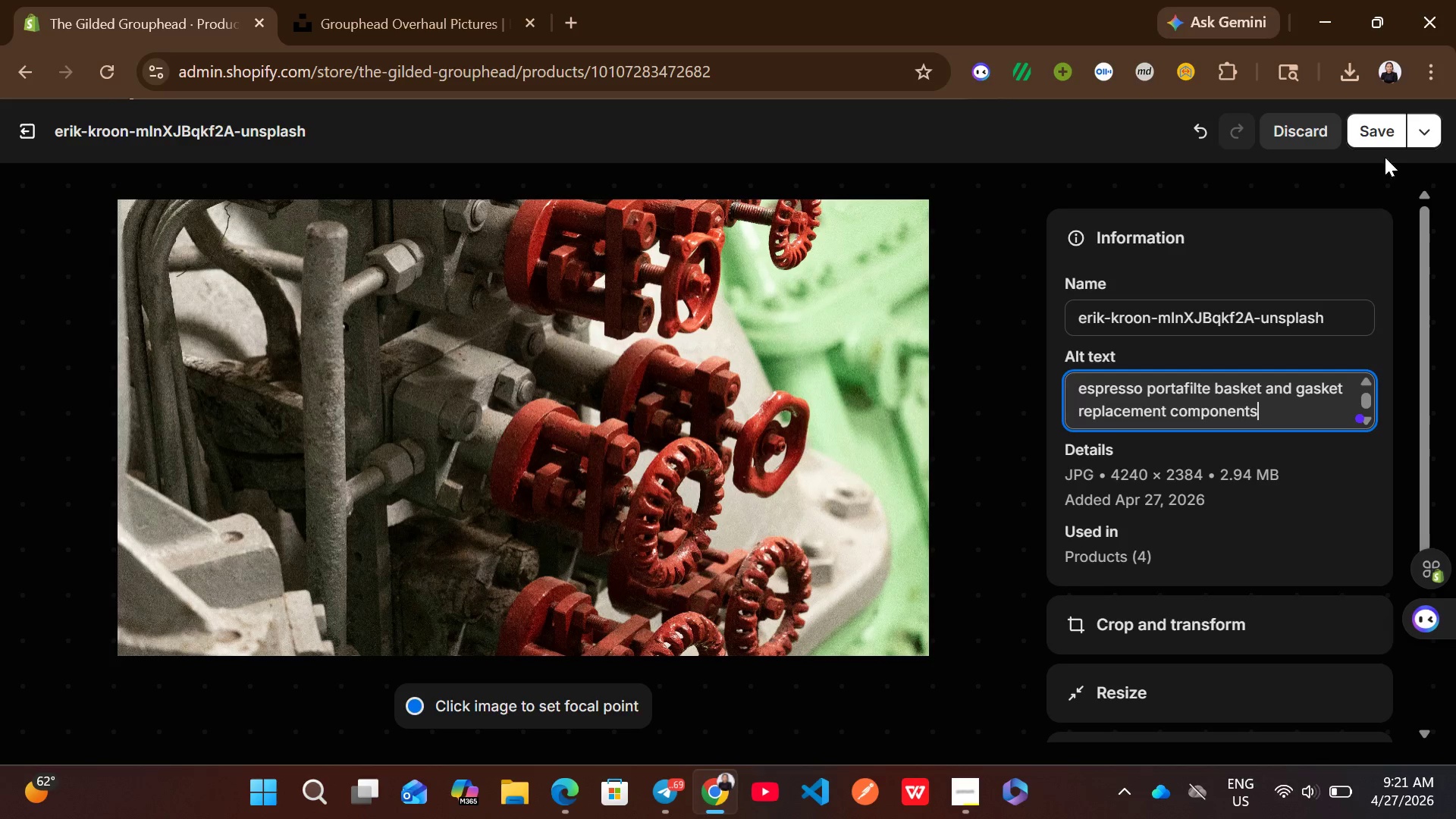 
left_click([1376, 146])
 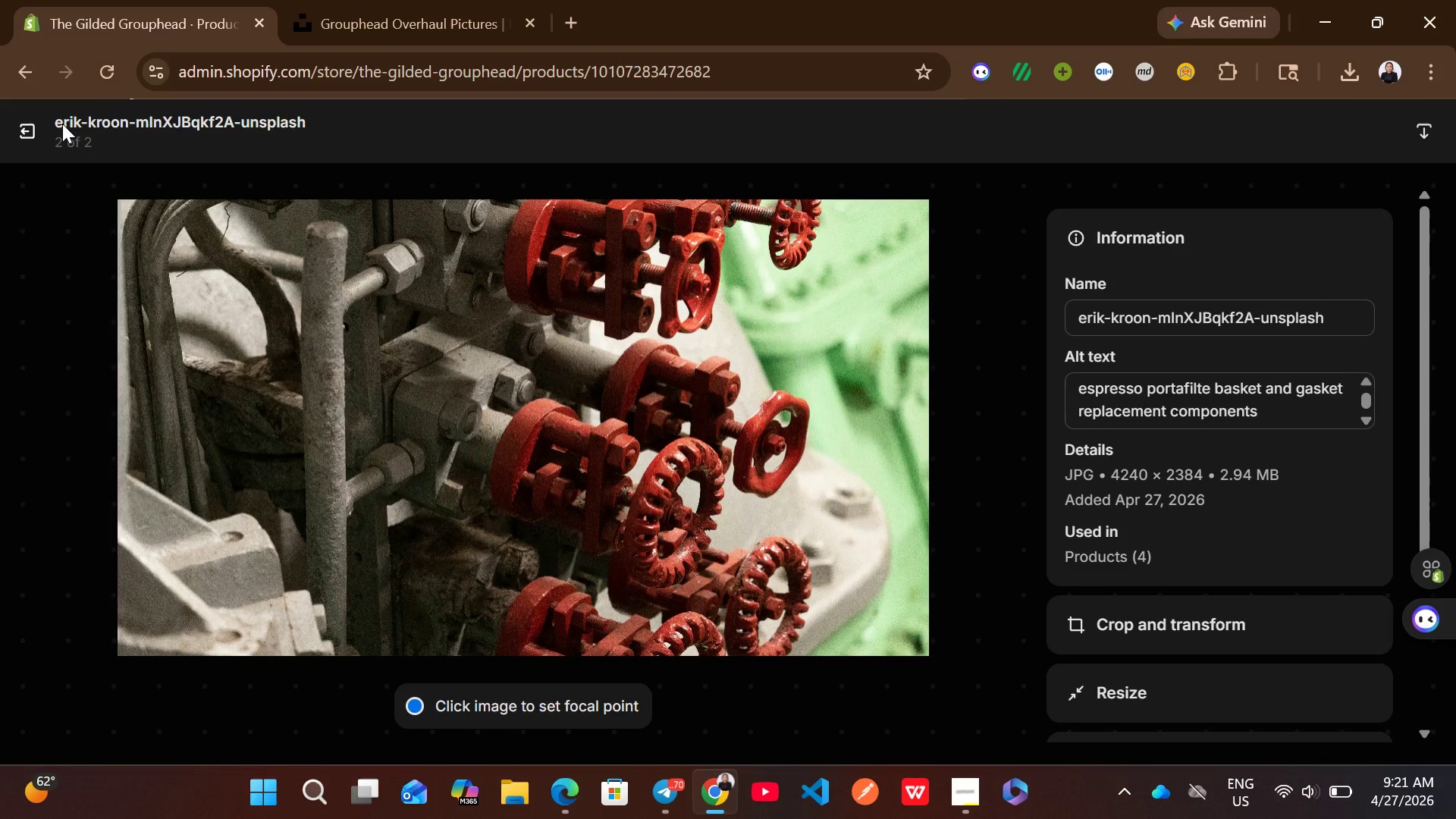 
left_click([33, 124])
 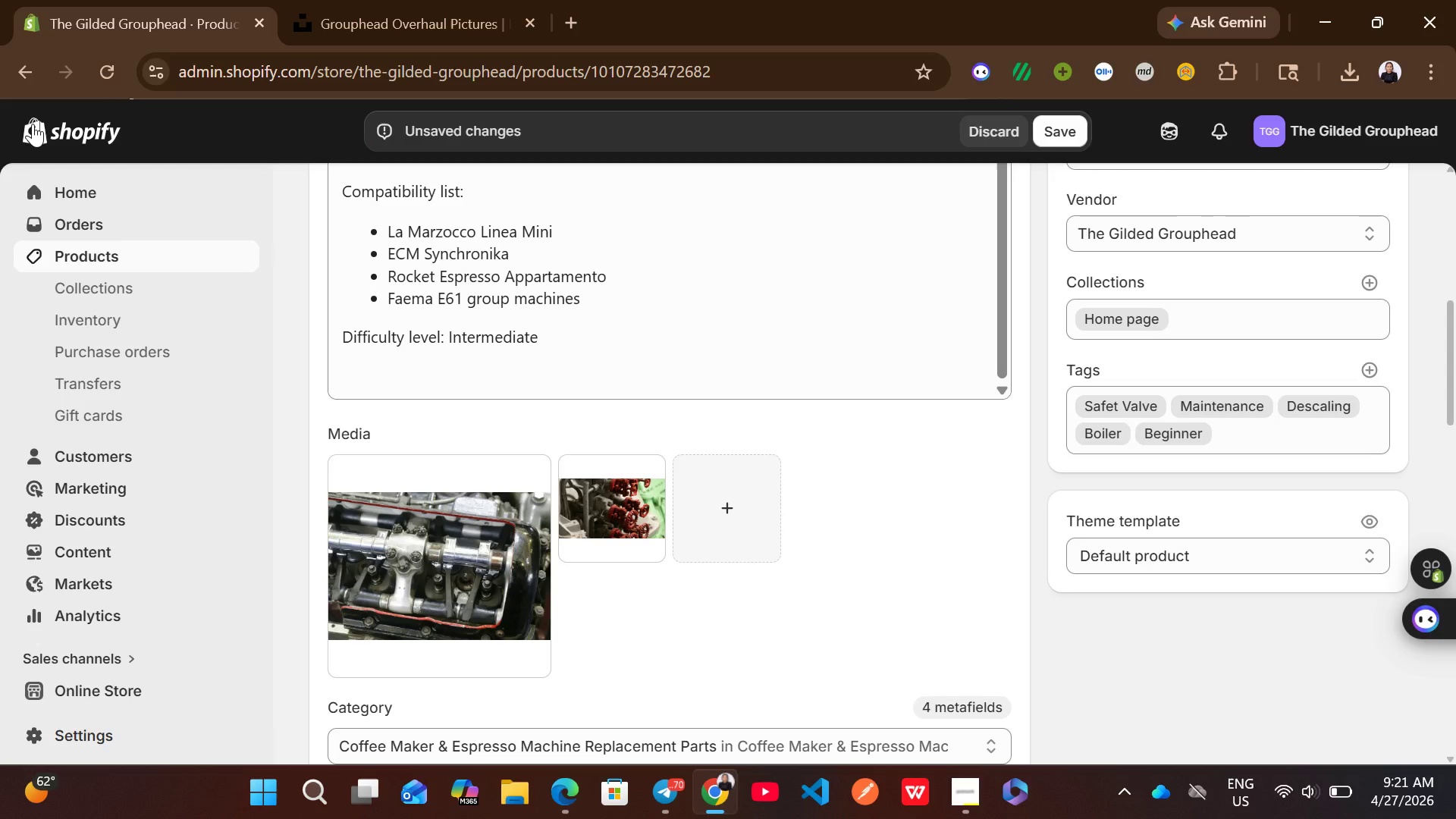 
wait(13.24)
 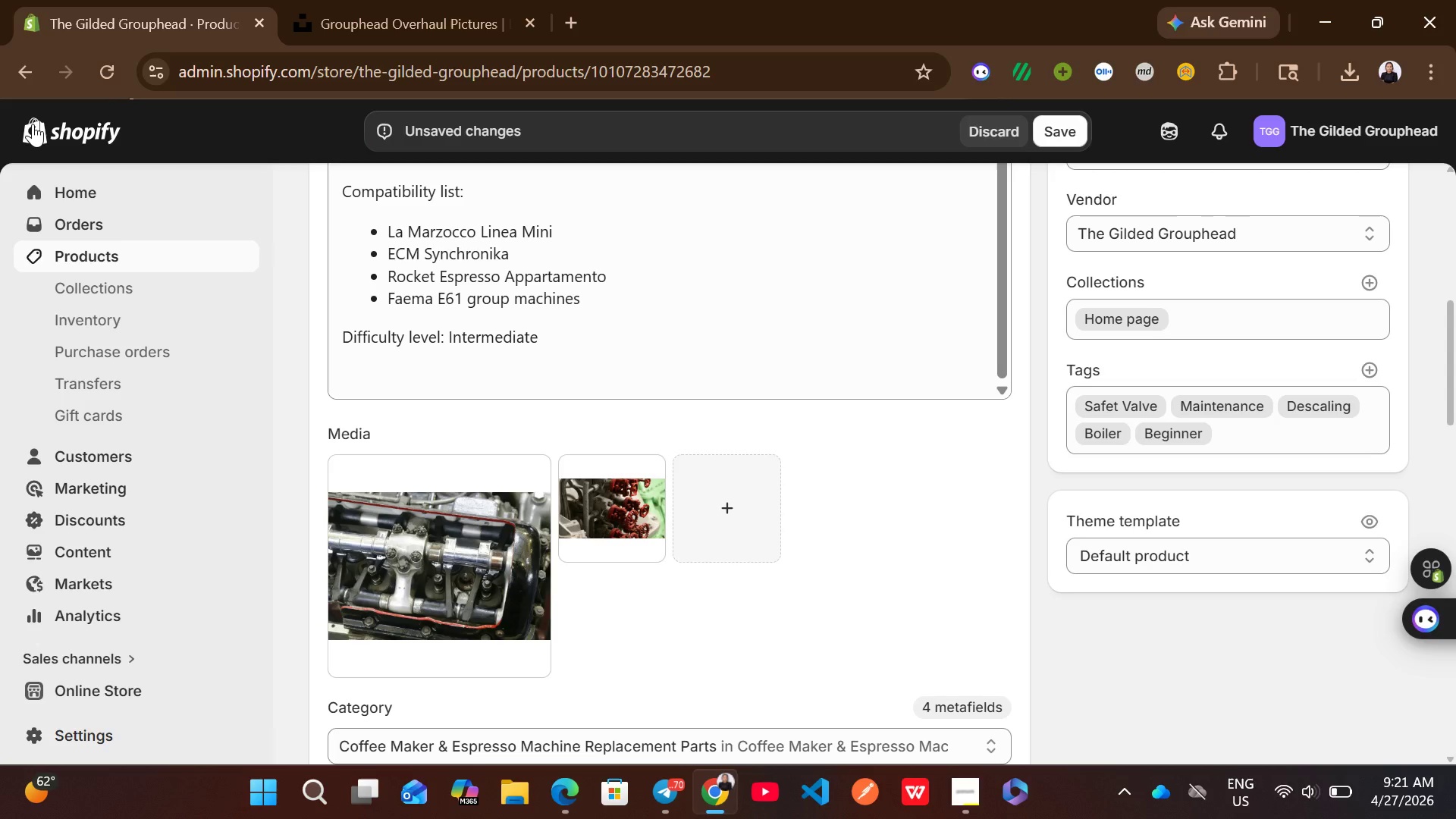 
left_click([582, 475])
 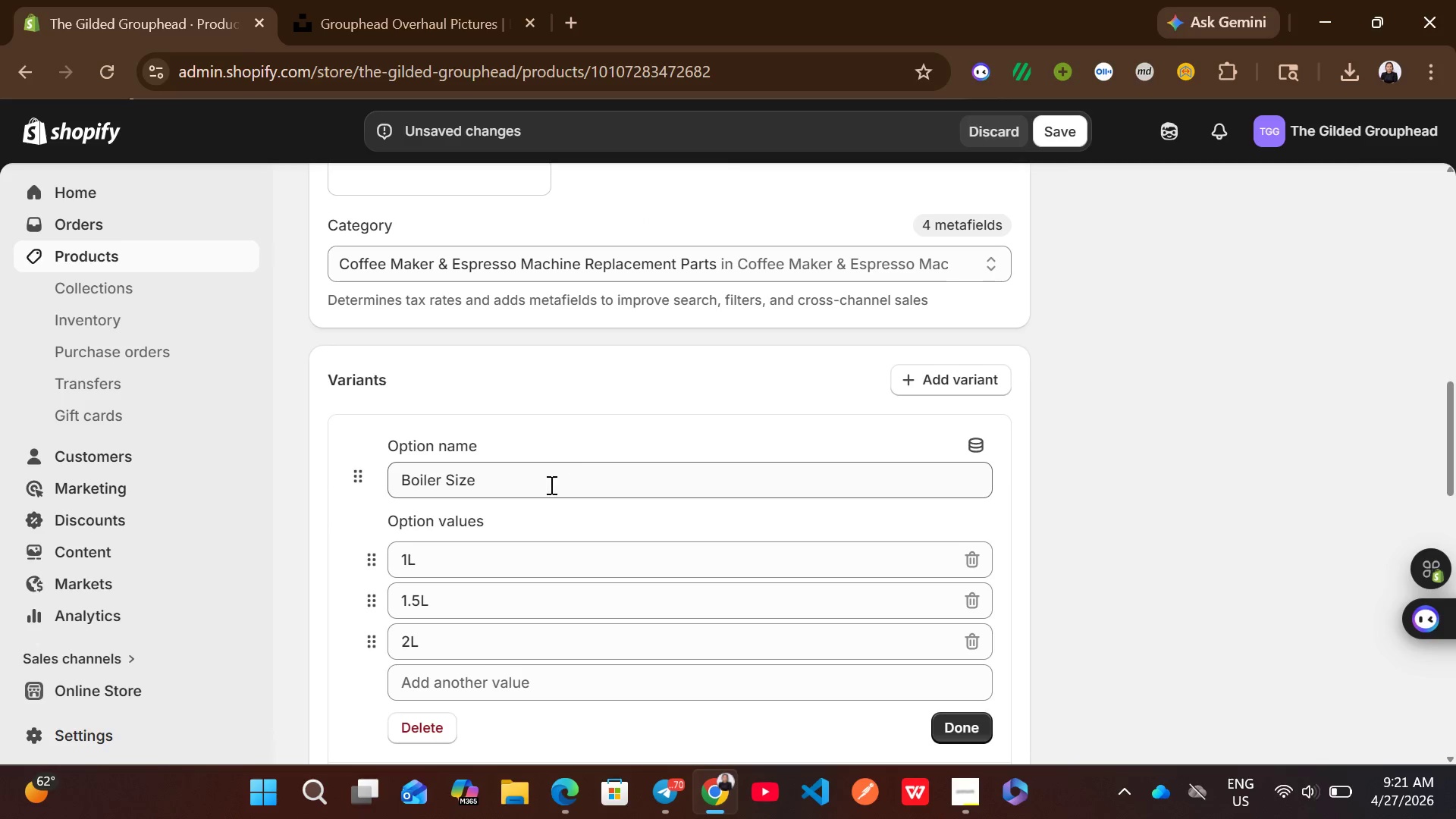 
left_click_drag(start_coordinate=[548, 485], to_coordinate=[400, 472])
 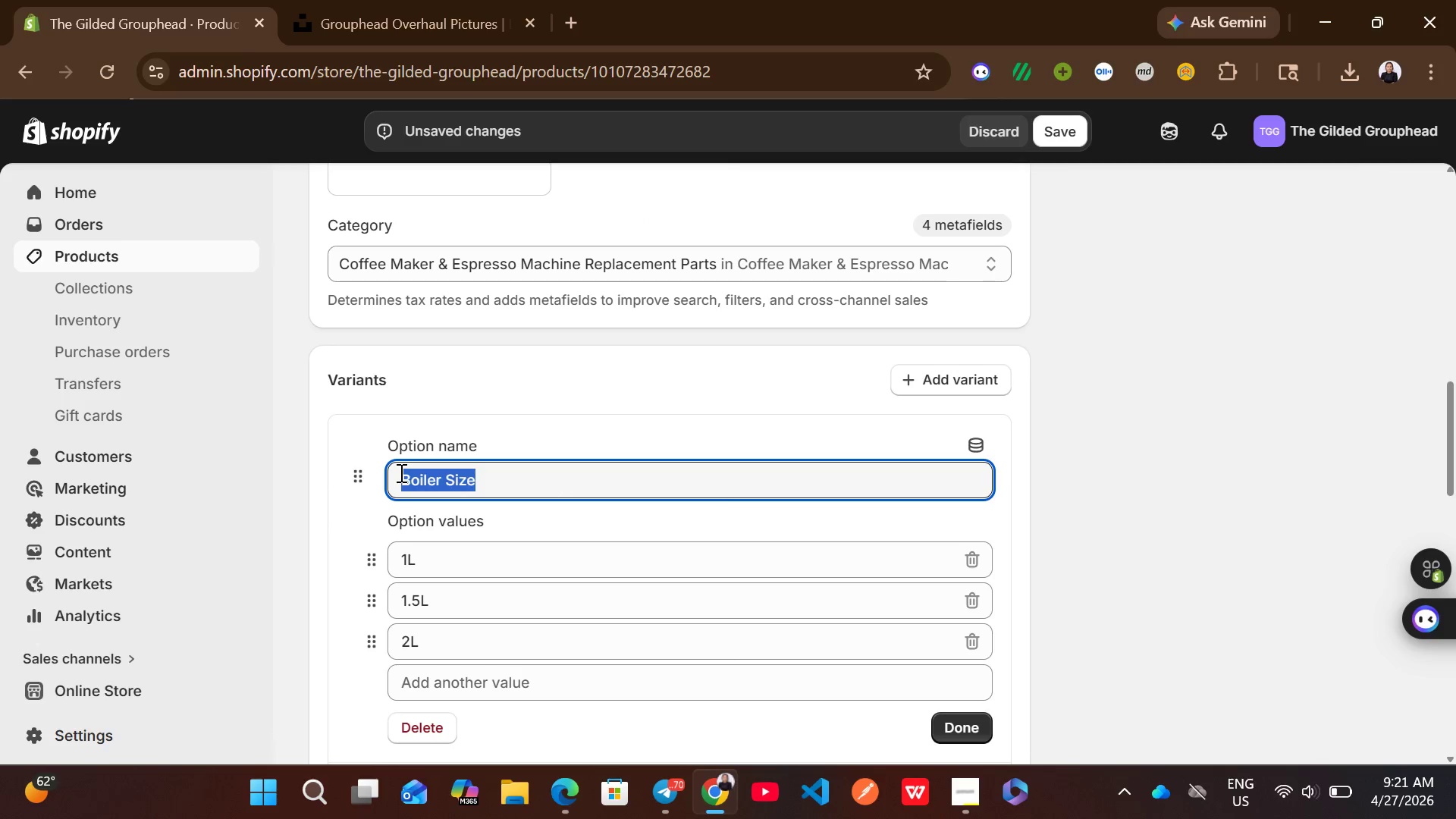 
type(Brand Compatibility)
 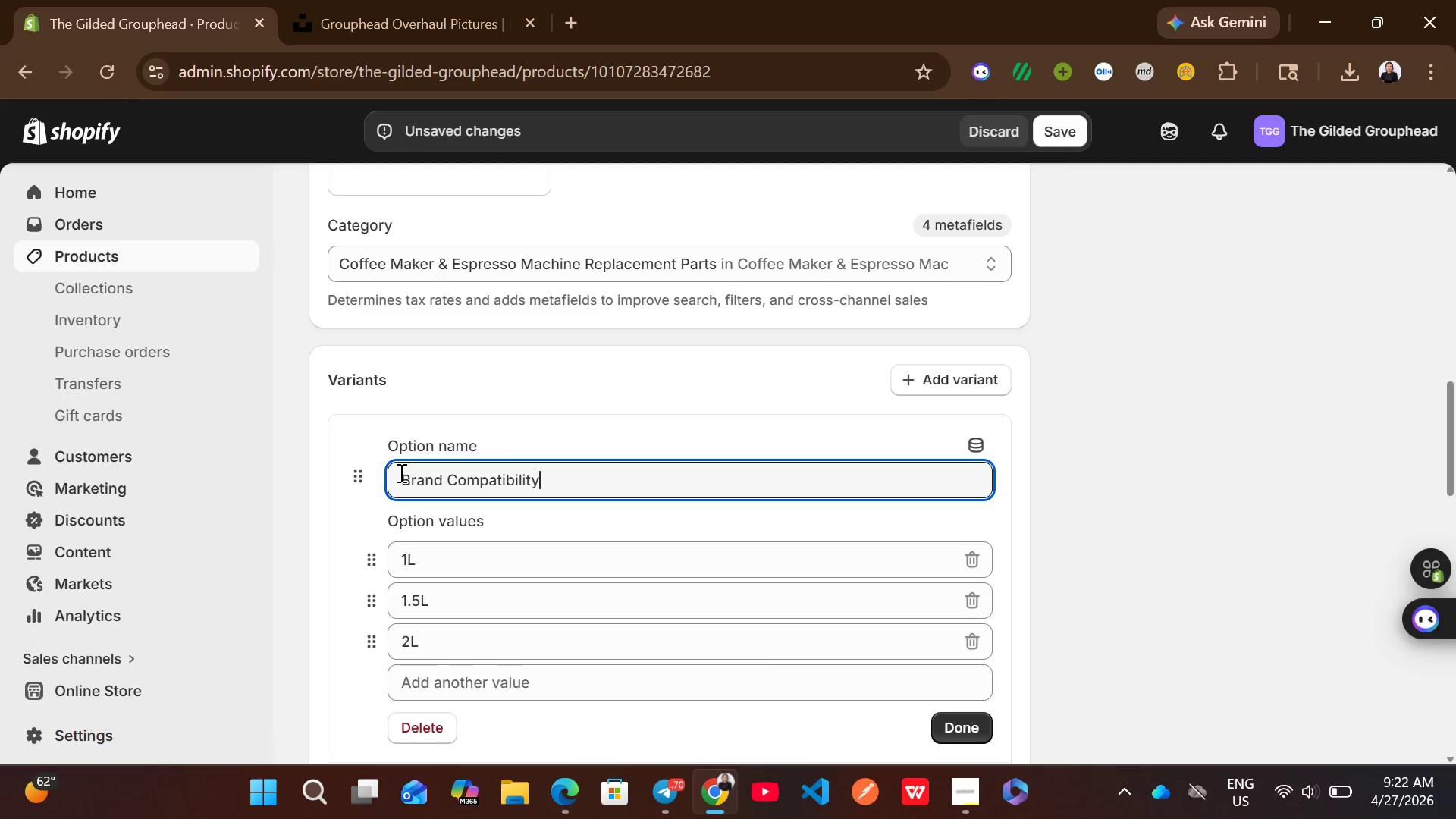 
left_click_drag(start_coordinate=[463, 541], to_coordinate=[392, 560])
 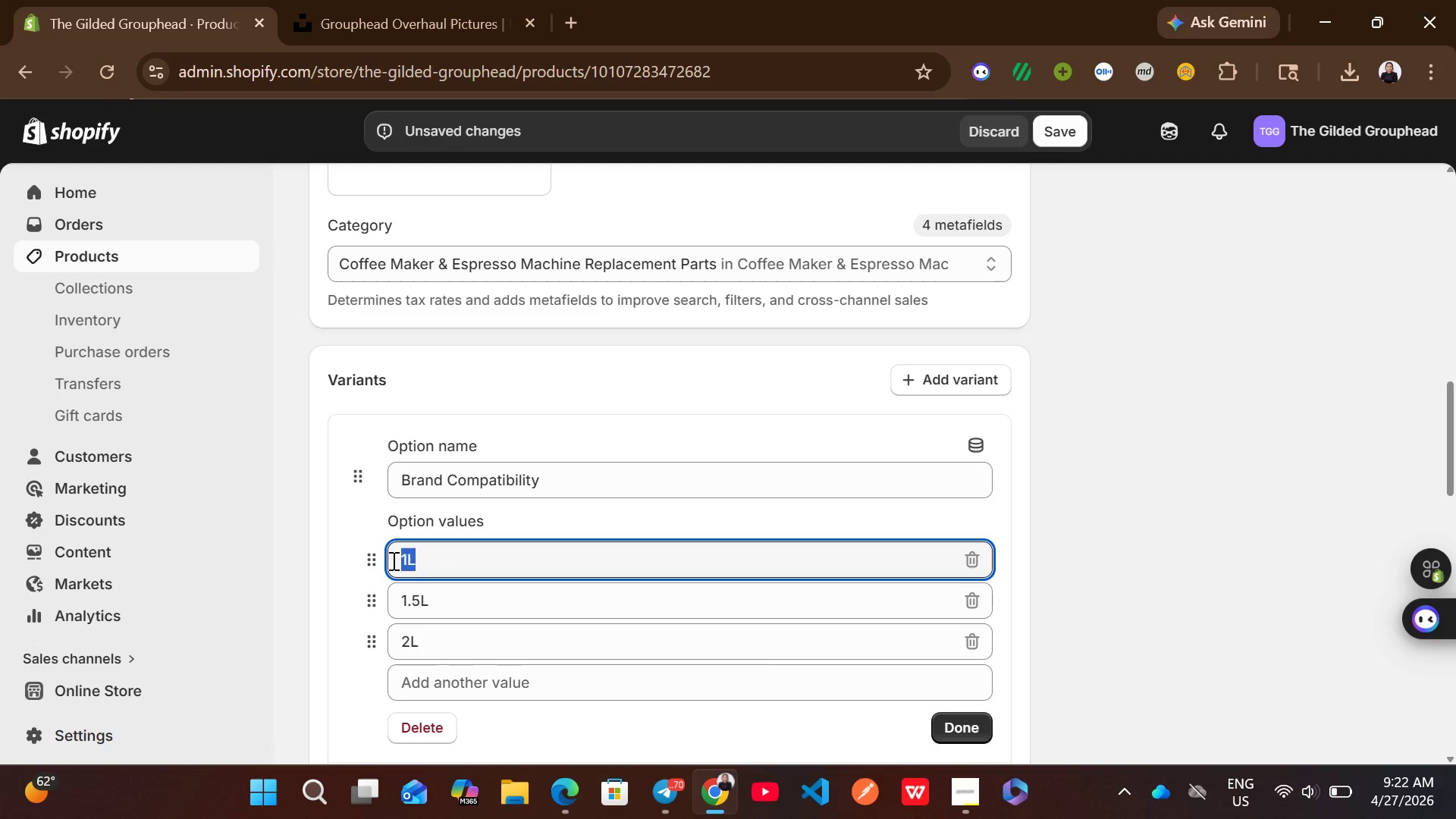 
type(La Marzocco)
 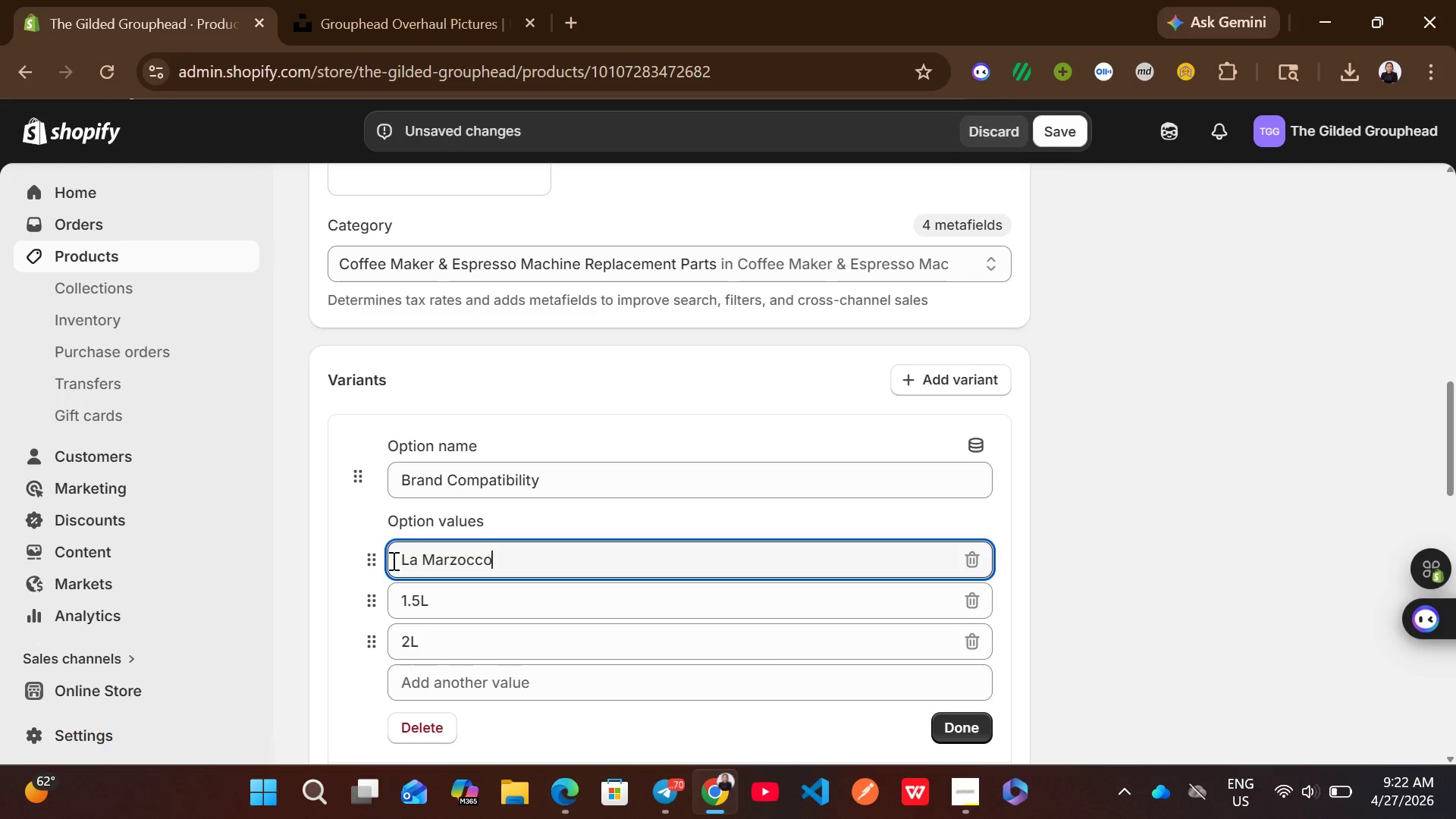 
left_click([476, 601])
 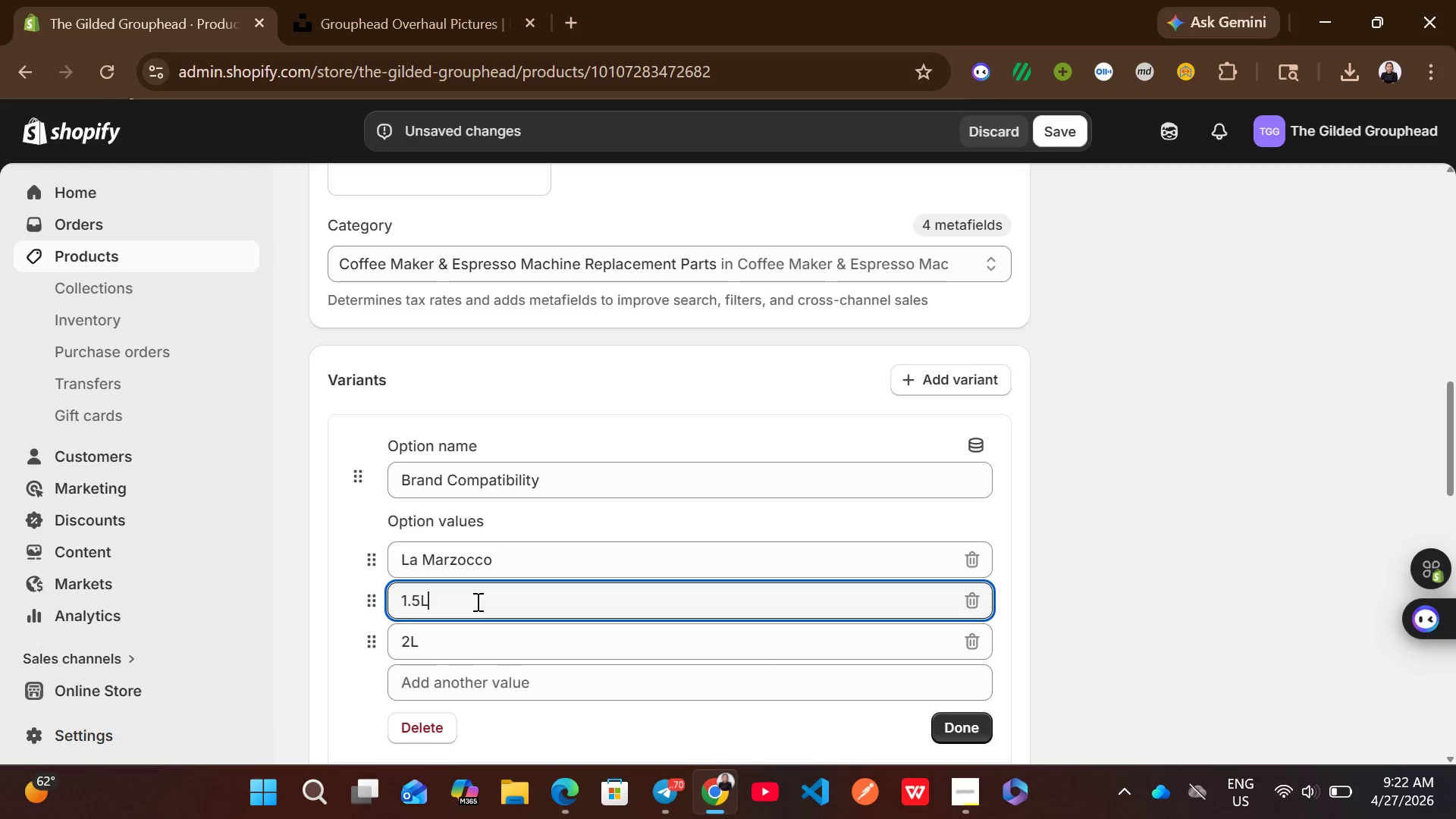 
key(Control+A)
 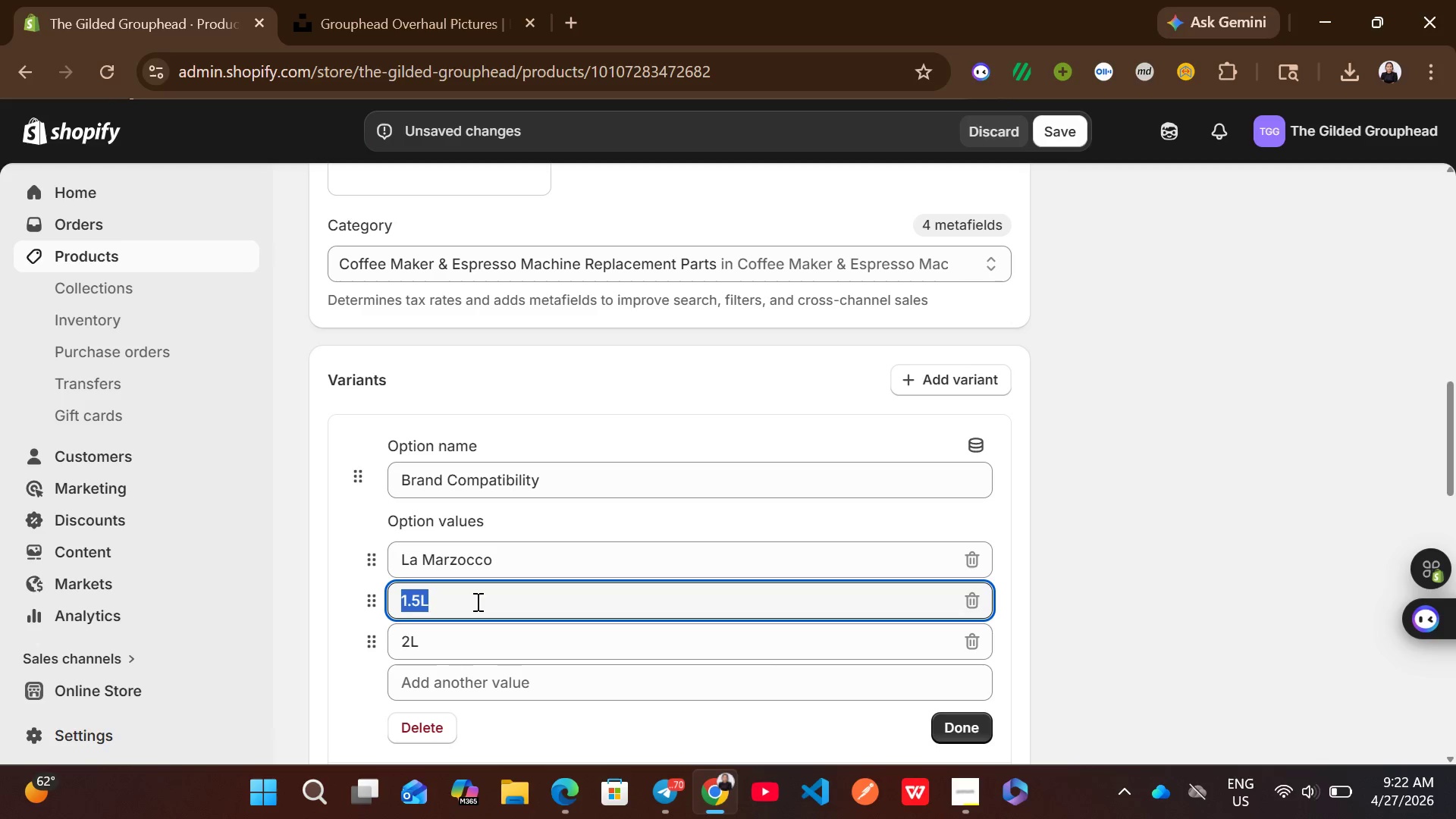 
type(EM)
key(Backspace)
type(CM)
 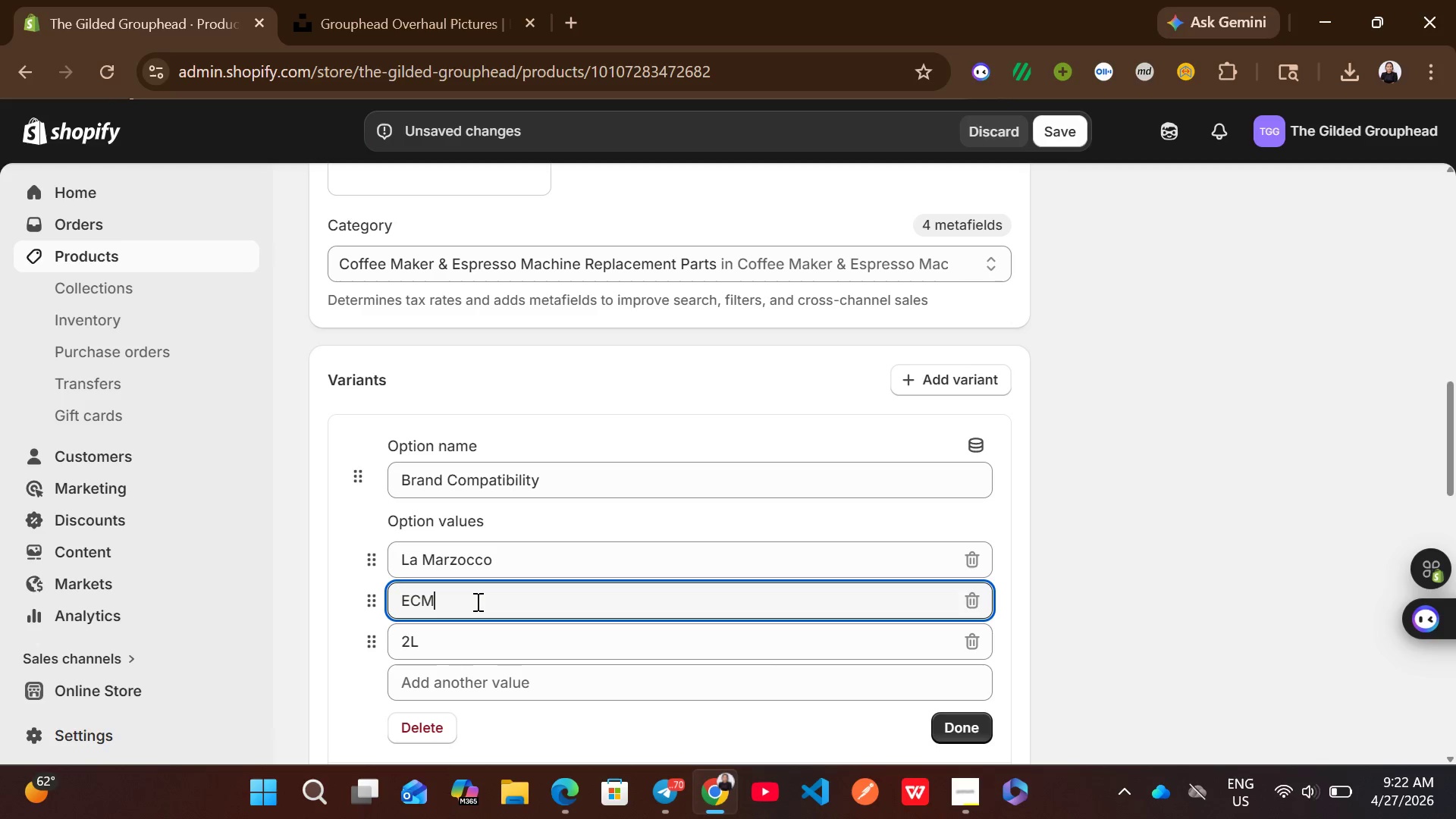 
left_click([446, 649])
 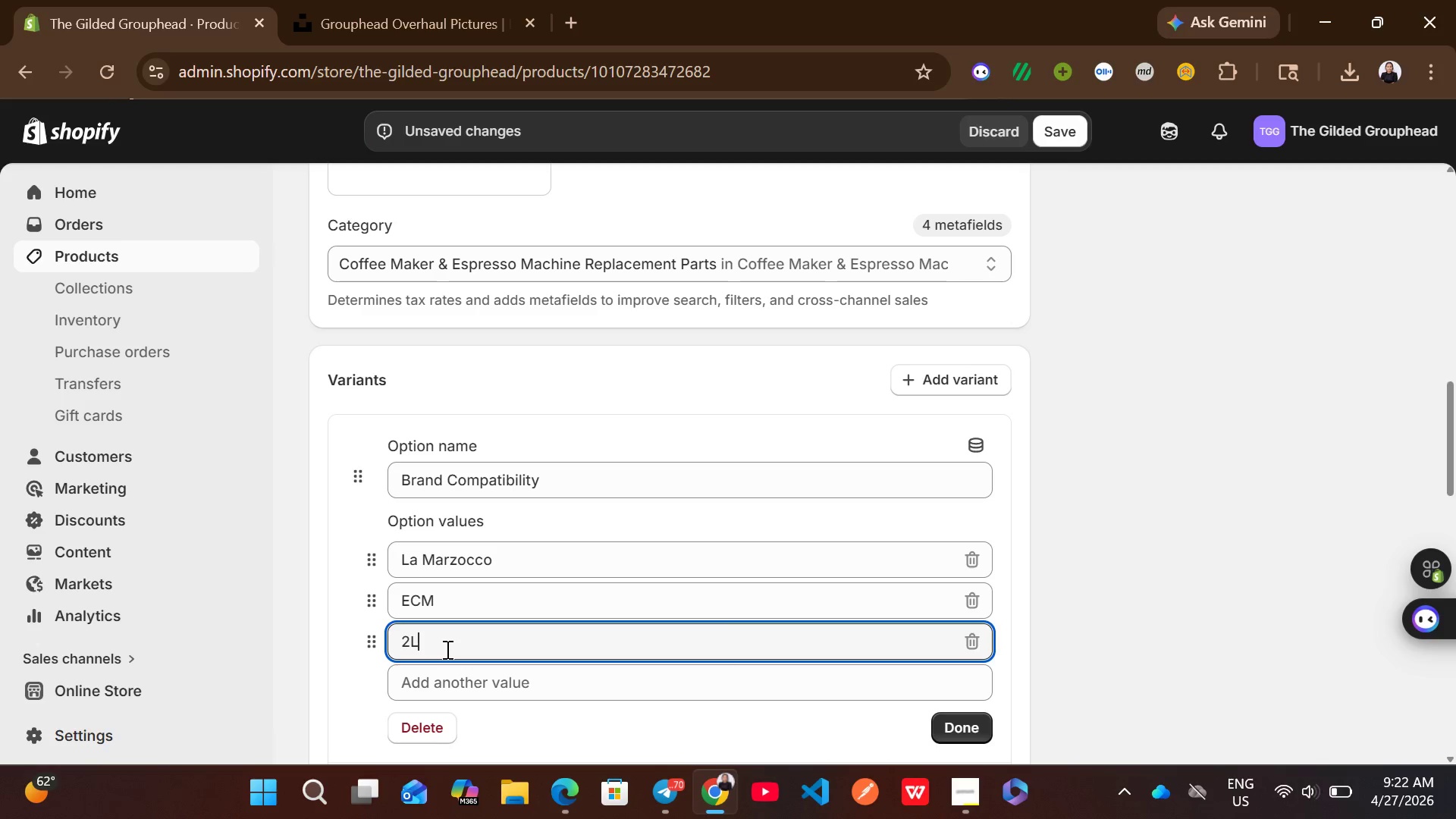 
key(Control+Shift+A)
 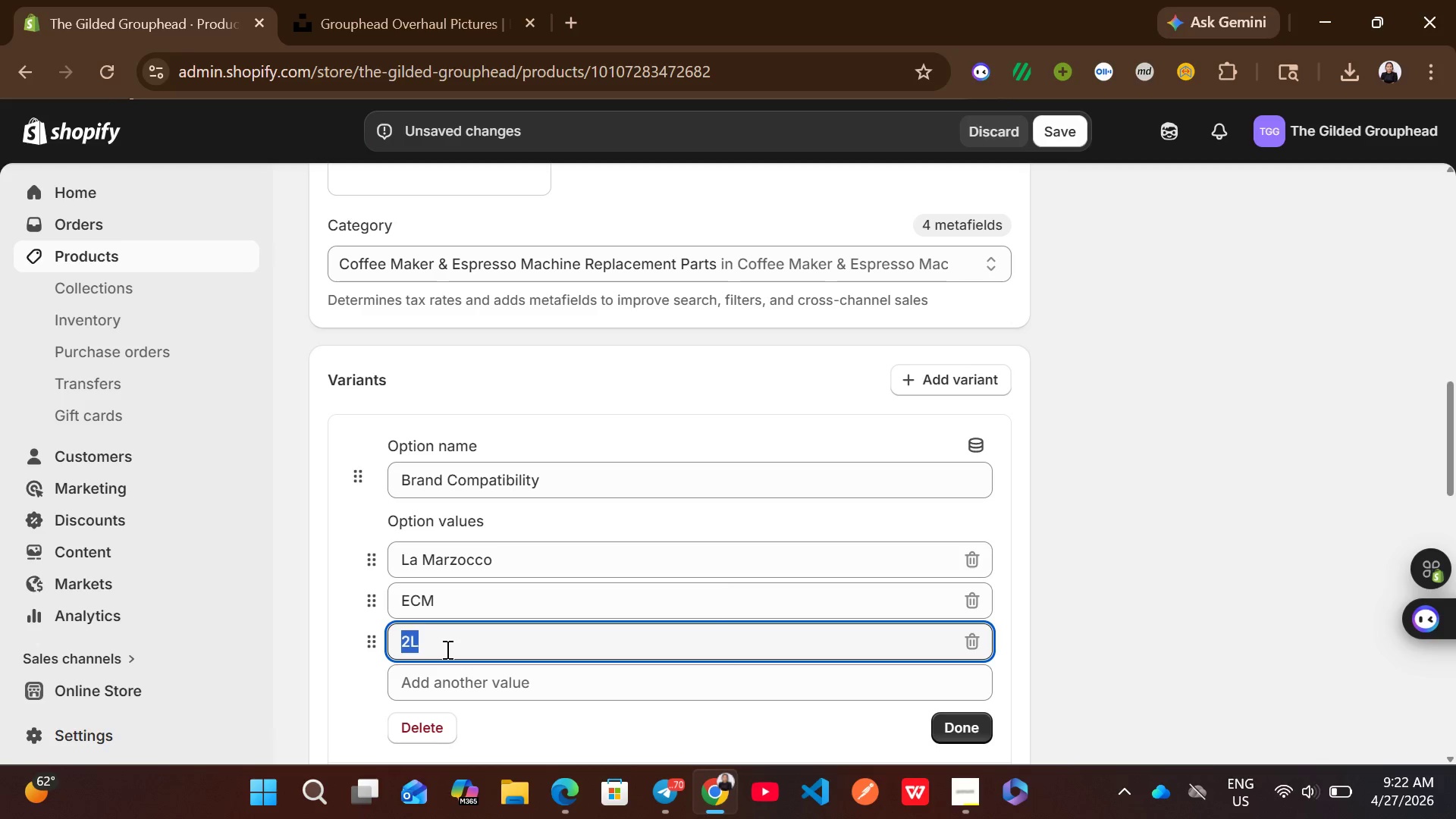 
type(ROCKet)
 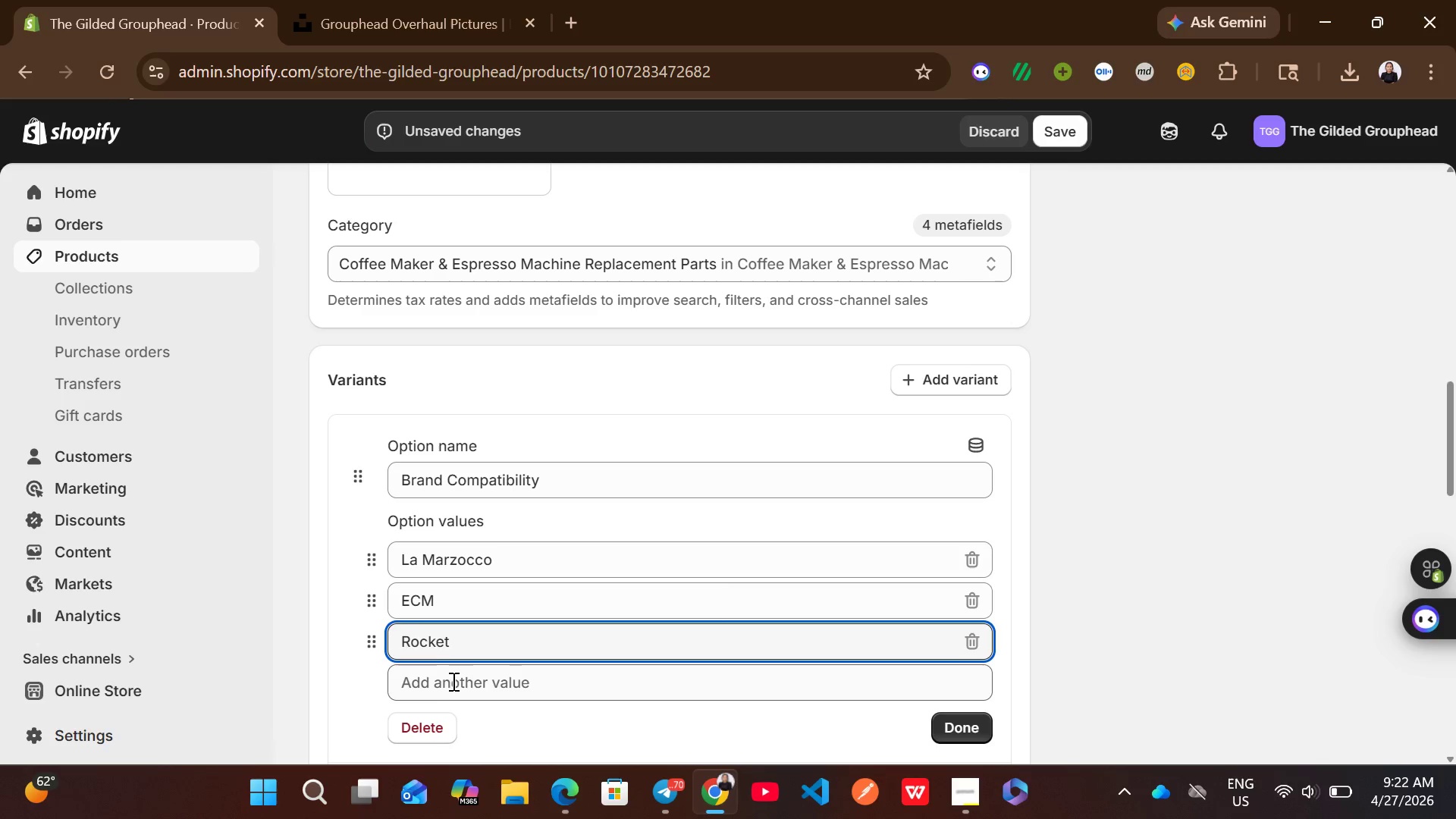 
left_click([453, 682])
 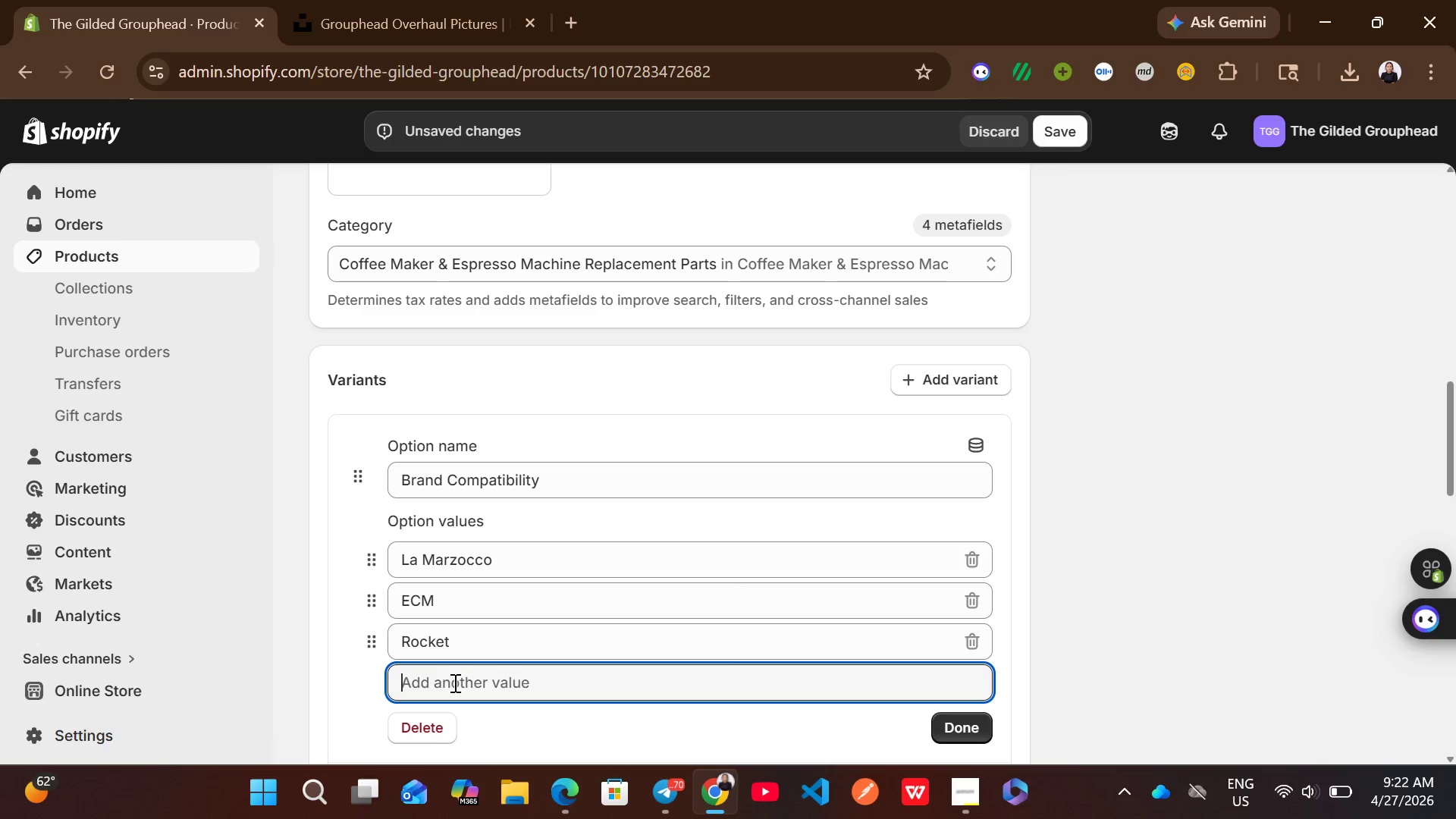 
type(Faema)
 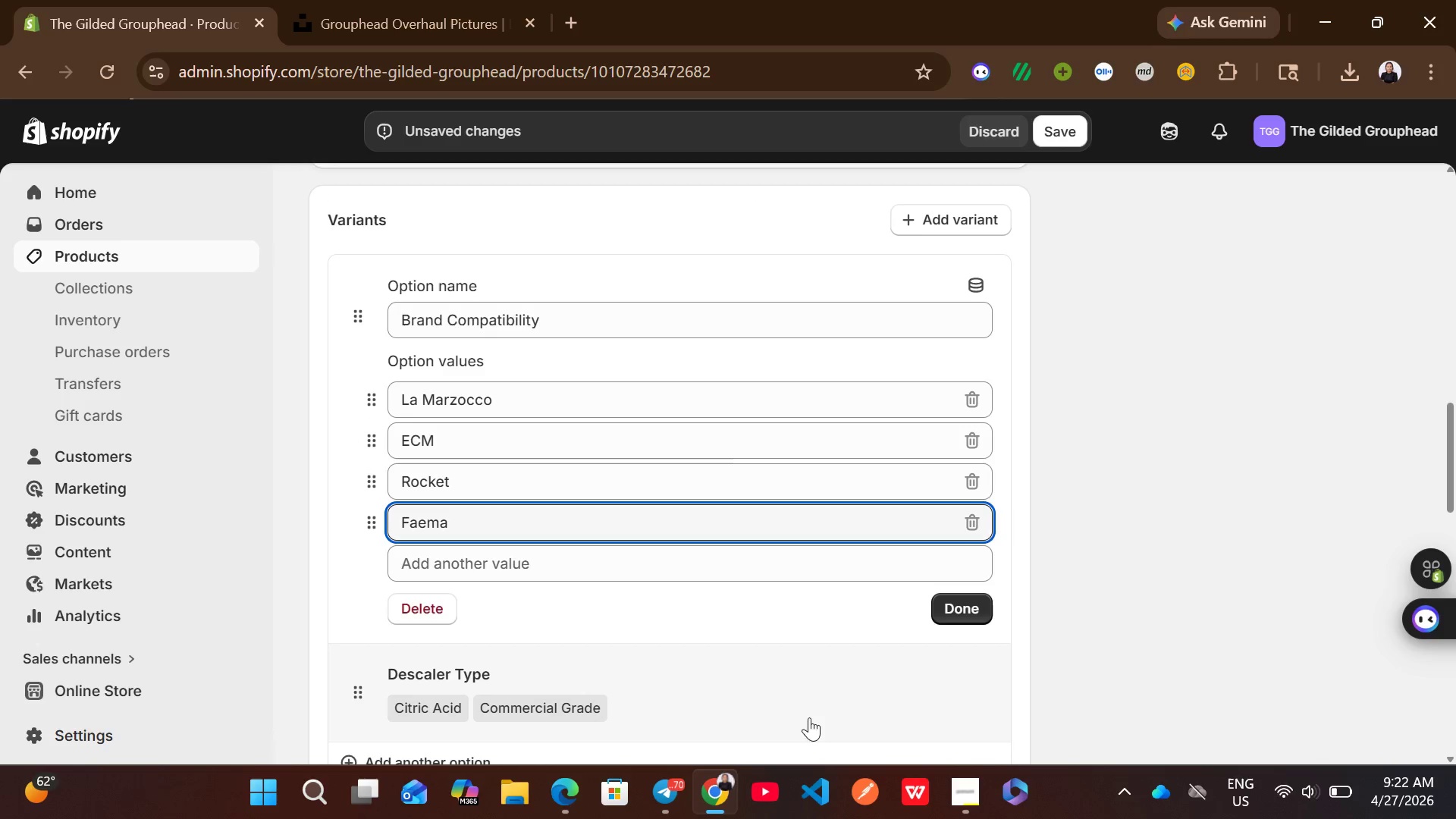 
left_click([953, 618])
 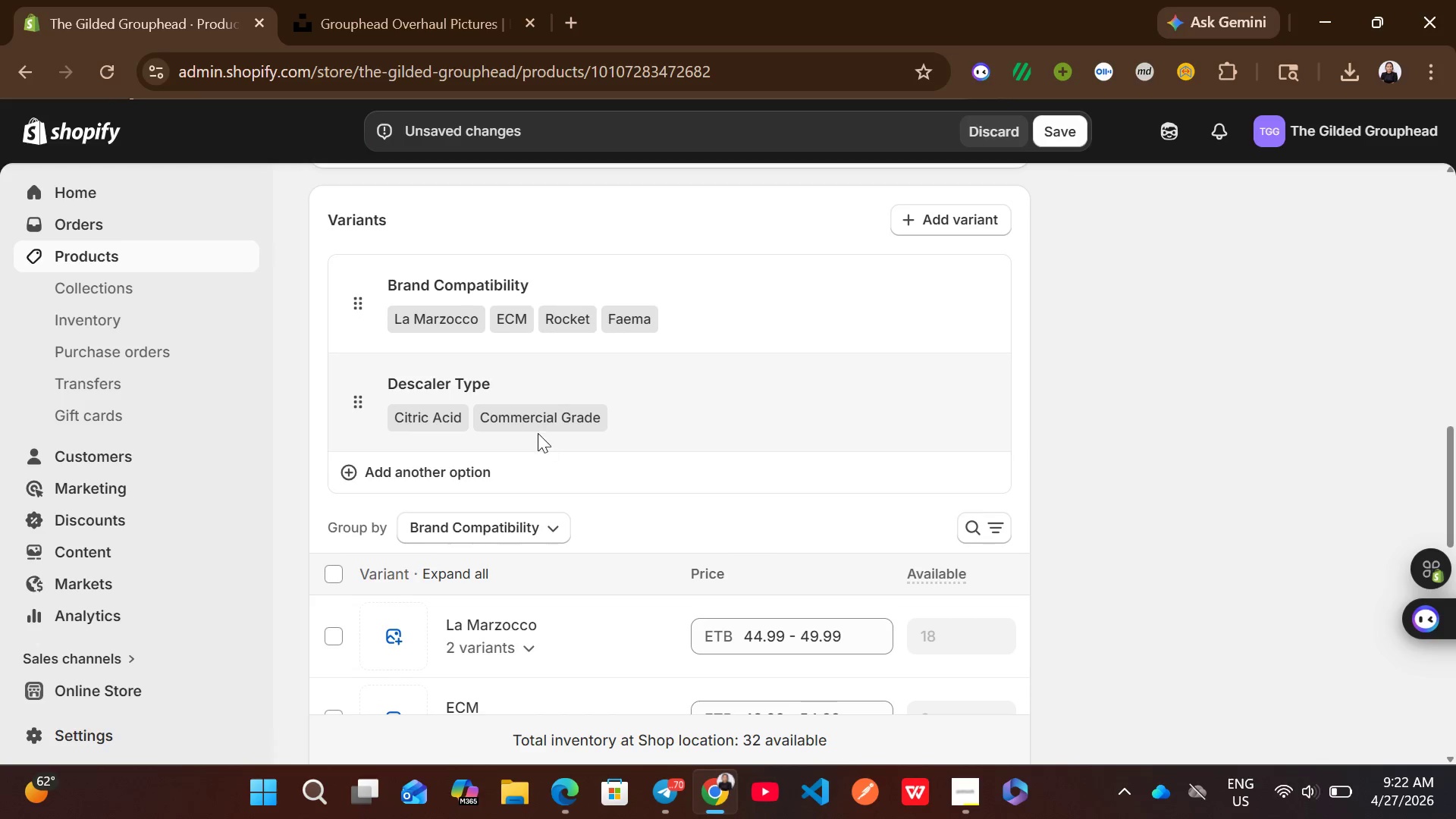 
left_click([696, 425])
 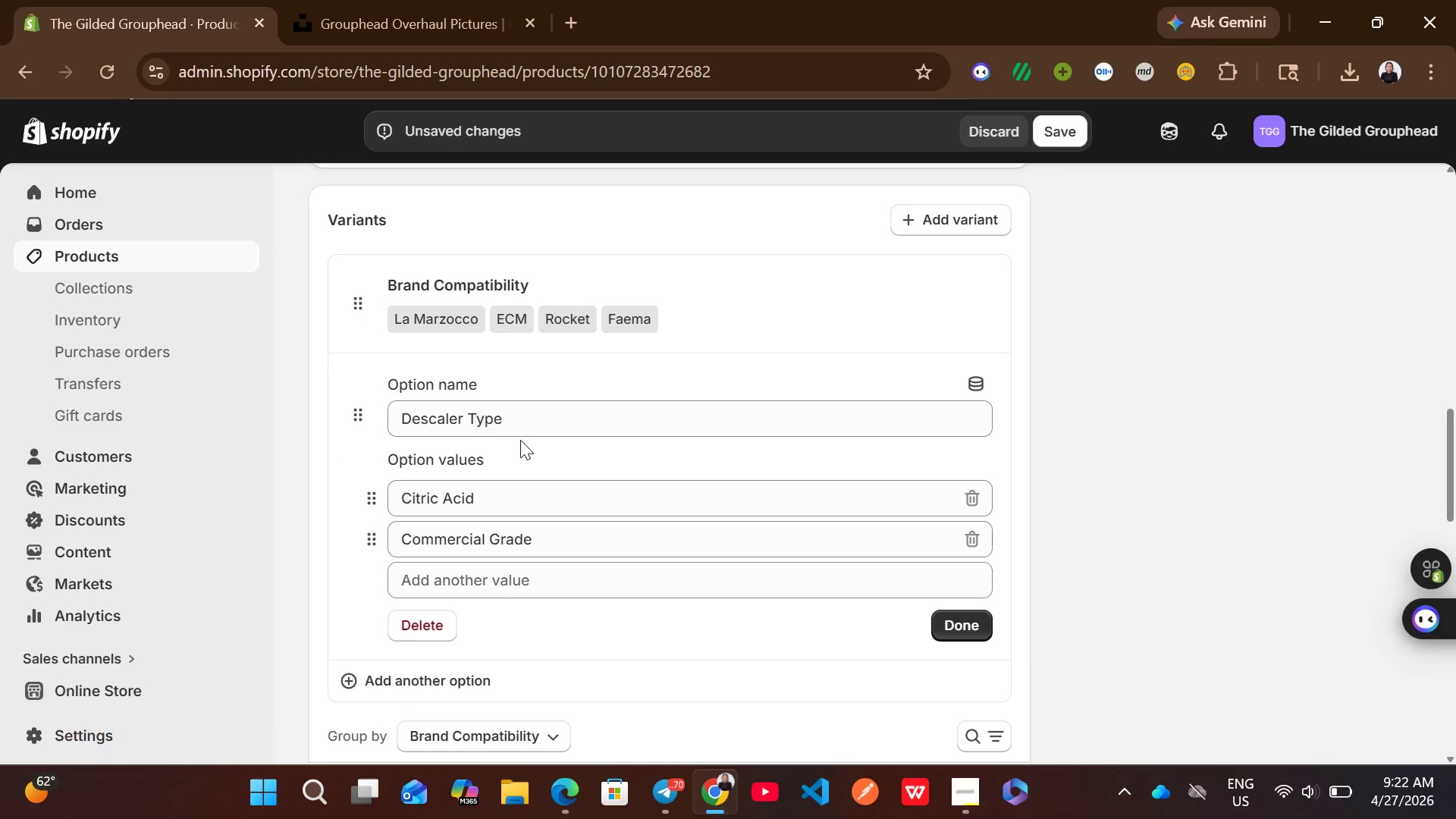 
left_click([526, 422])
 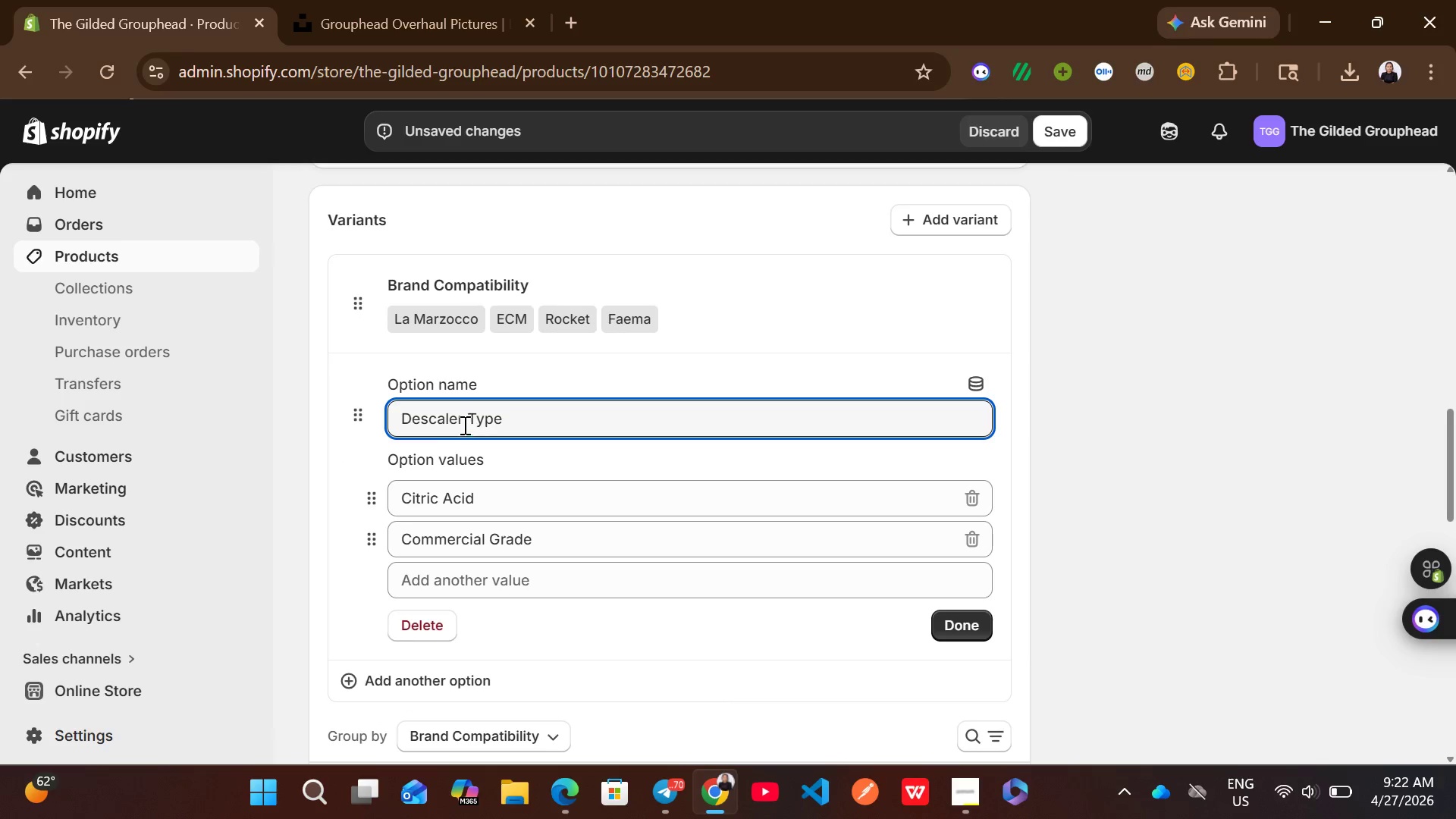 
left_click_drag(start_coordinate=[462, 418], to_coordinate=[400, 416])
 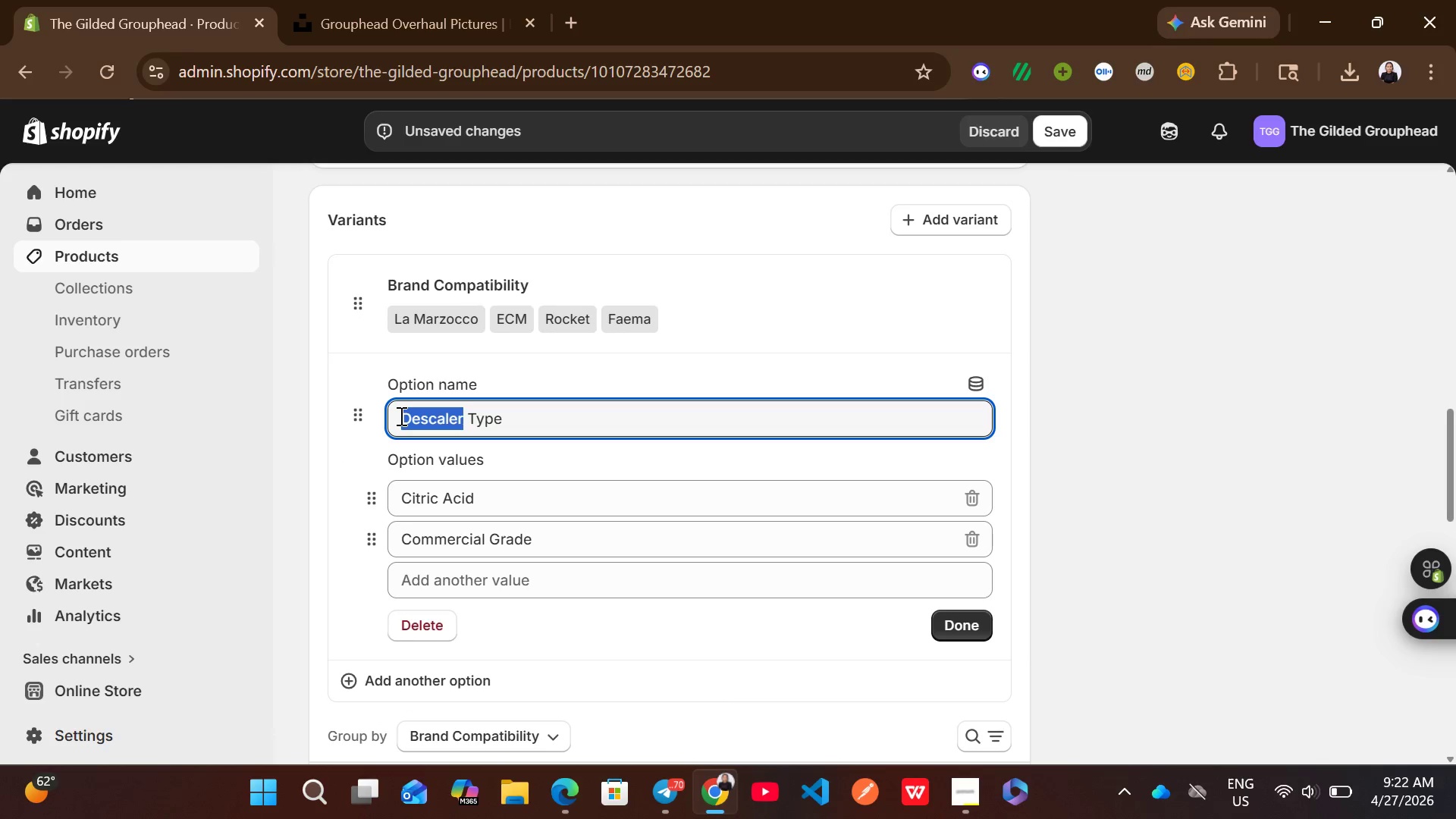 
type(Basket)
 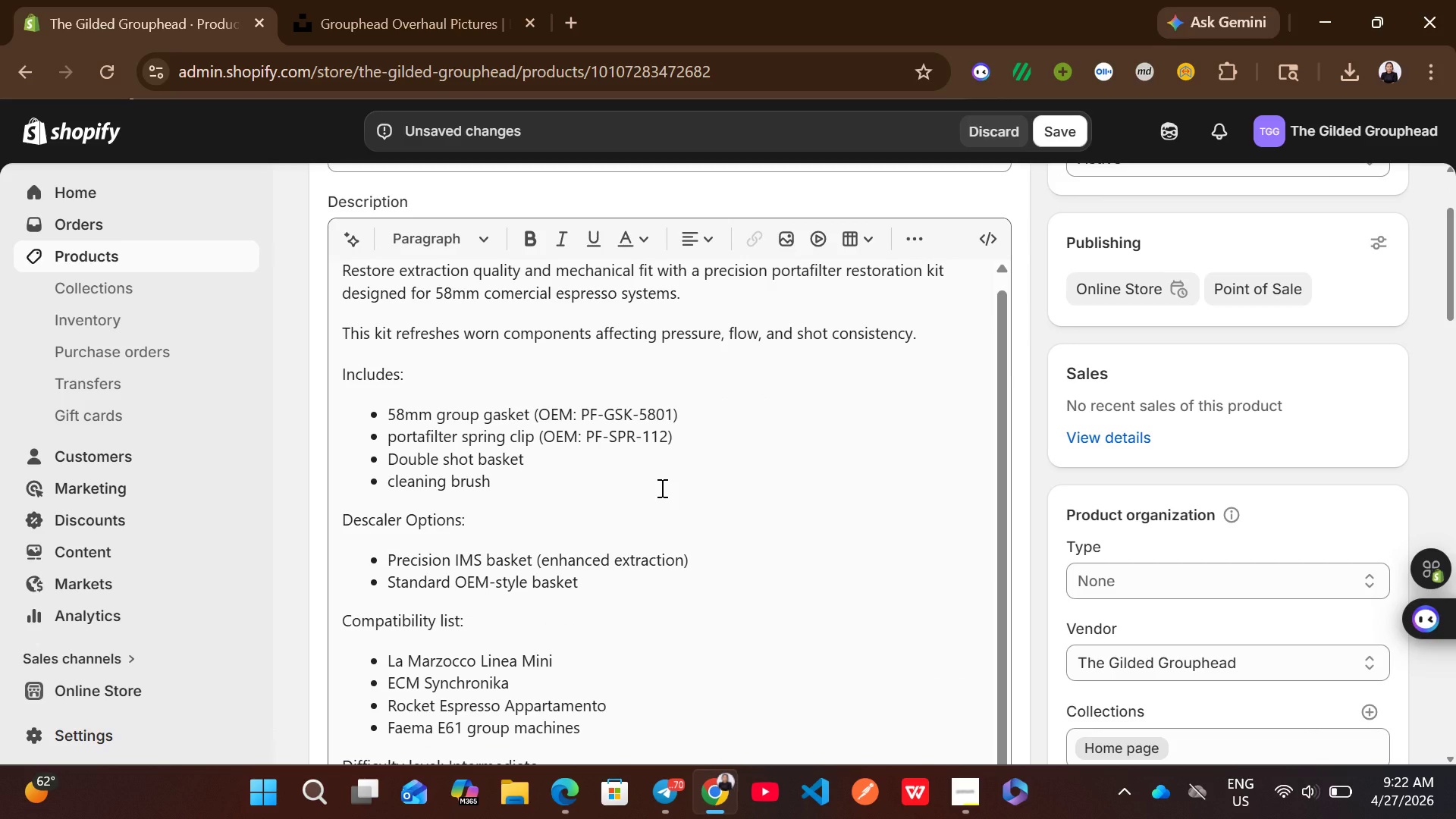 
wait(12.62)
 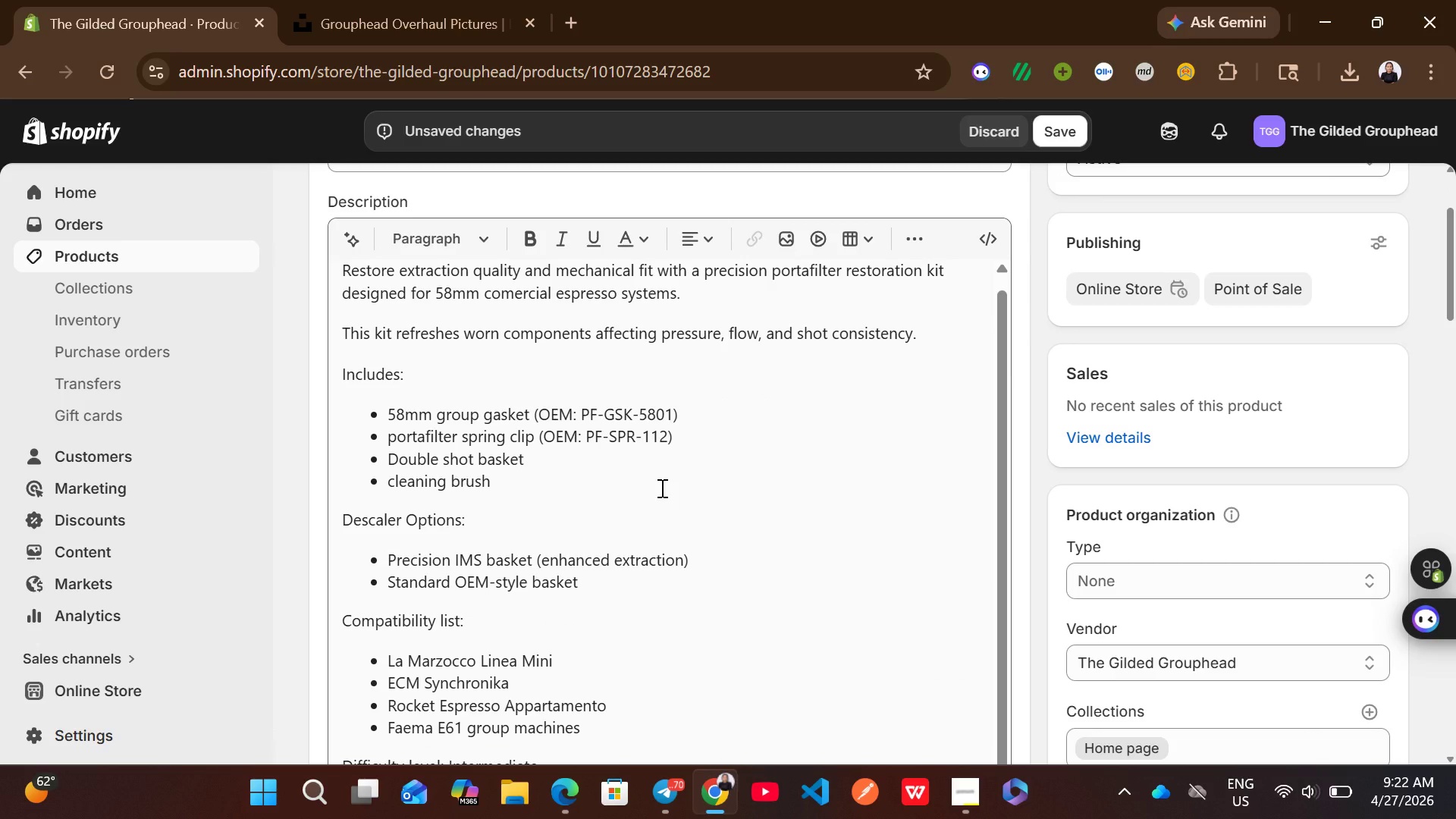 
left_click_drag(start_coordinate=[401, 519], to_coordinate=[345, 519])
 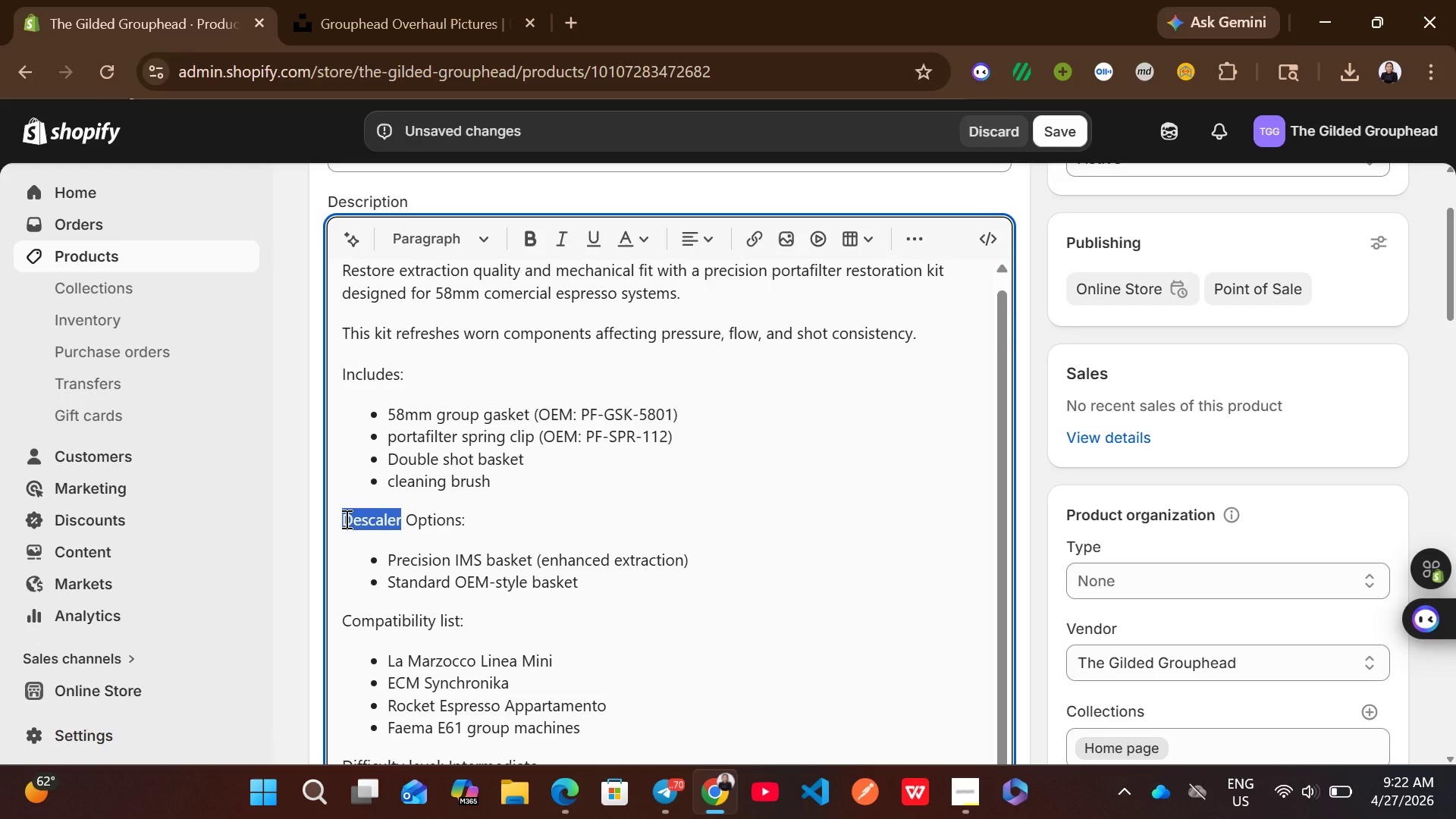 
type(Basket)
 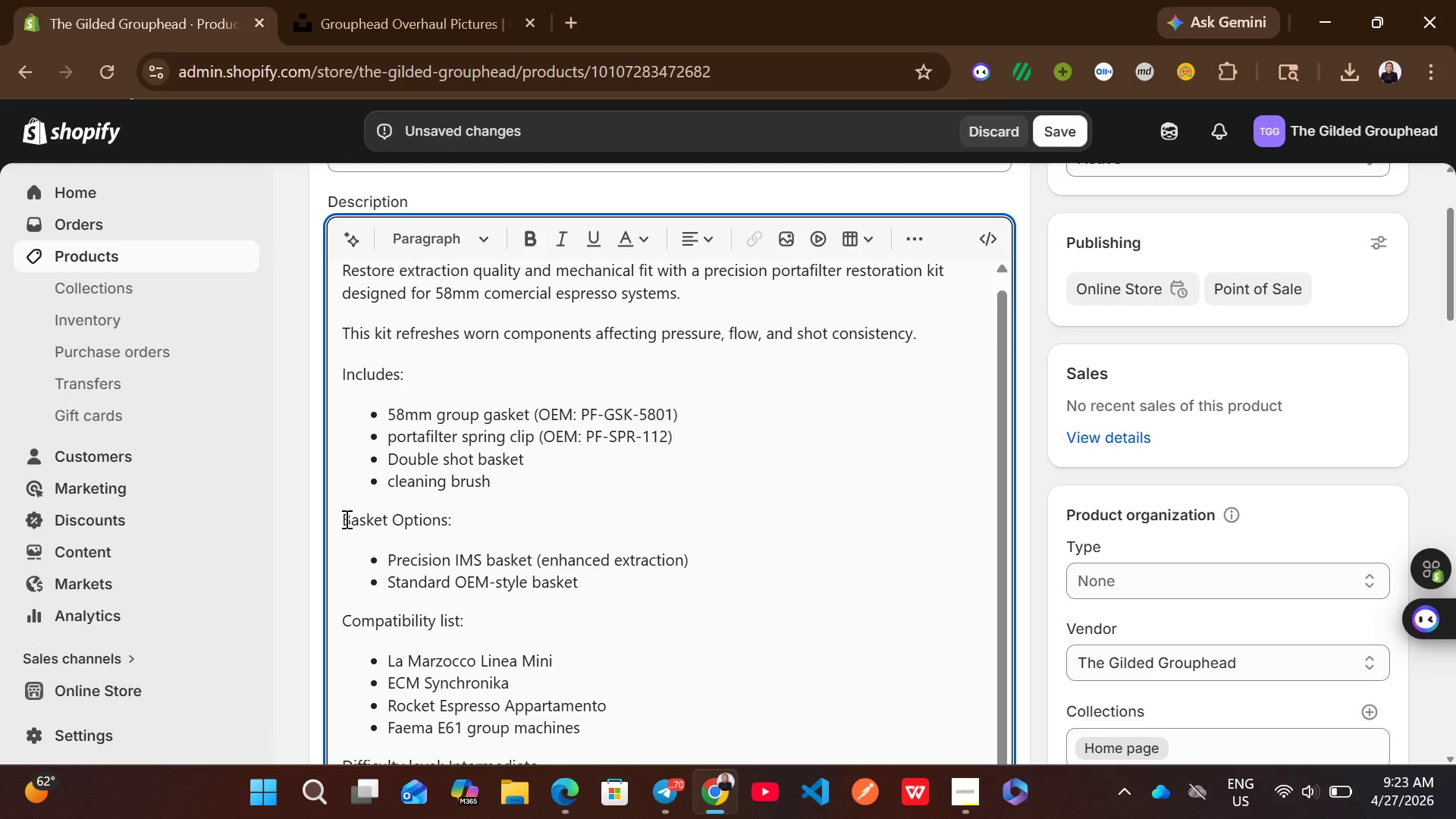 
mouse_move([557, 507])
 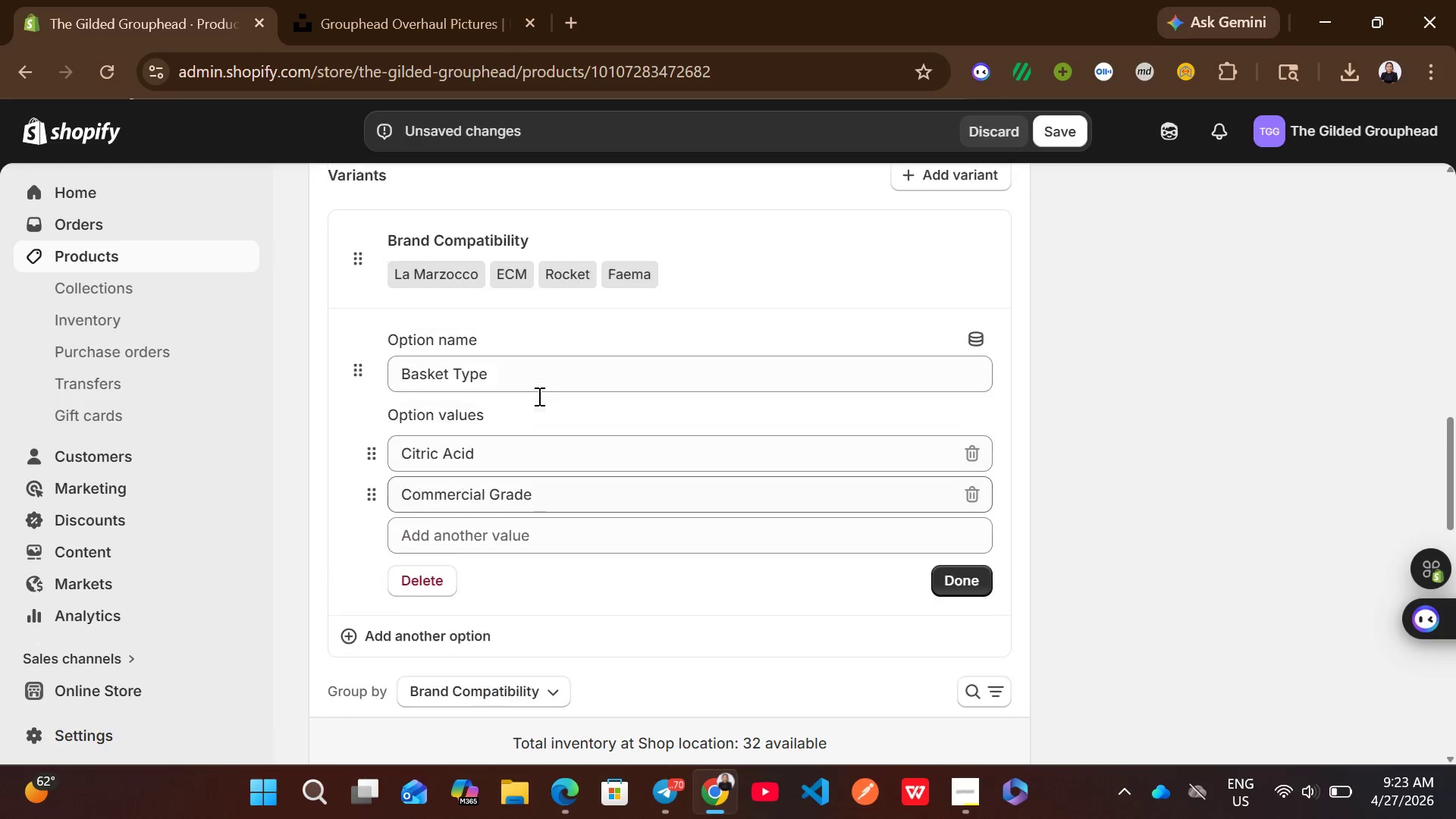 
left_click([506, 453])
 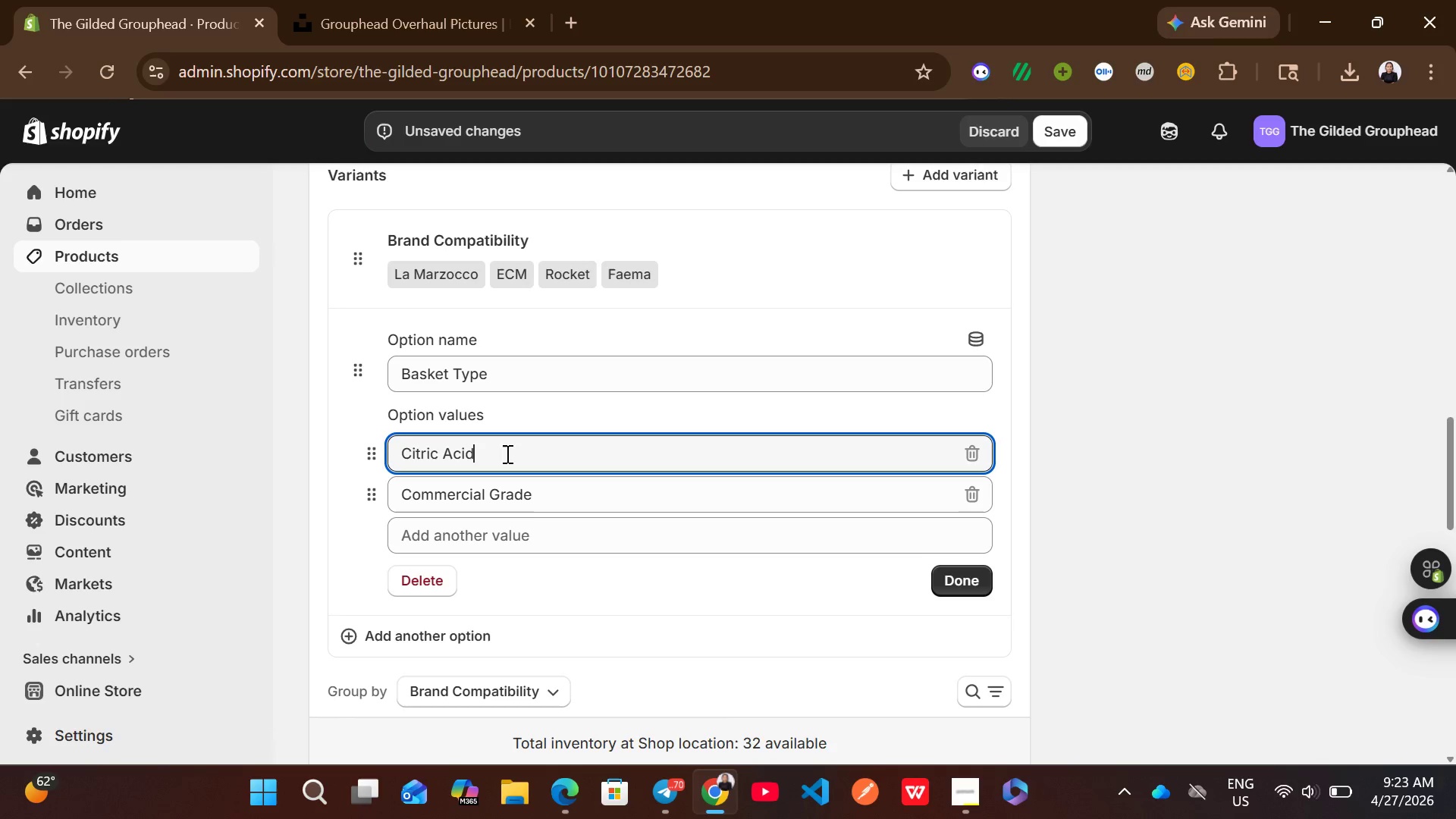 
wait(7.59)
 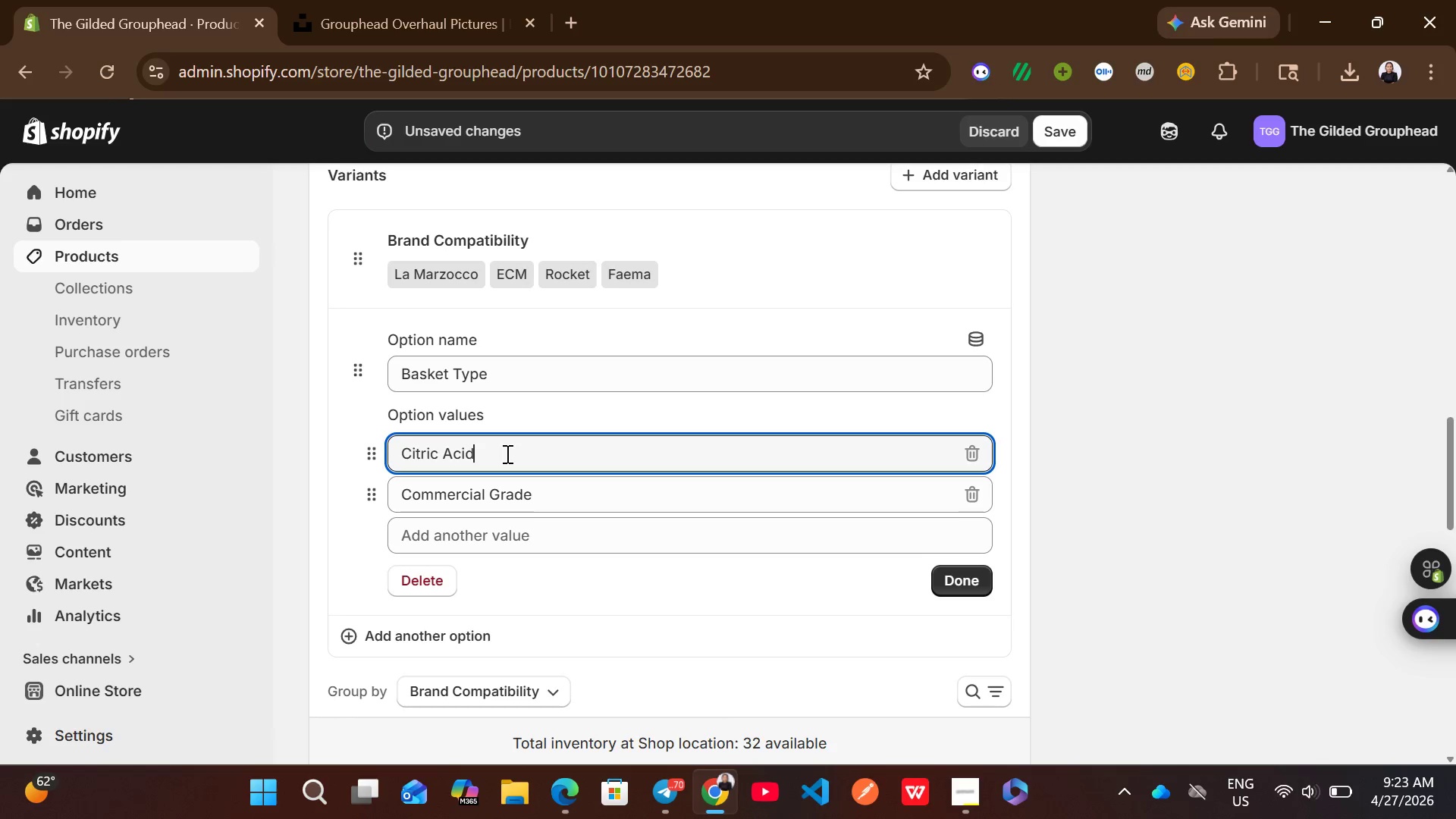 
key(Control+ControlLeft)
 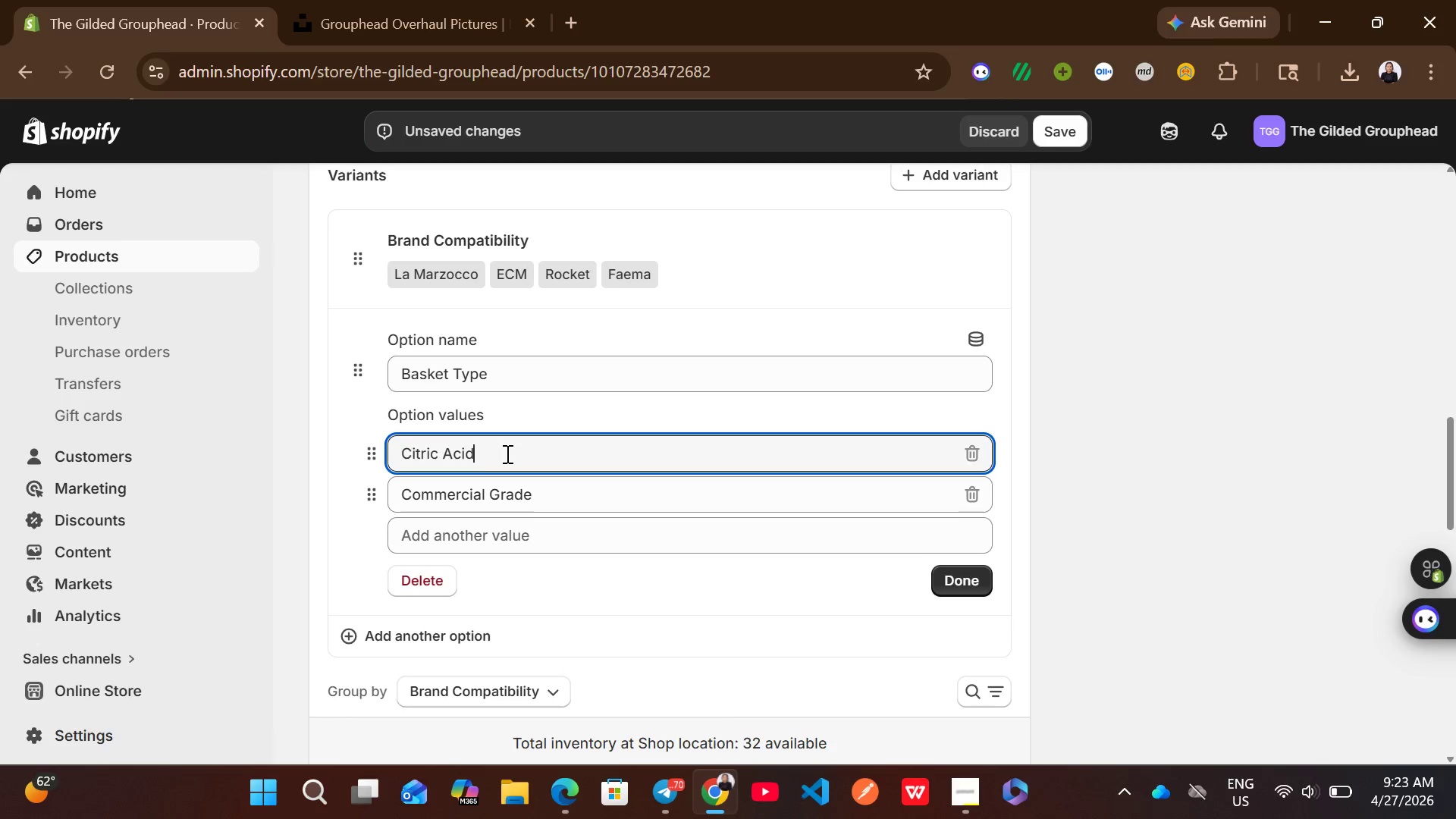 
key(Control+A)
 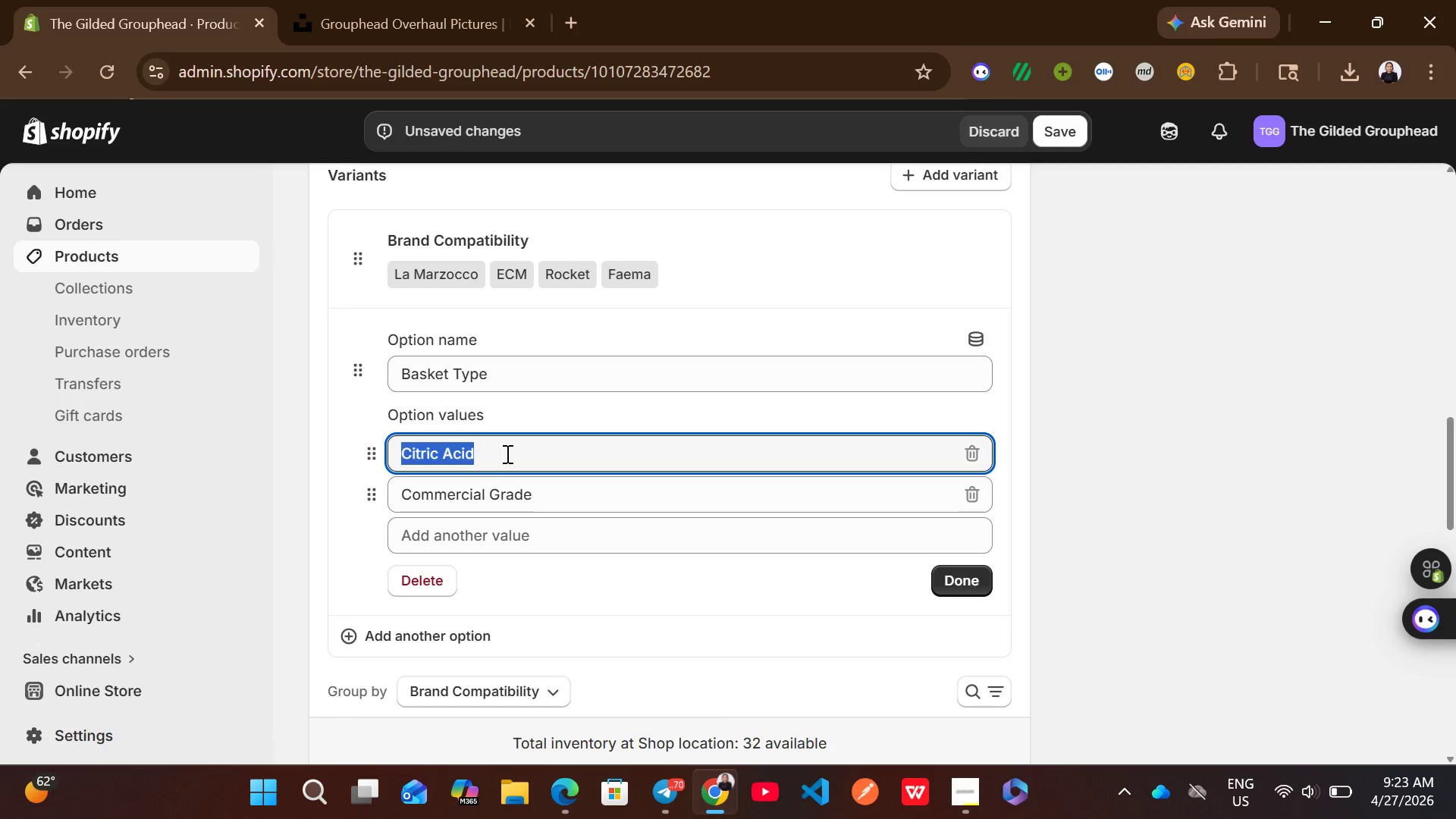 
type(Preciso)
key(Backspace)
type(ion IMS)
 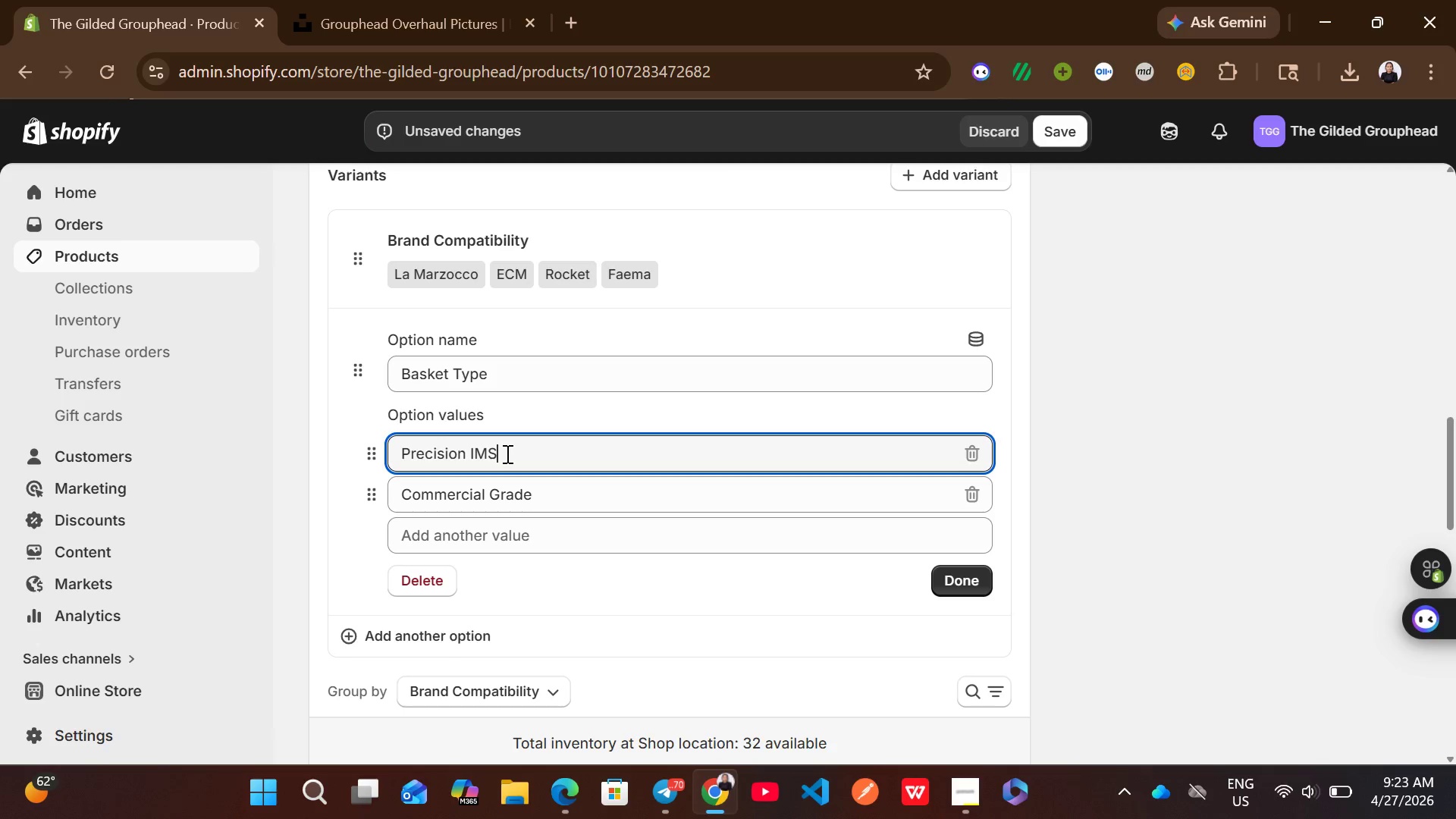 
left_click([523, 491])
 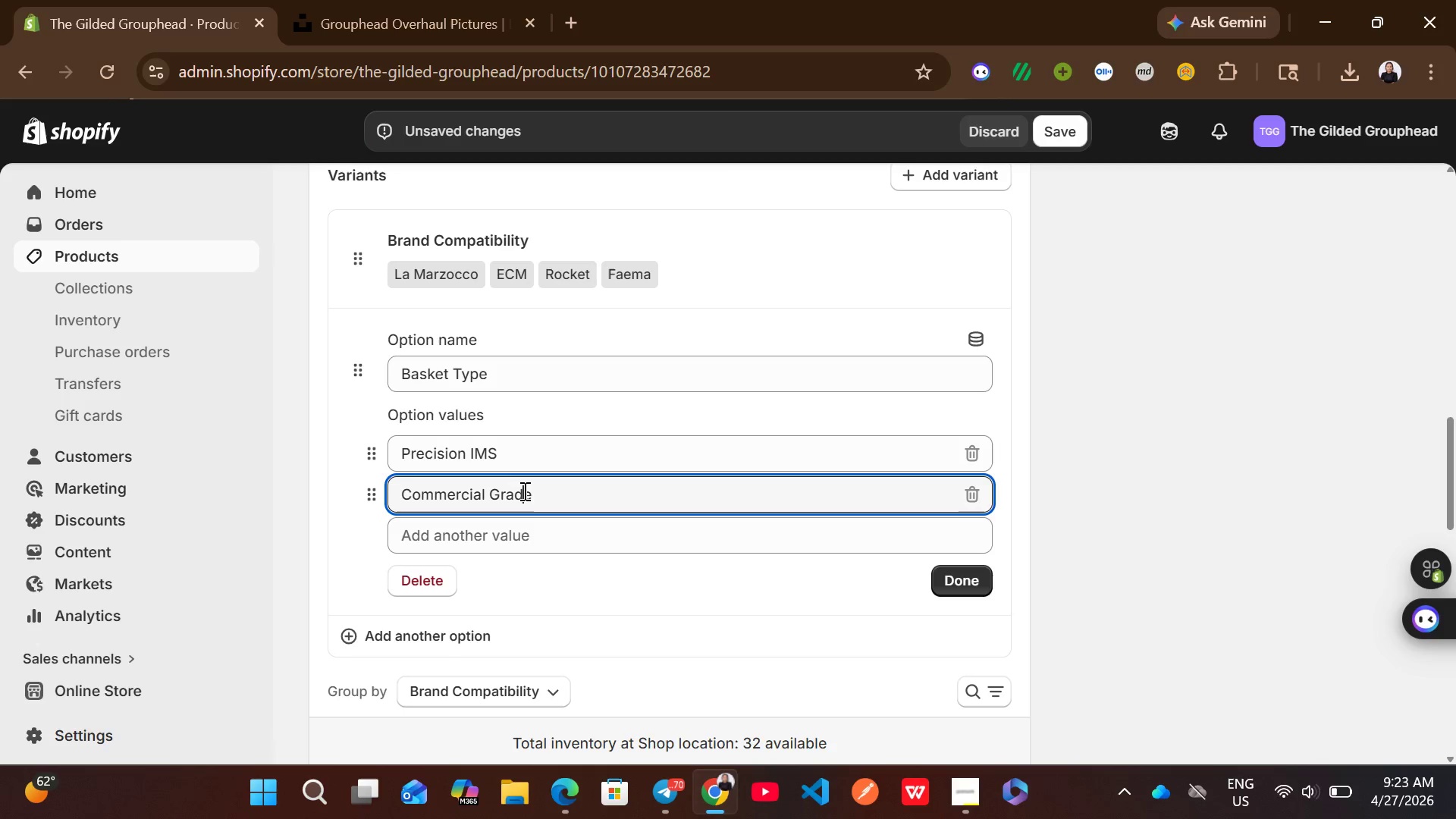 
key(Control+A)
 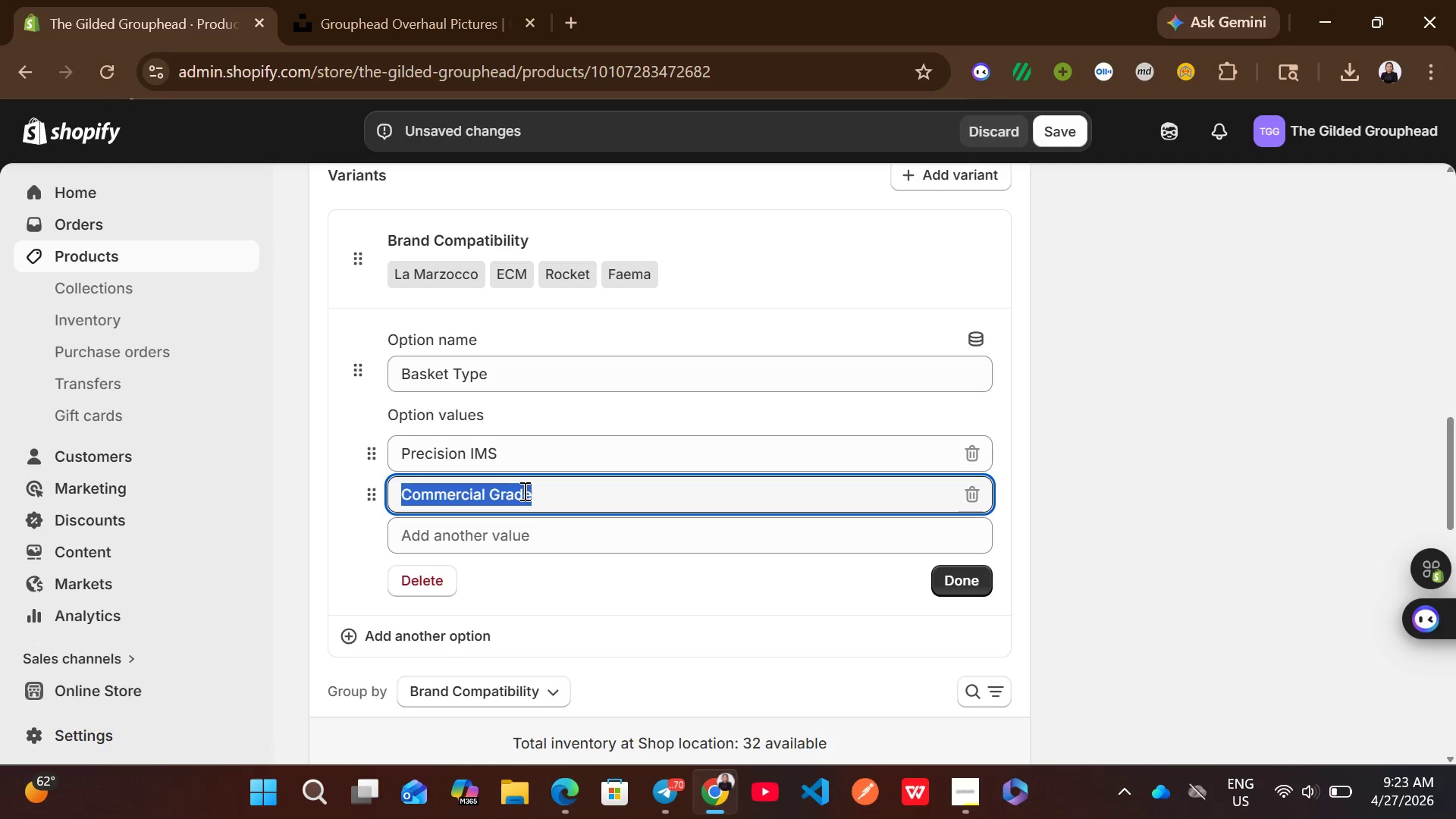 
type(Standard)
 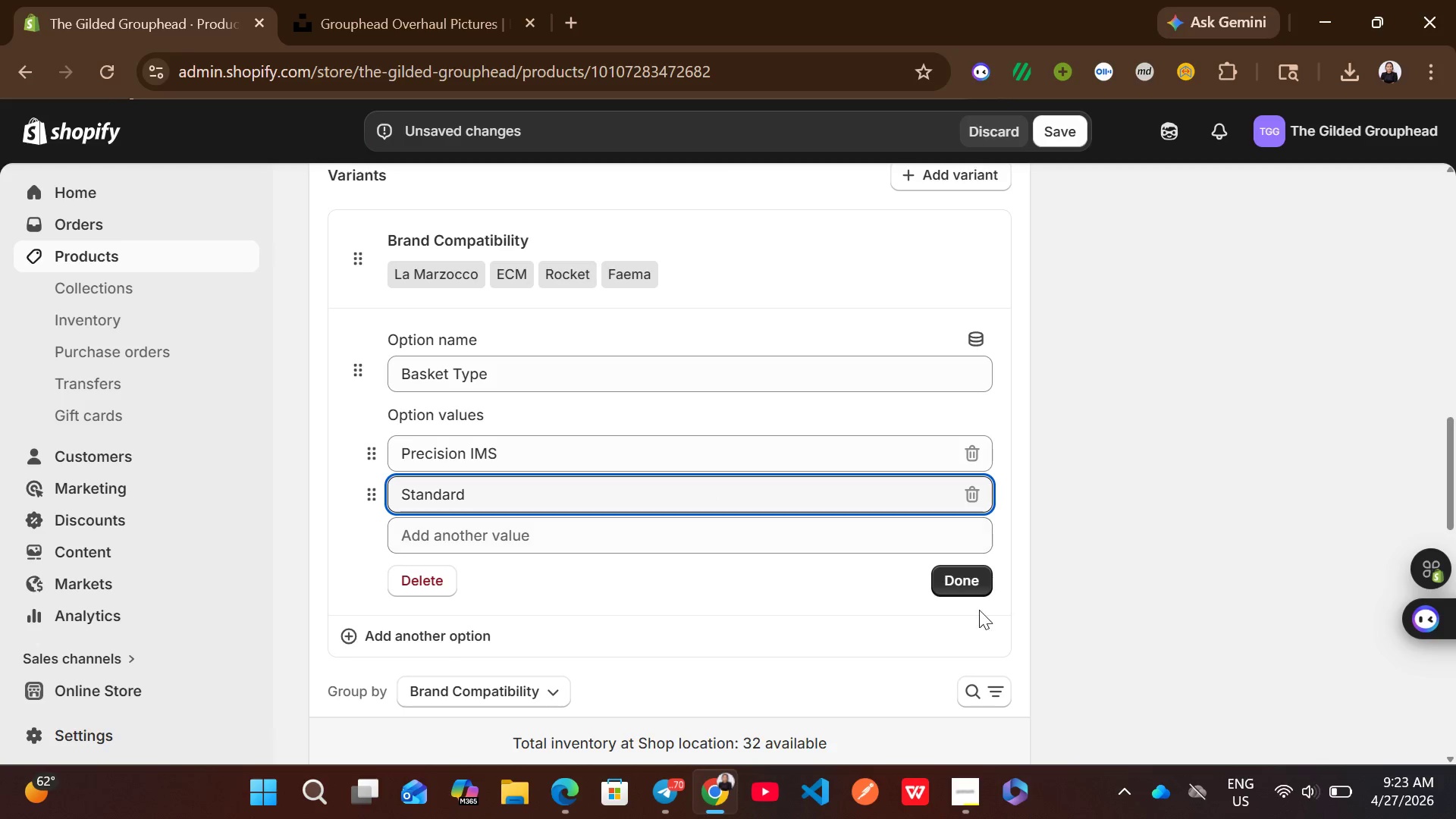 
left_click([979, 592])
 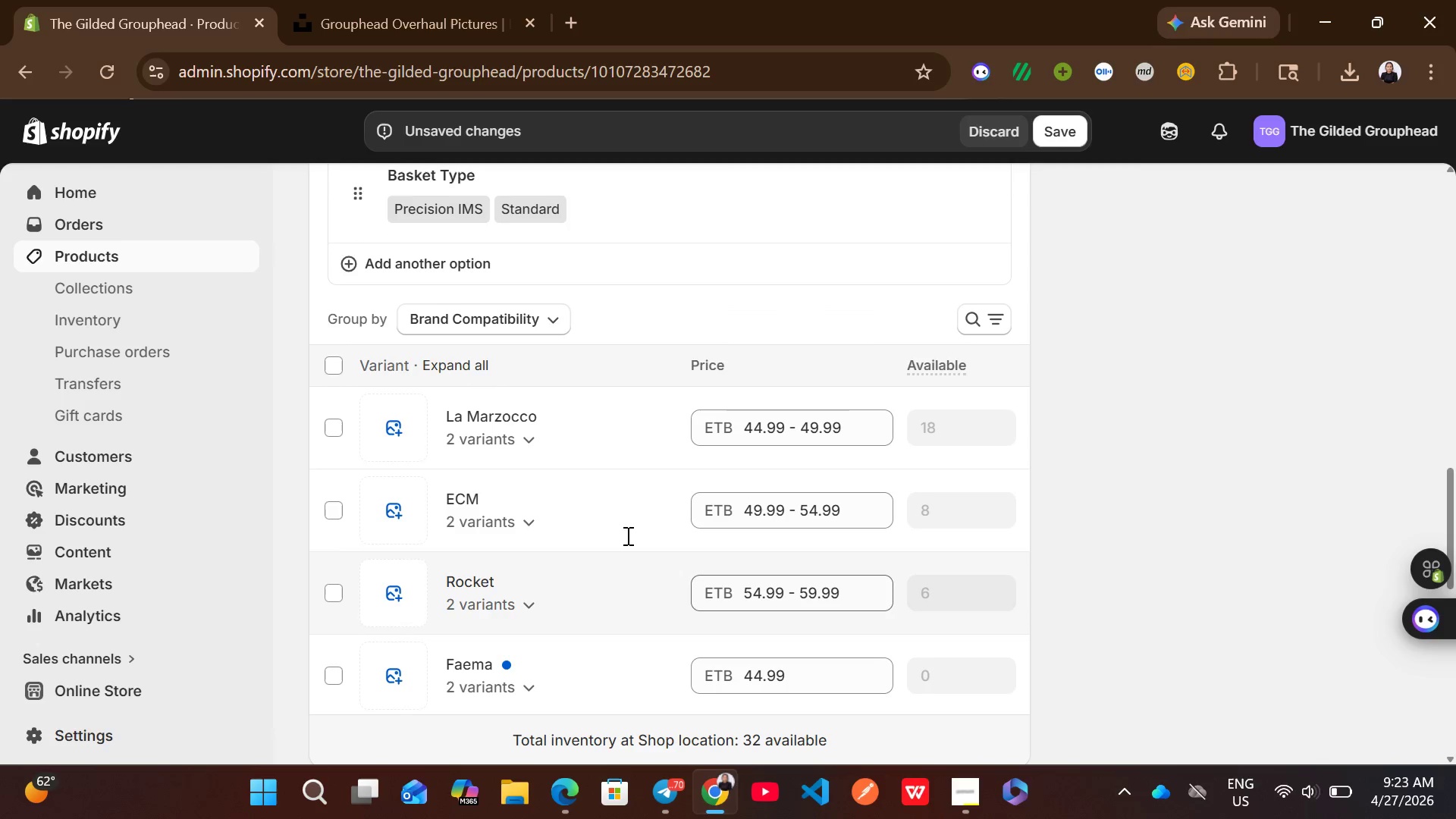 
left_click([530, 455])
 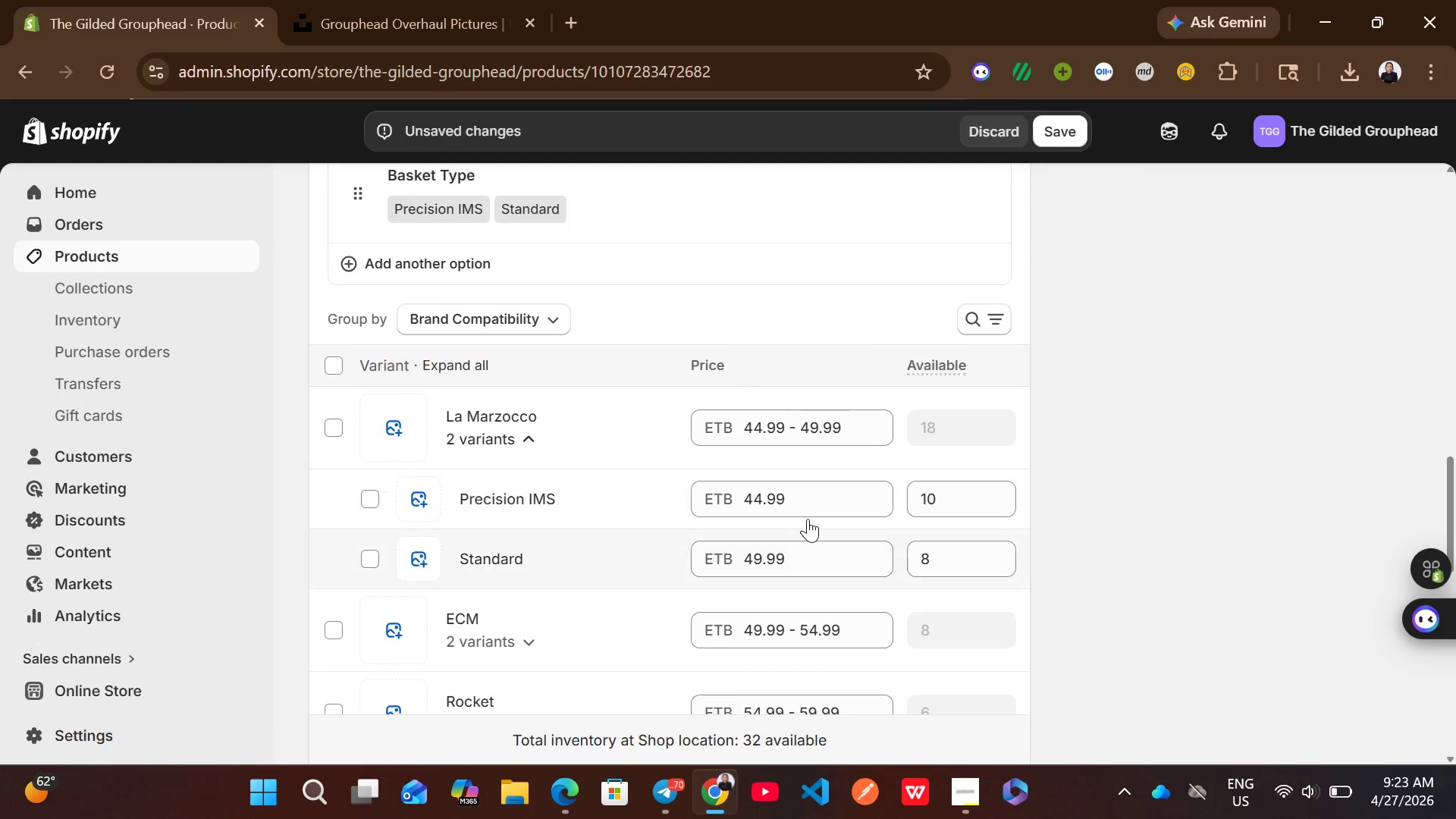 
left_click([808, 519])
 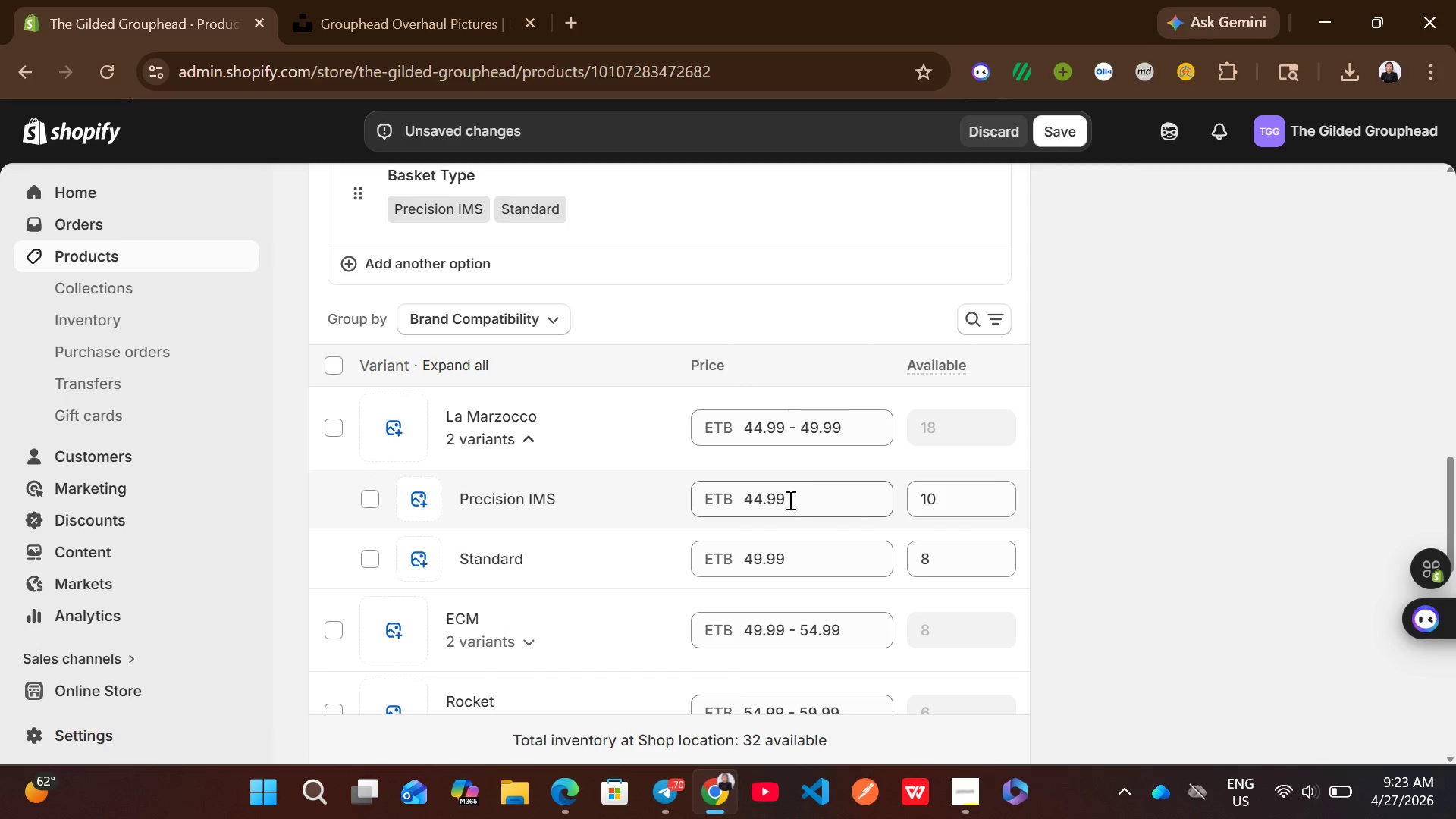 
left_click([787, 500])
 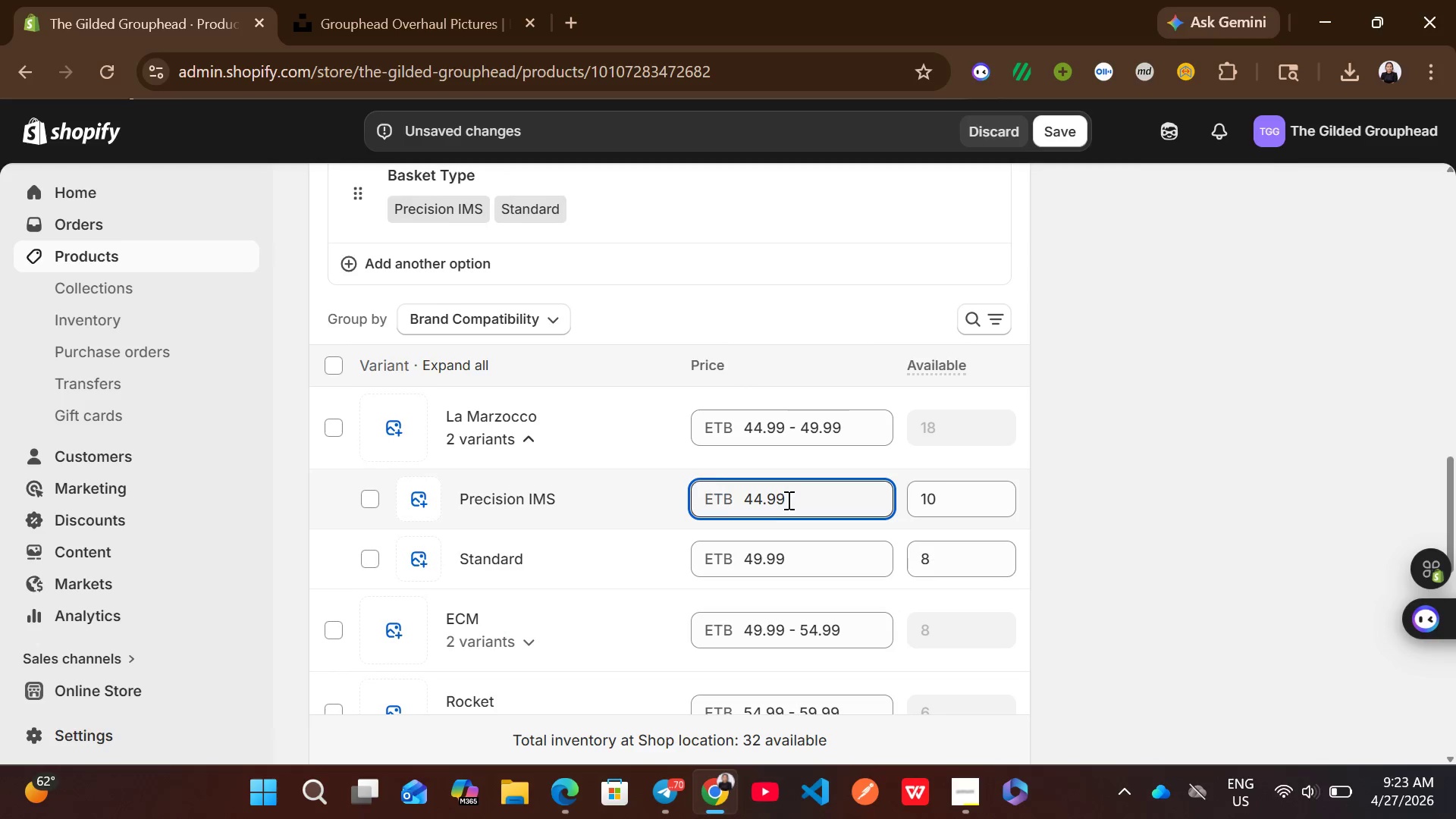 
key(Control+A)
 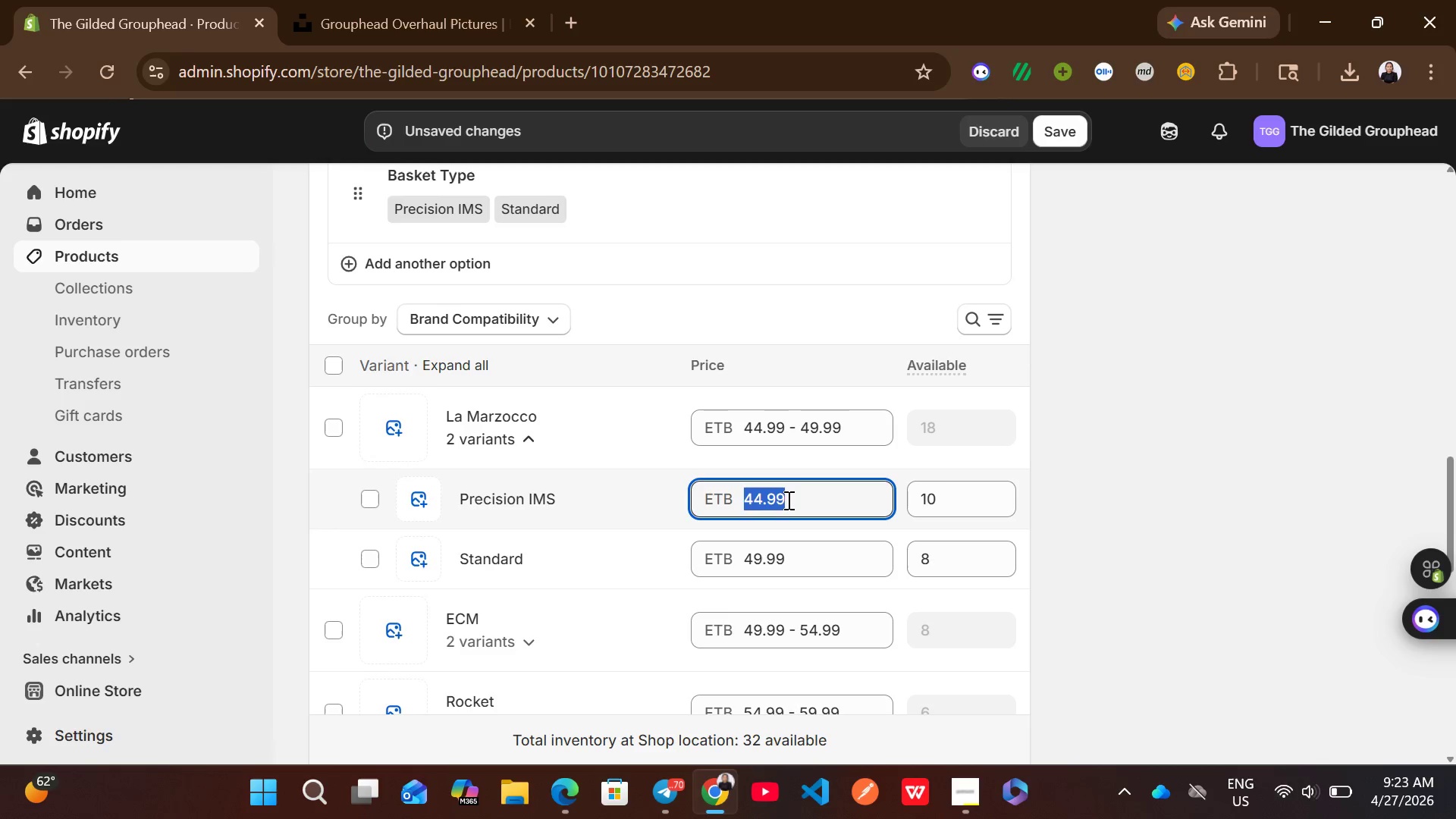 
type(59.99)
 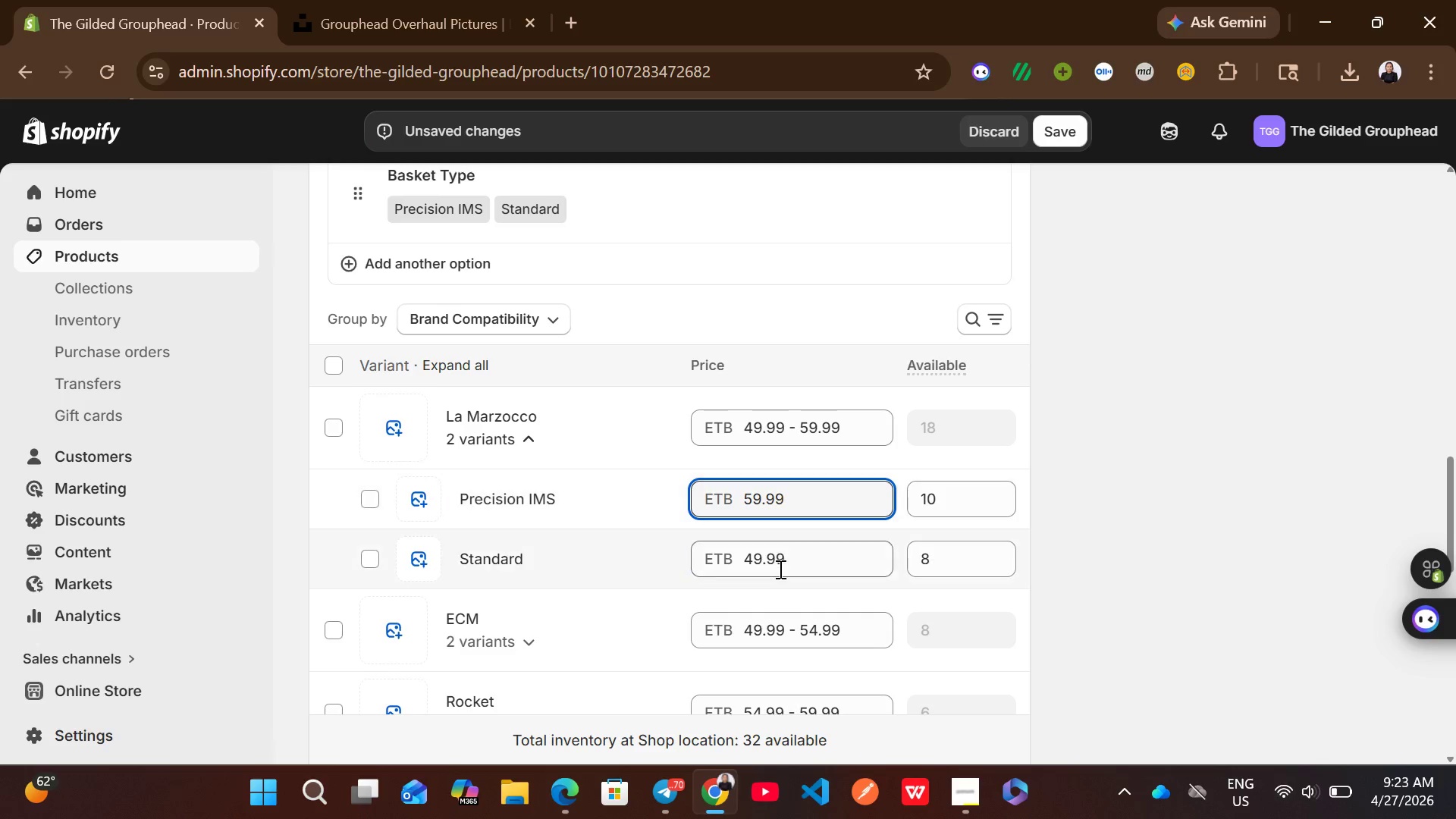 
left_click([779, 569])
 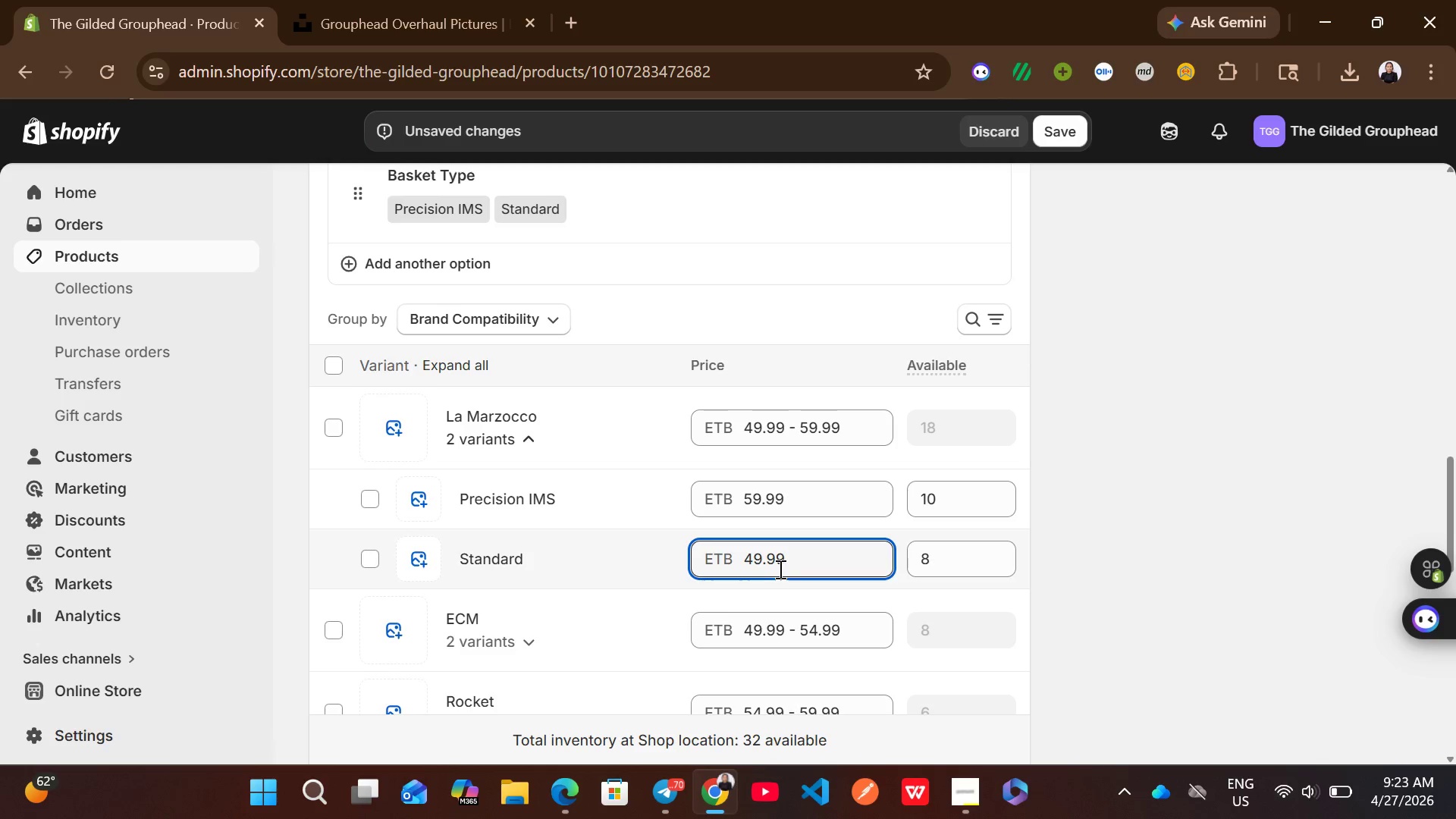 
key(Control+A)
 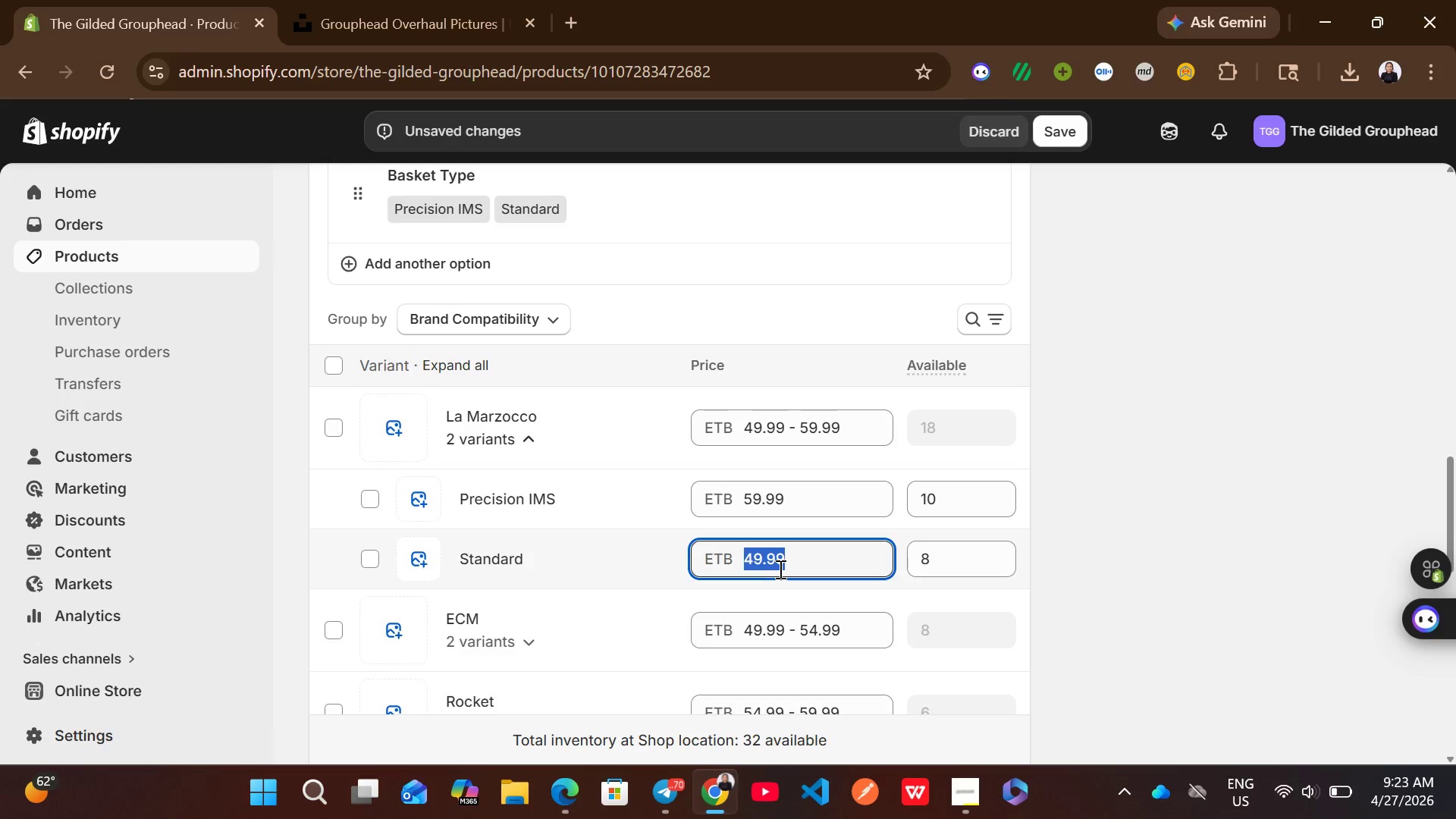 
left_click([779, 569])
 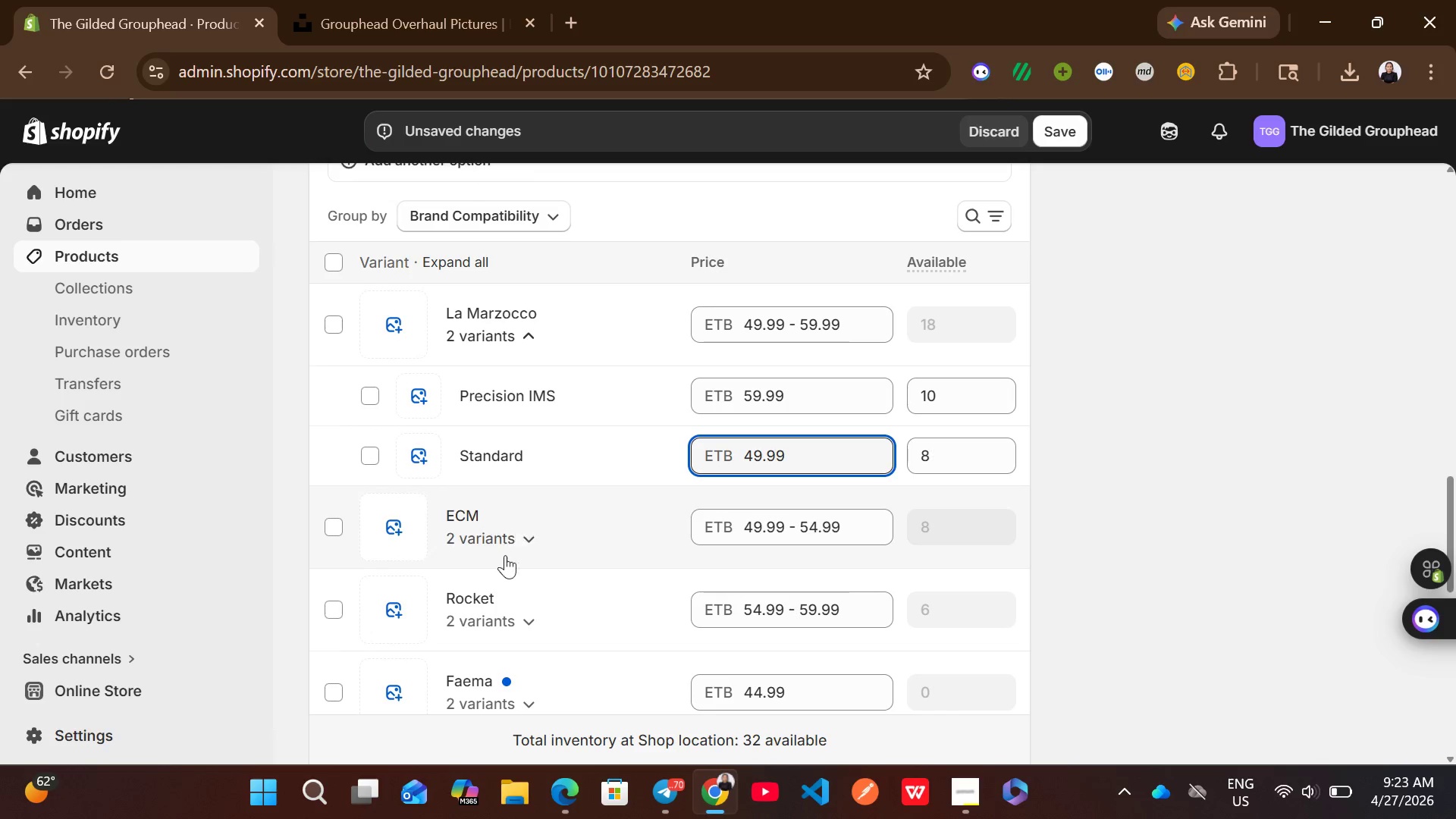 
left_click([516, 553])
 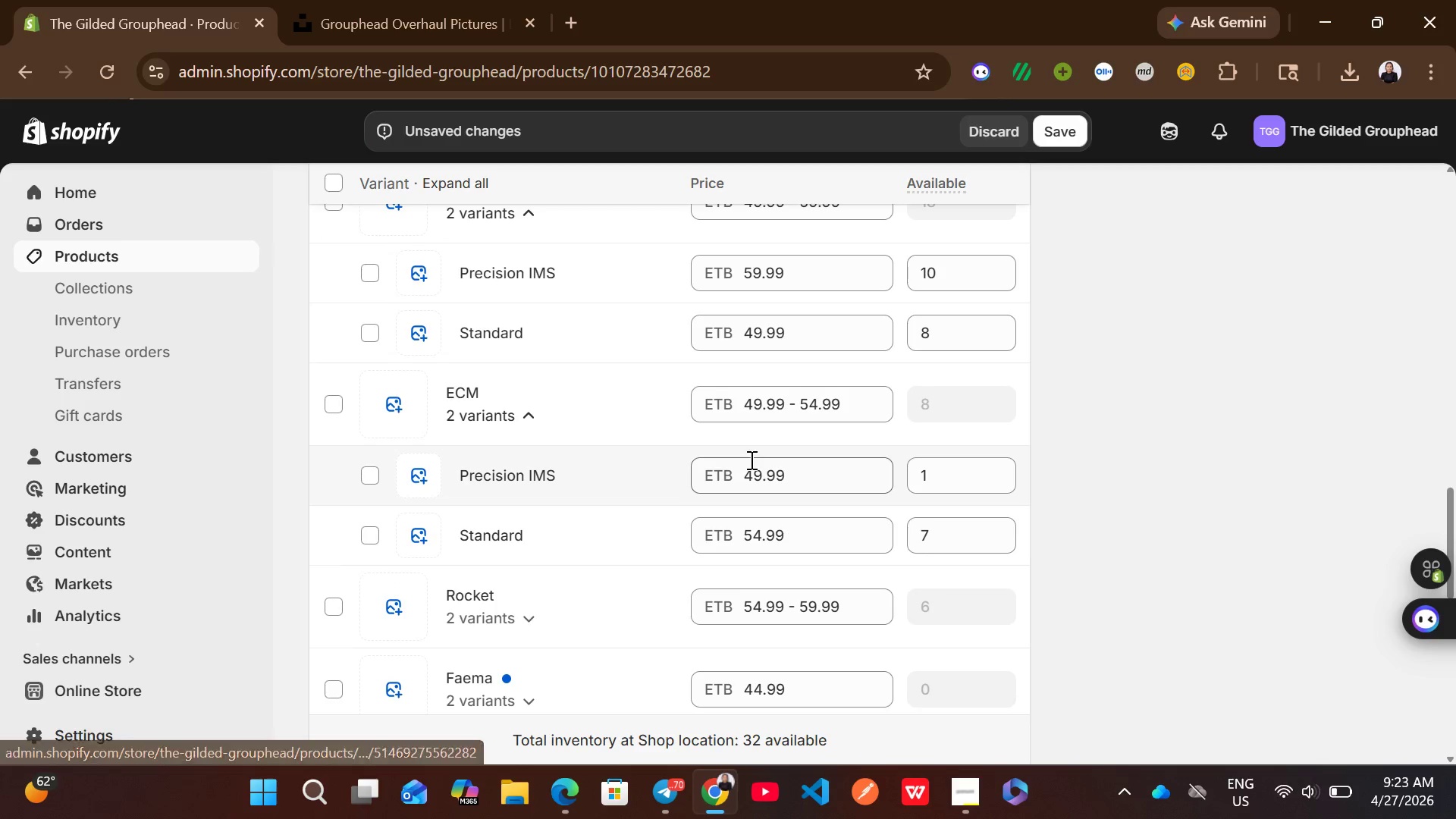 
left_click([768, 472])
 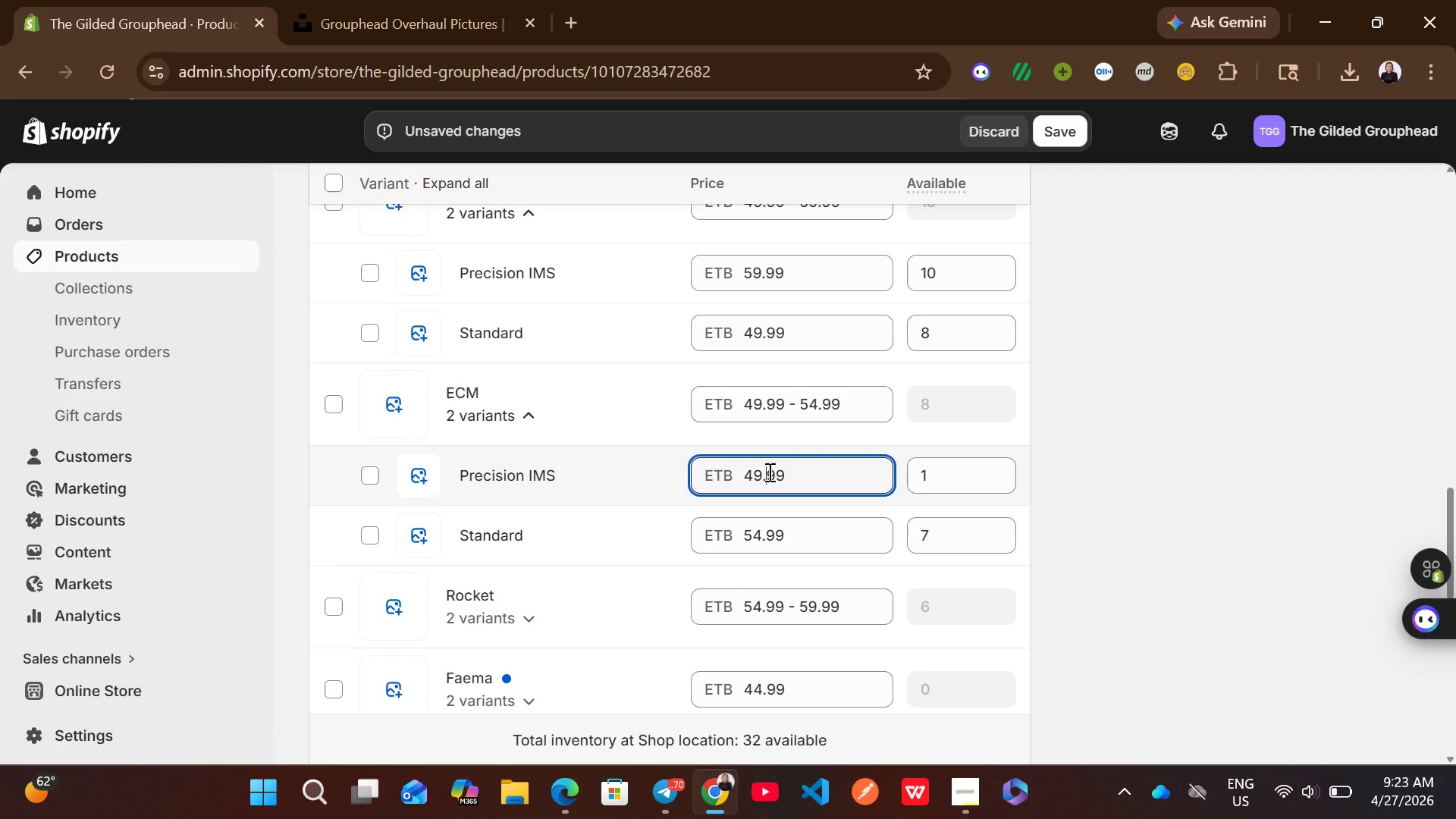 
key(Control+ControlLeft)
 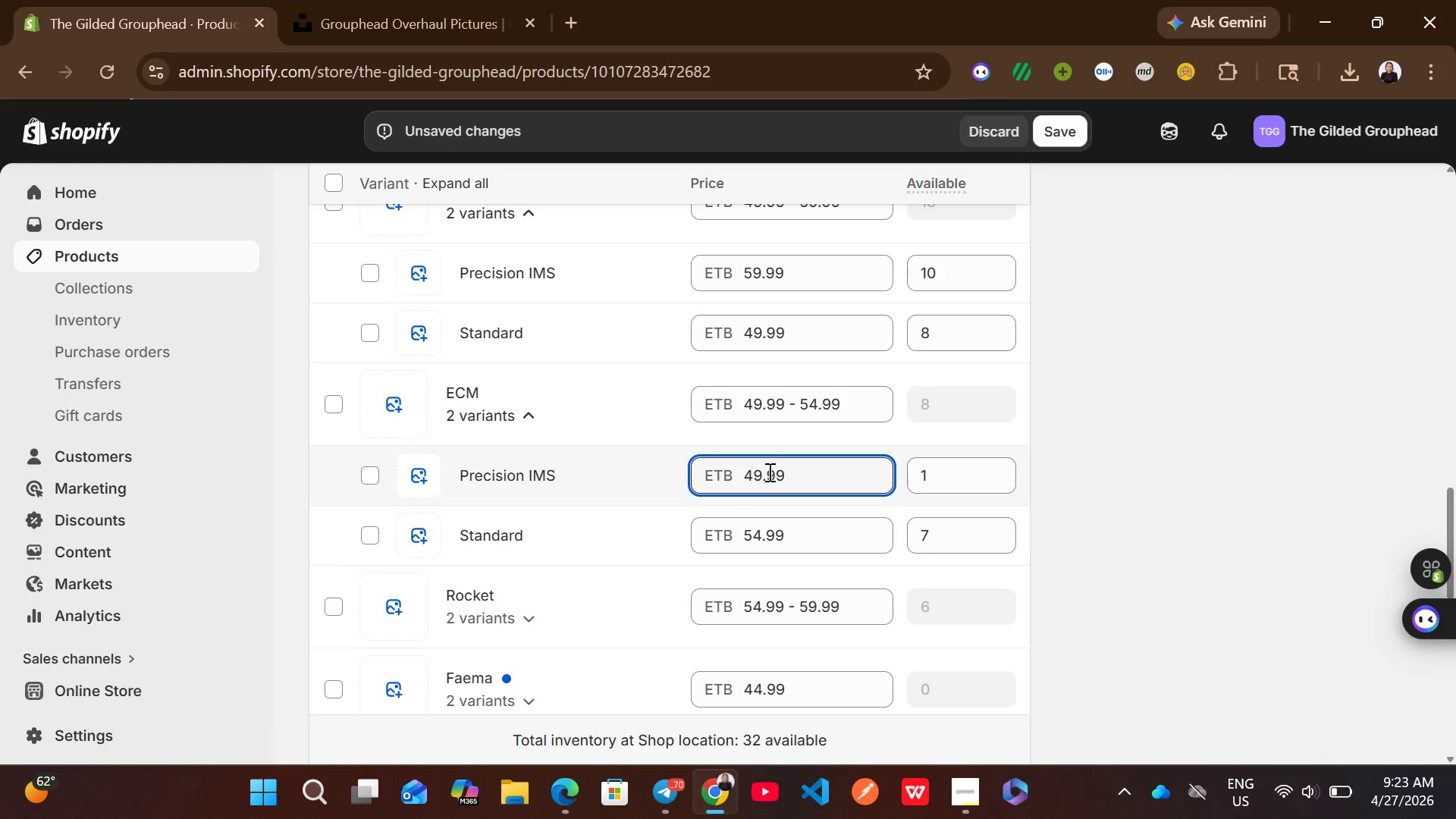 
key(Control+A)
 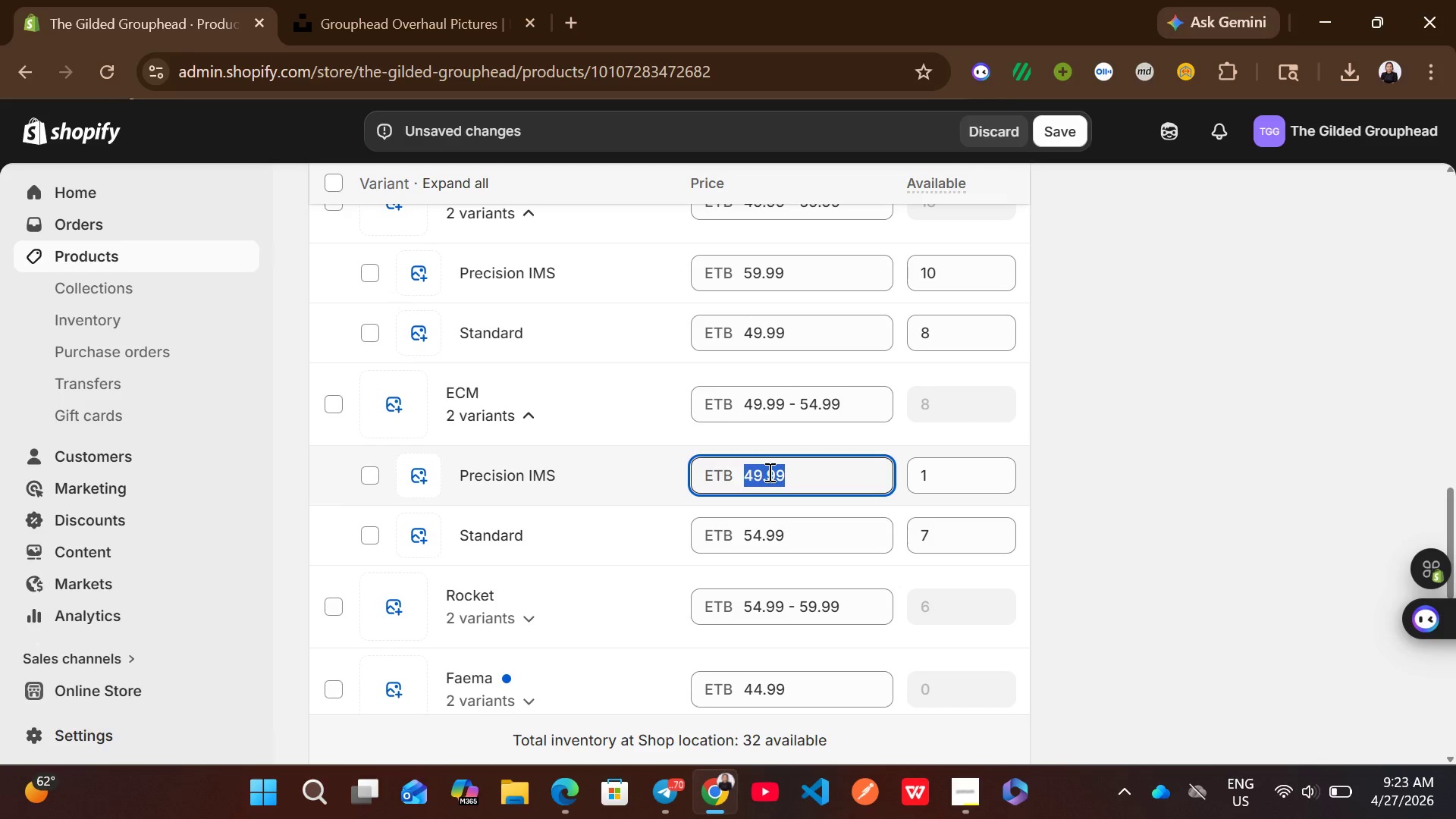 
type(61.99)
 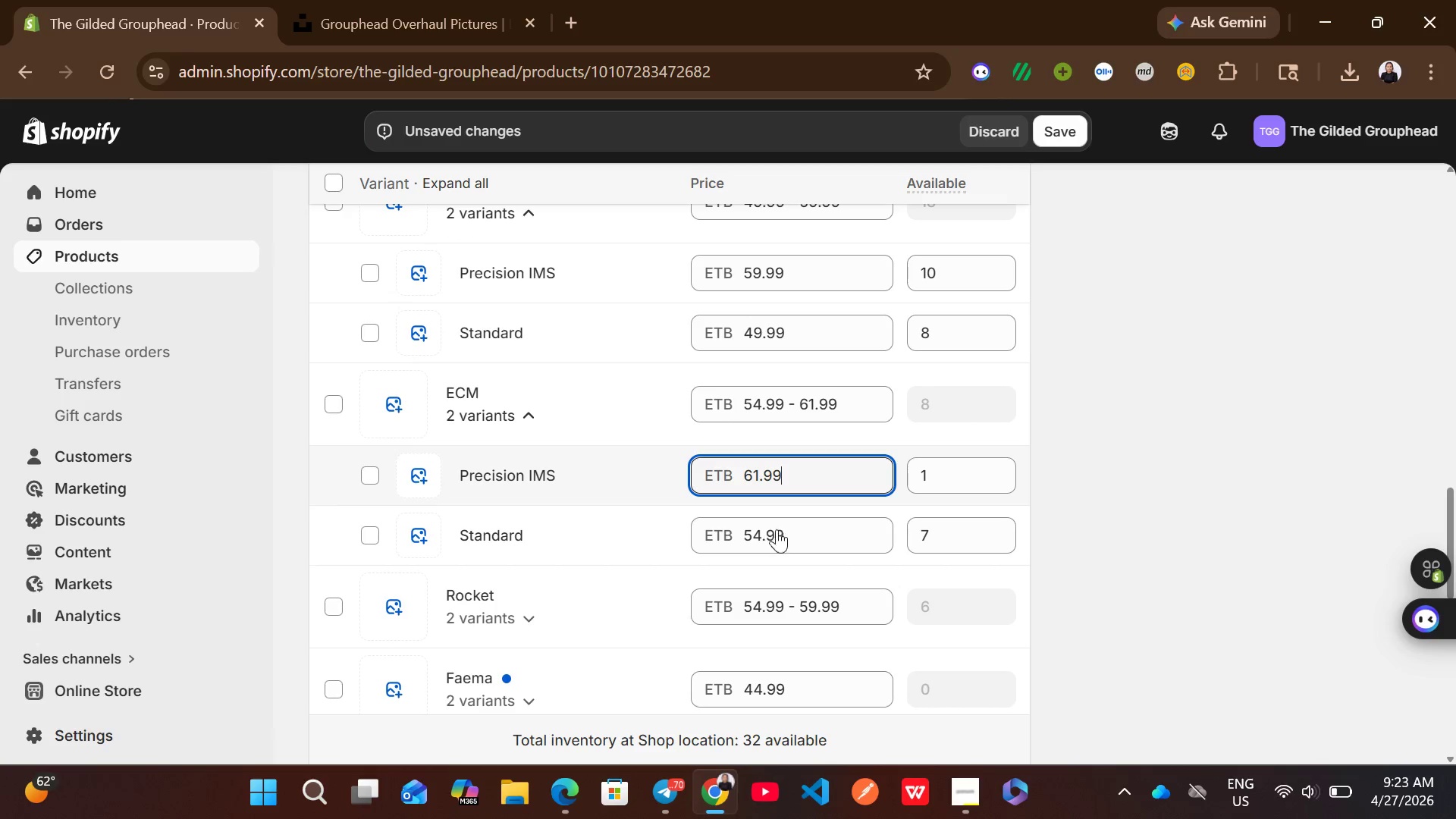 
left_click([777, 529])
 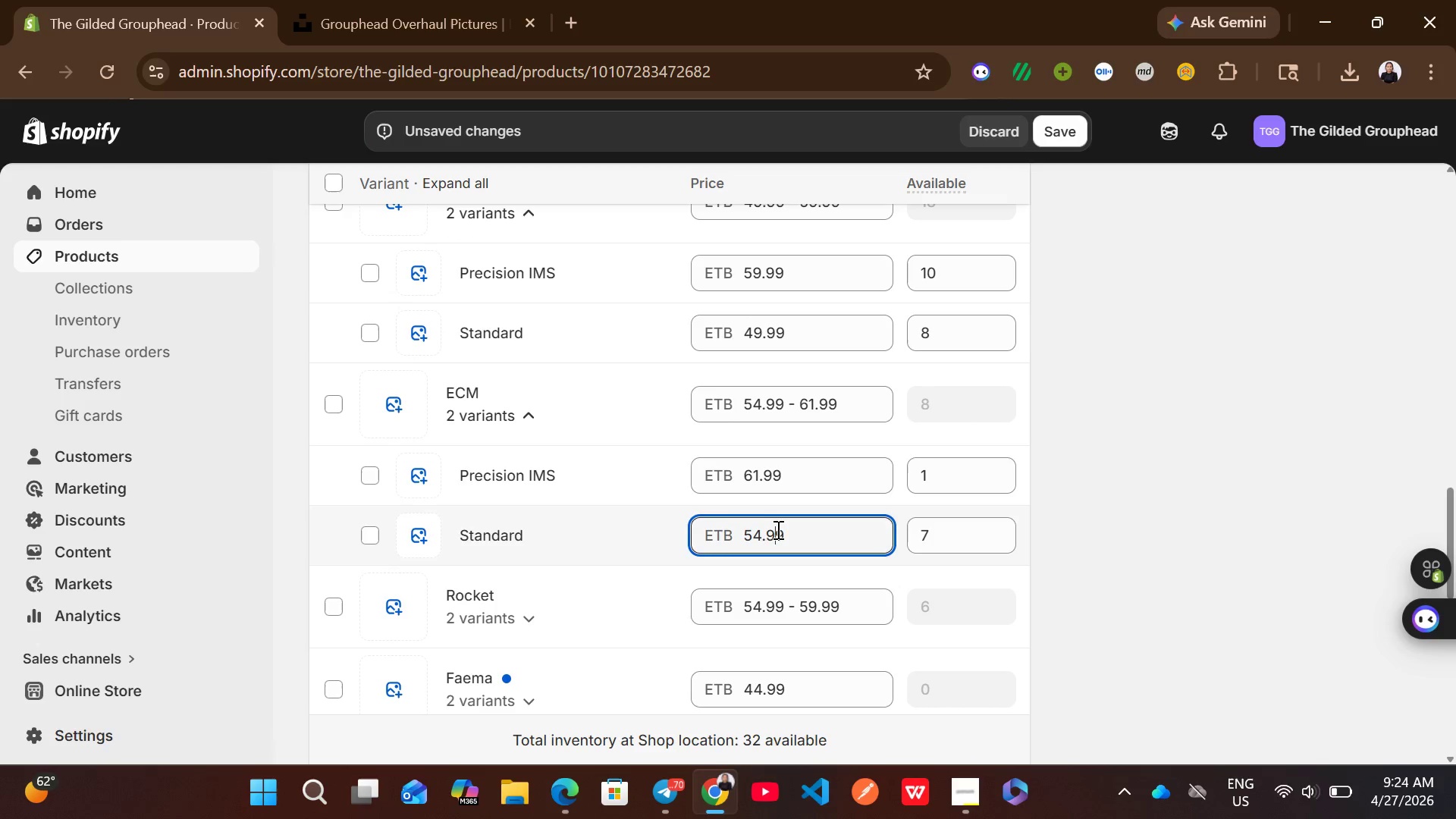 
key(Control+A)
 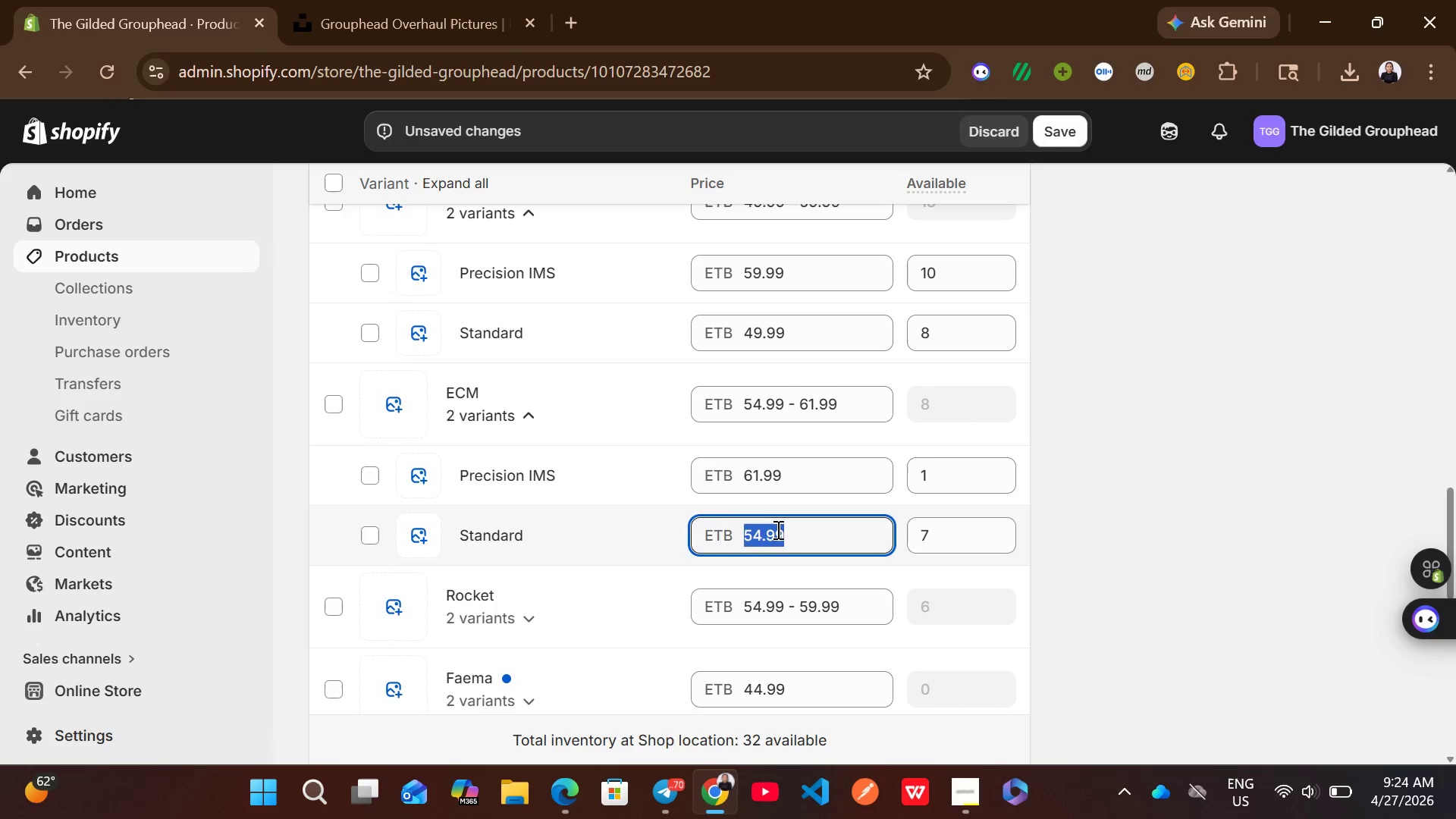 
type(51.99)
 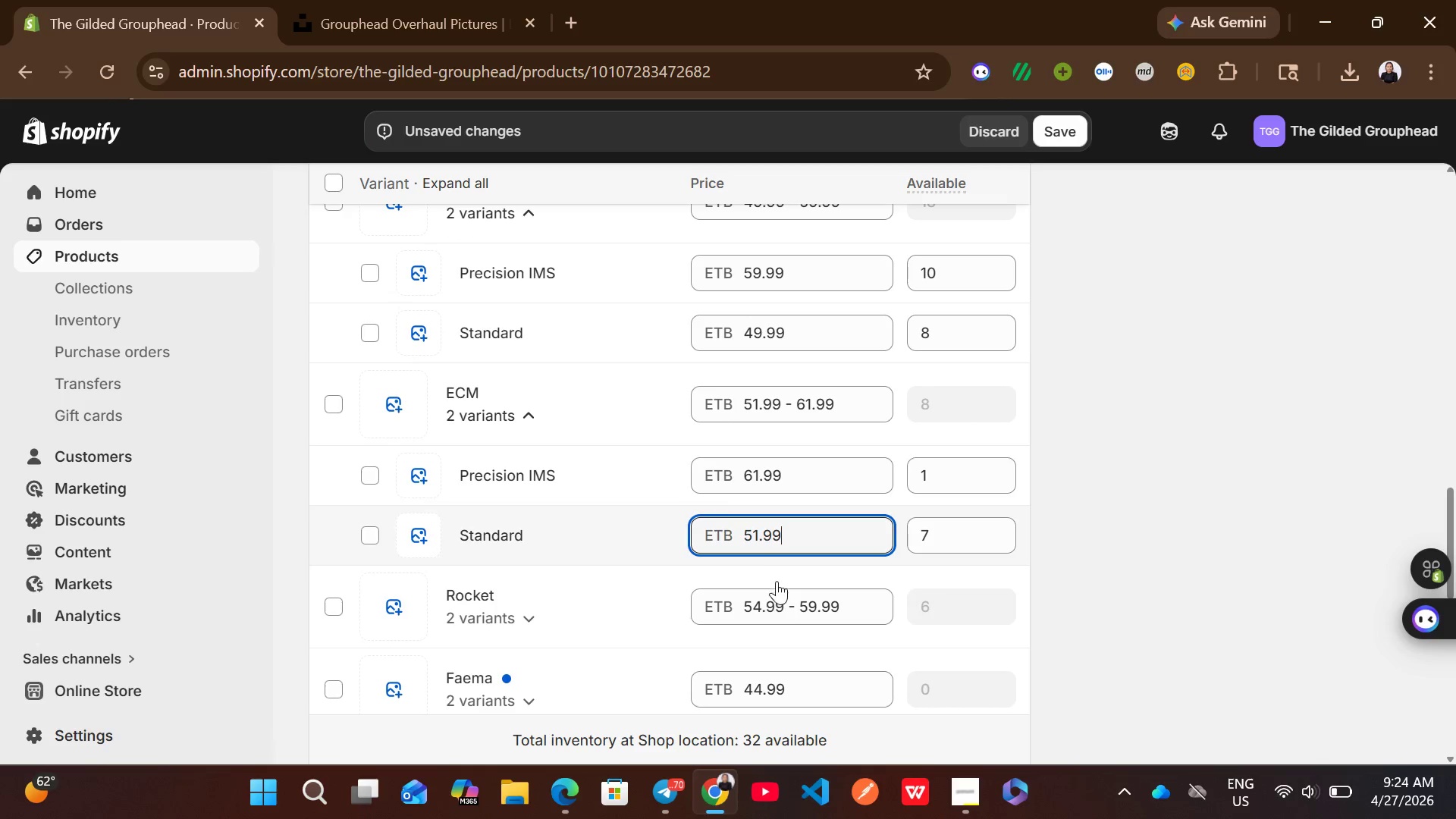 
left_click([776, 602])
 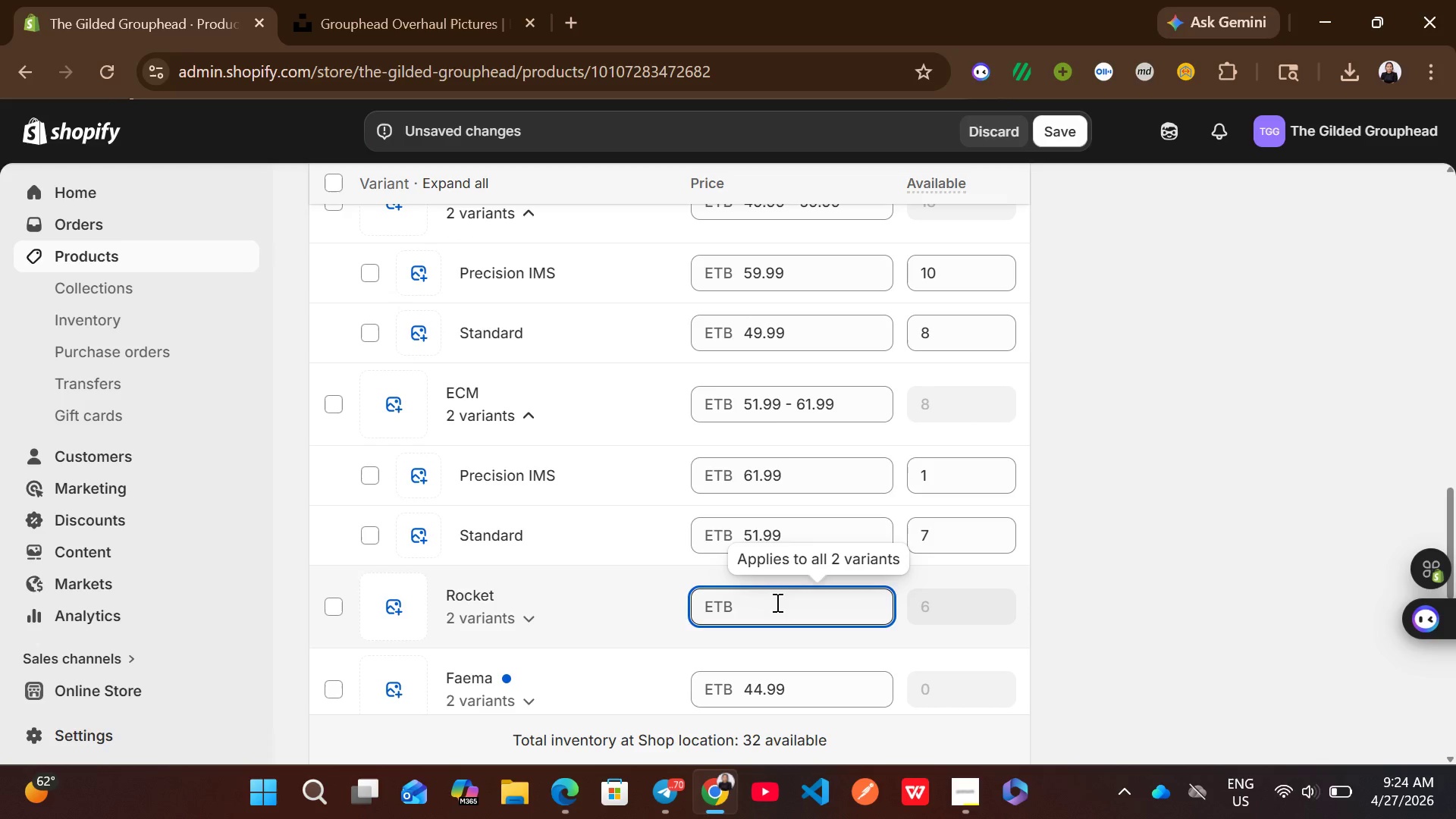 
hold_key(key=ControlLeft, duration=0.33)
 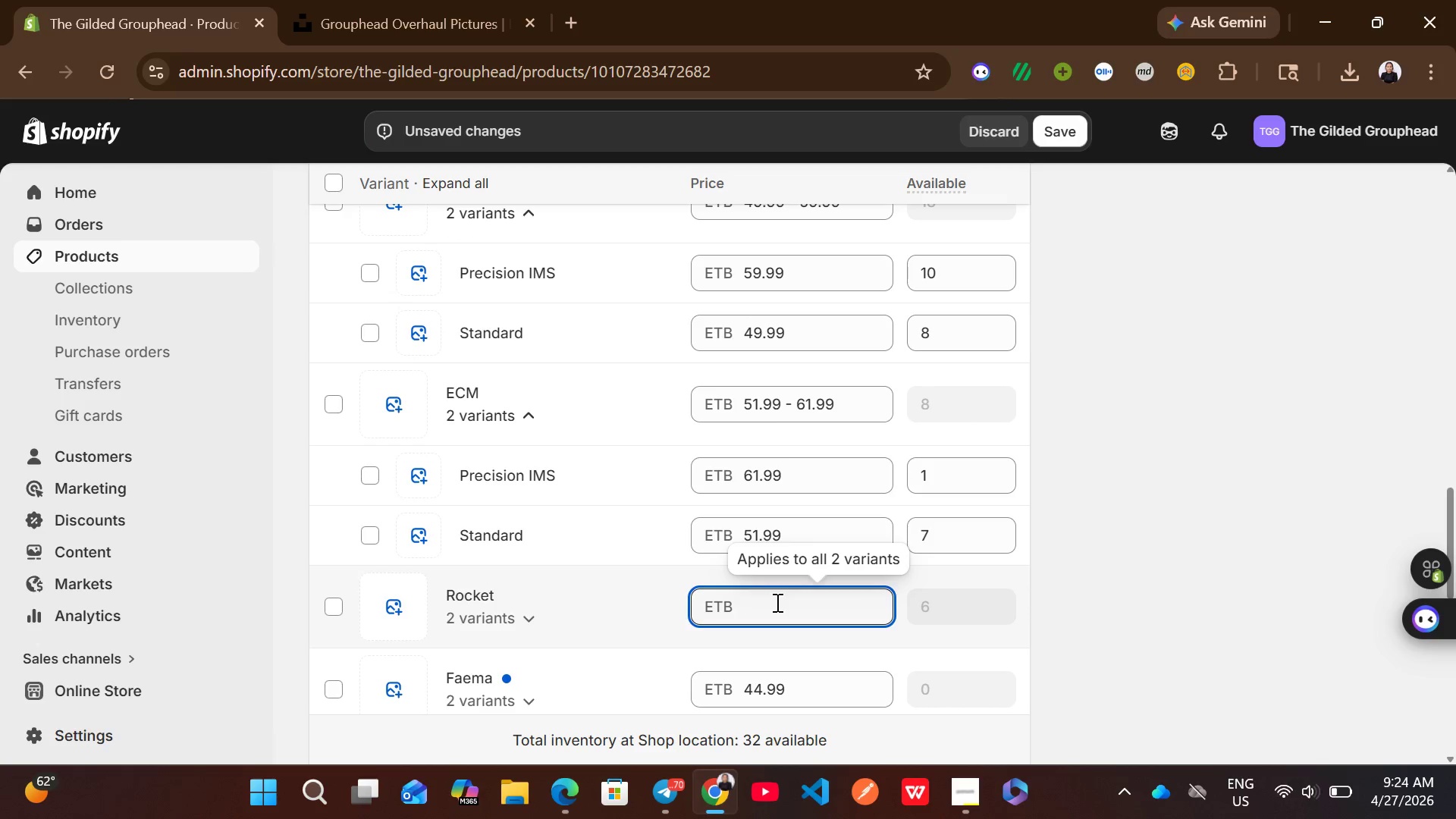 
hold_key(key=ControlLeft, duration=0.56)
 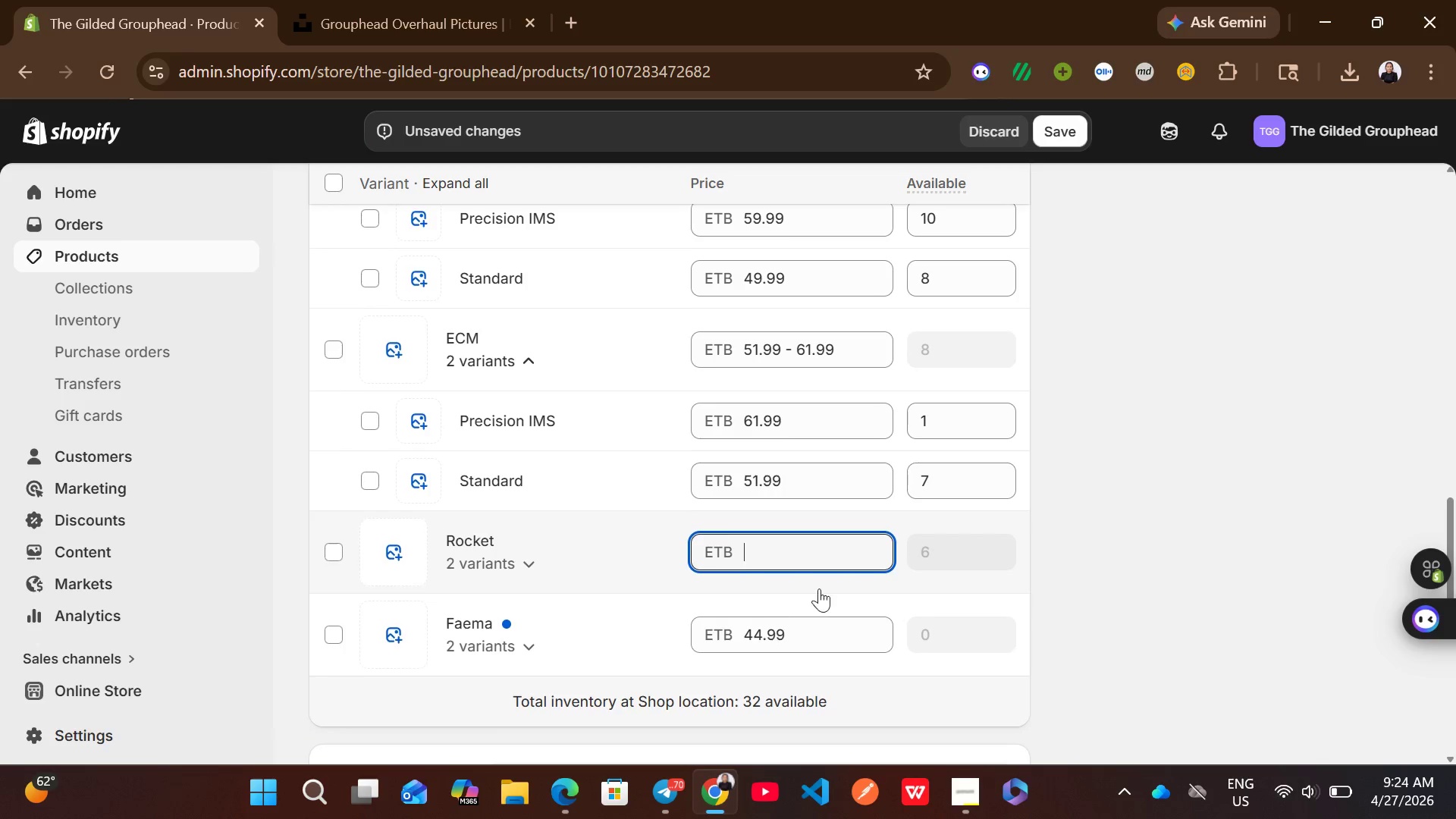 
left_click([1116, 595])
 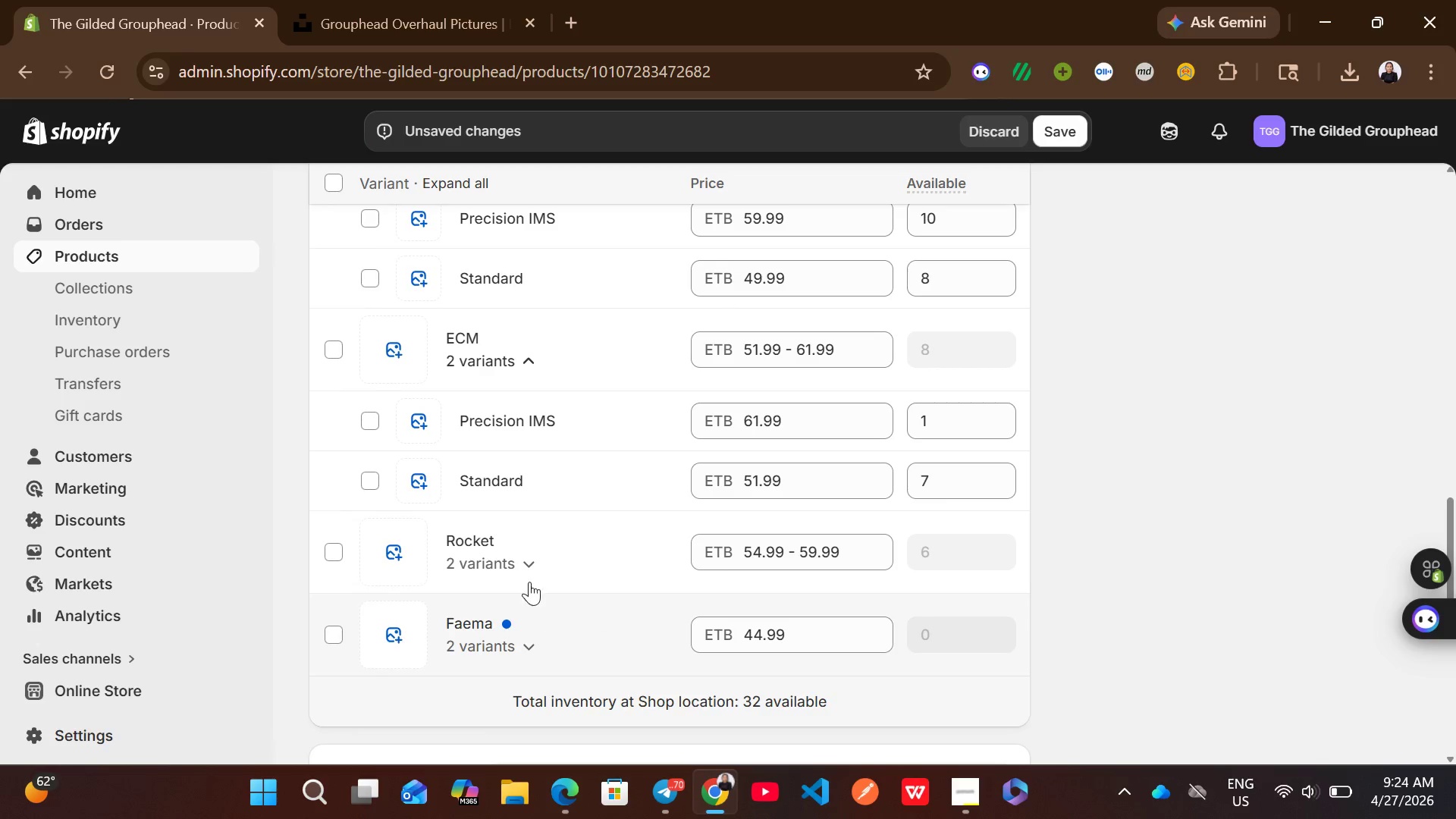 
left_click([519, 567])
 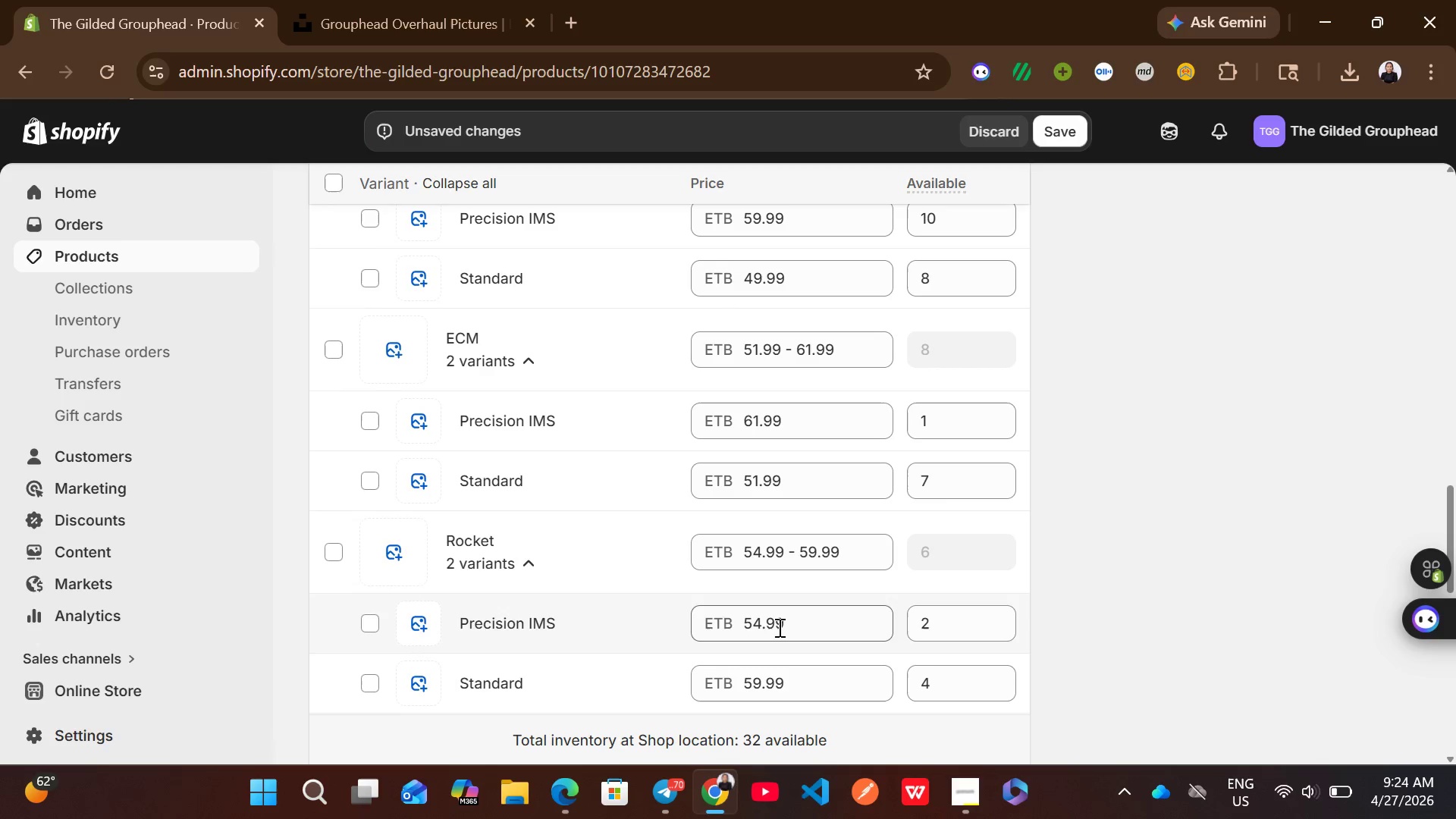 
left_click([778, 628])
 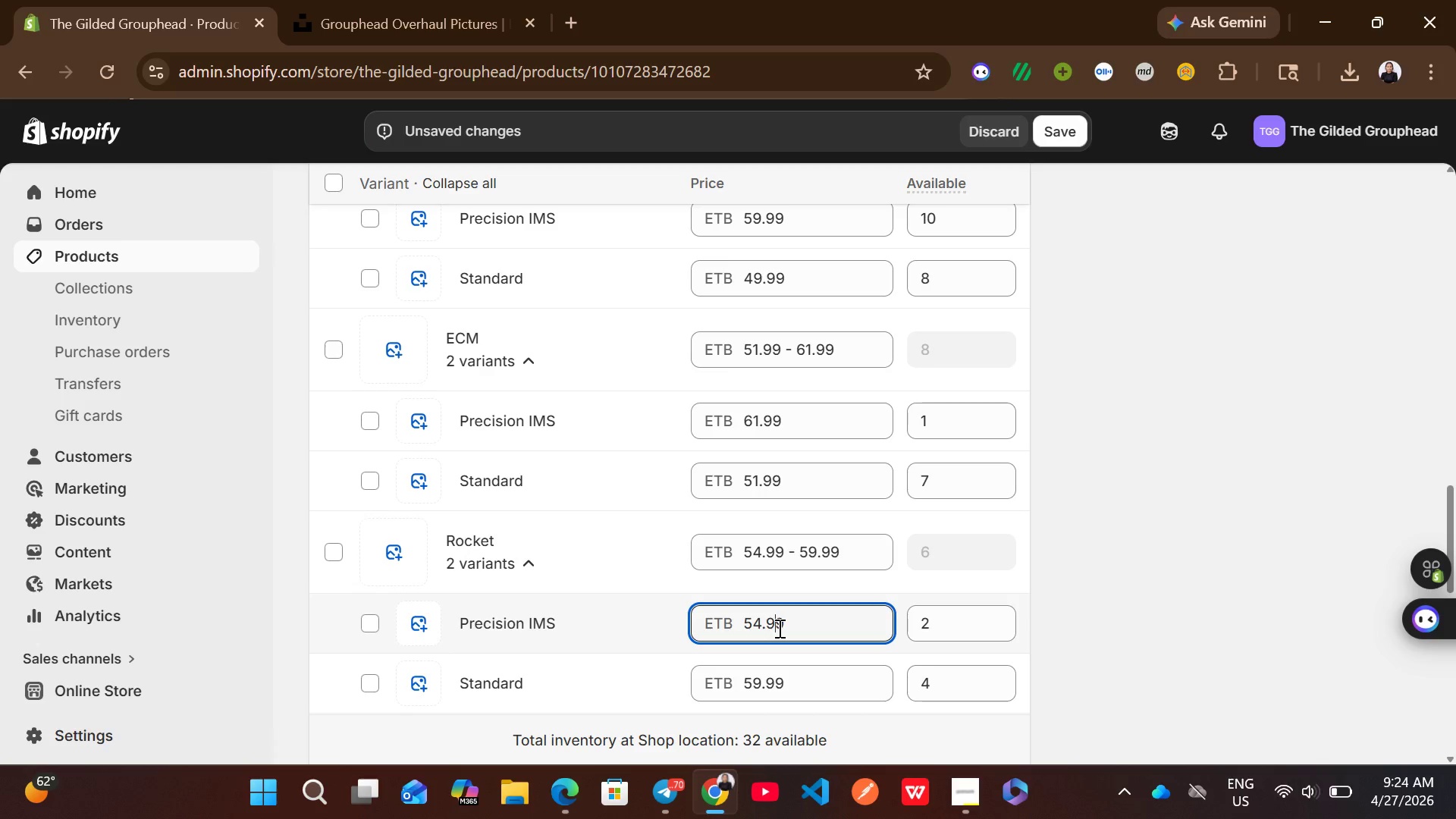 
wait(6.12)
 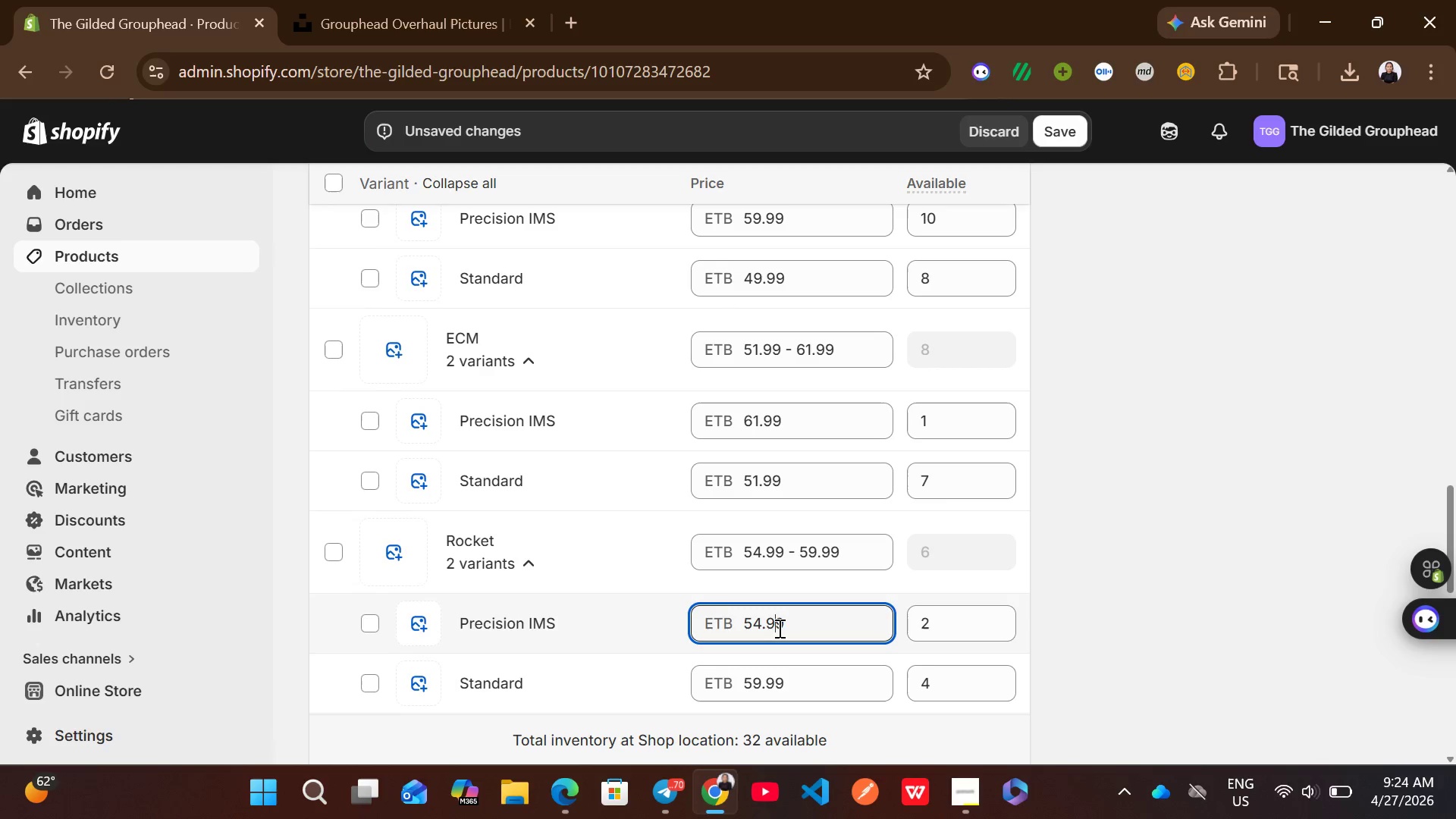 
key(Control+ControlLeft)
 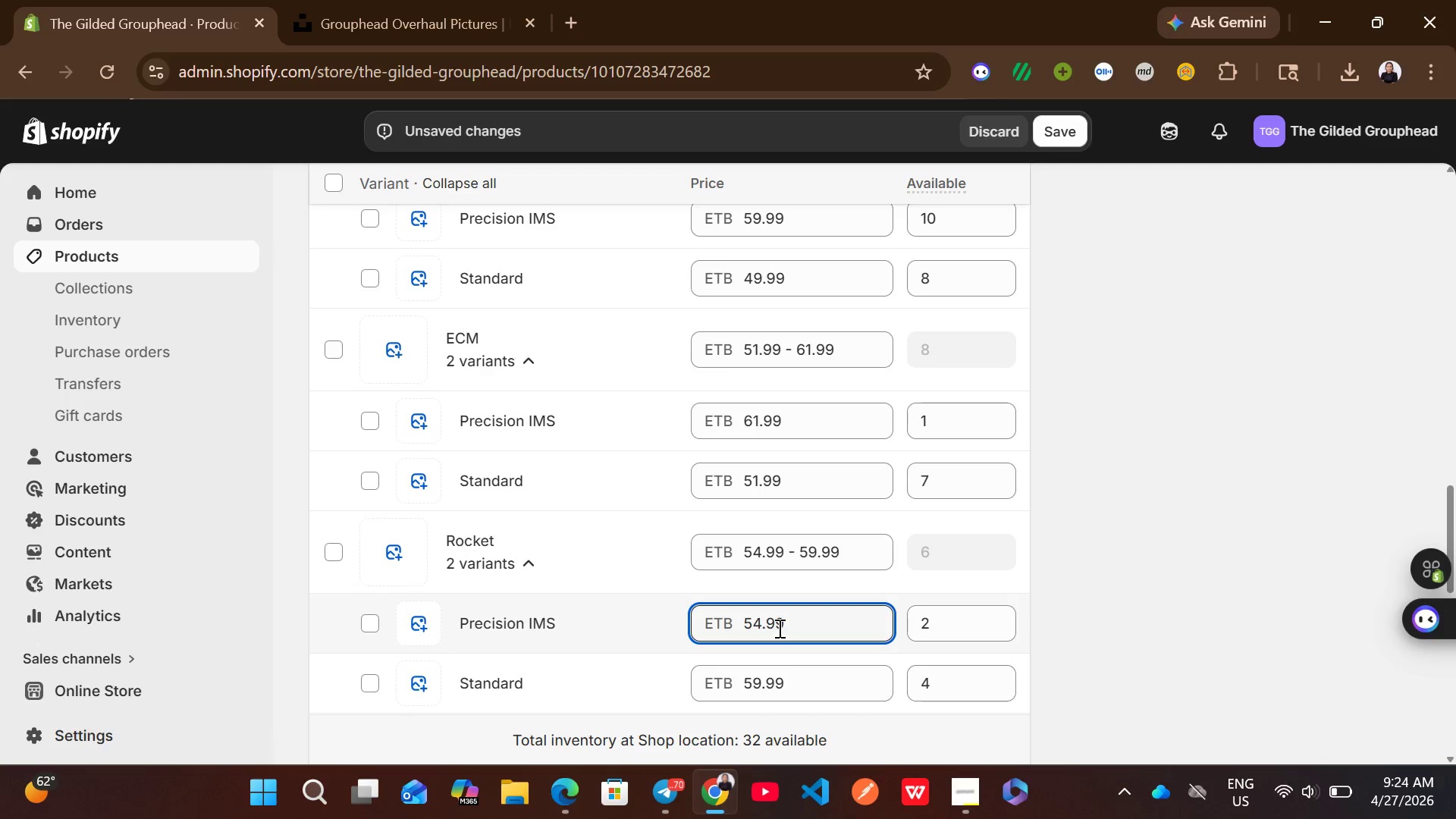 
key(Control+A)
 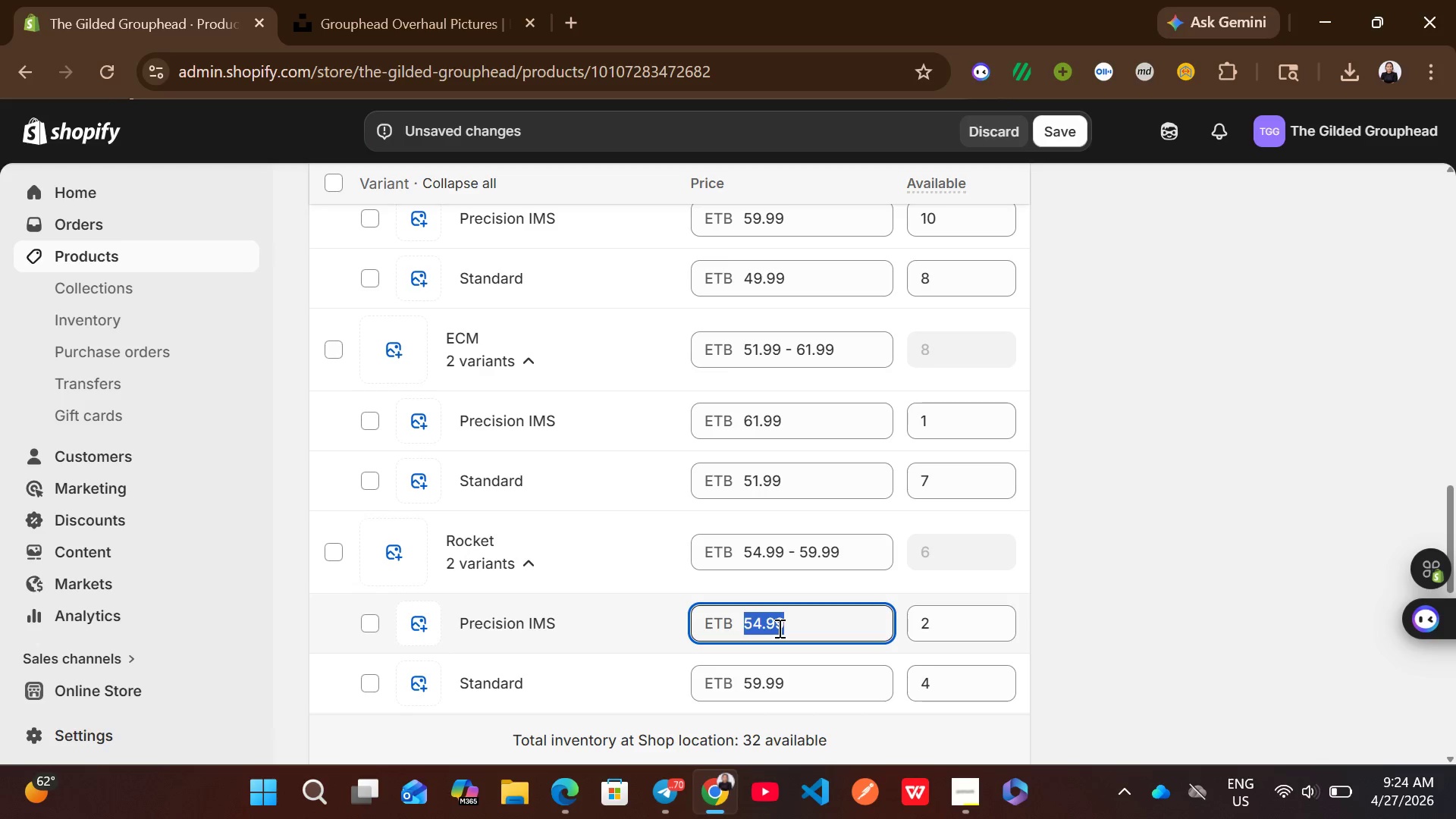 
type(60.99)
 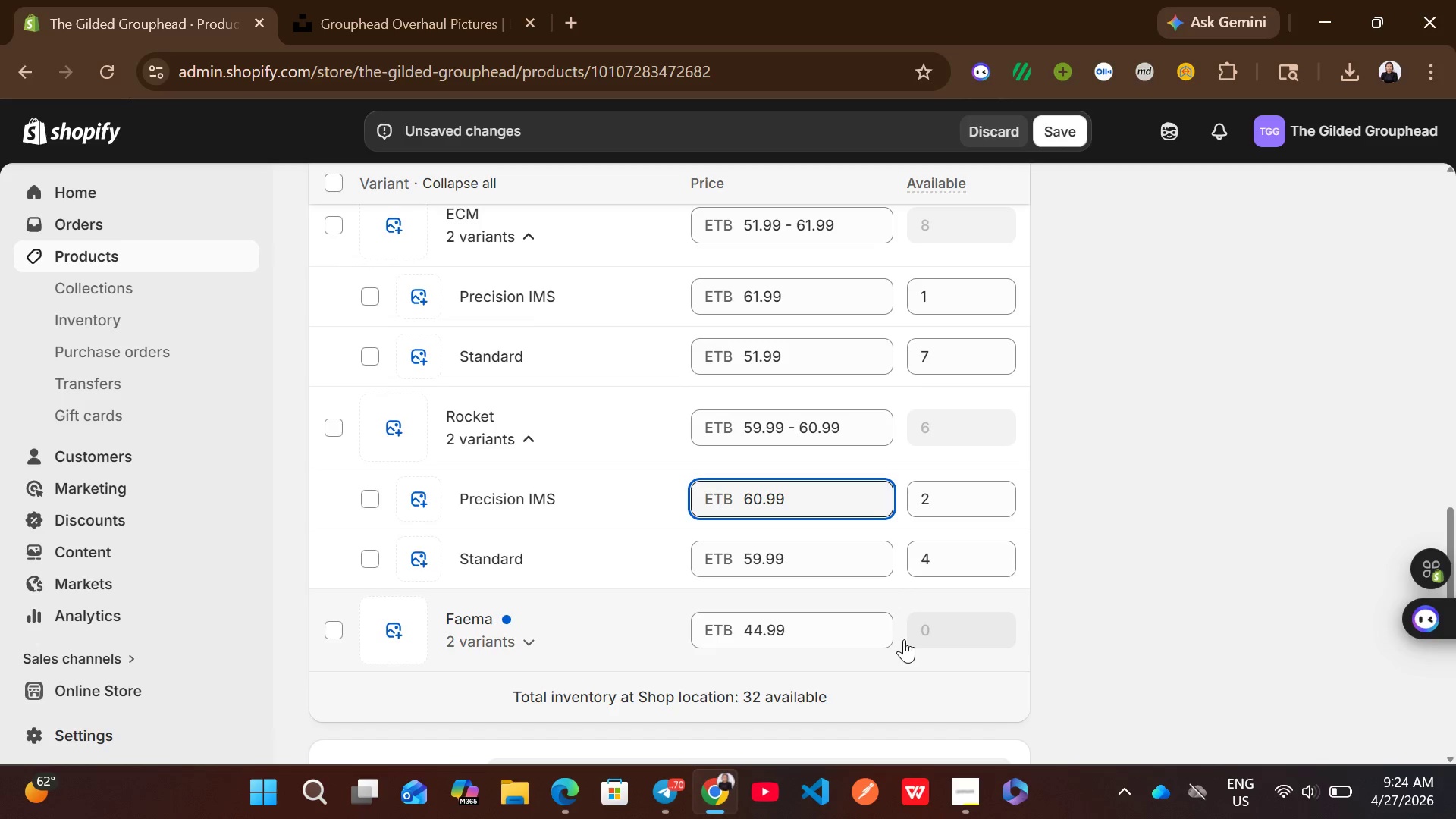 
left_click([804, 549])
 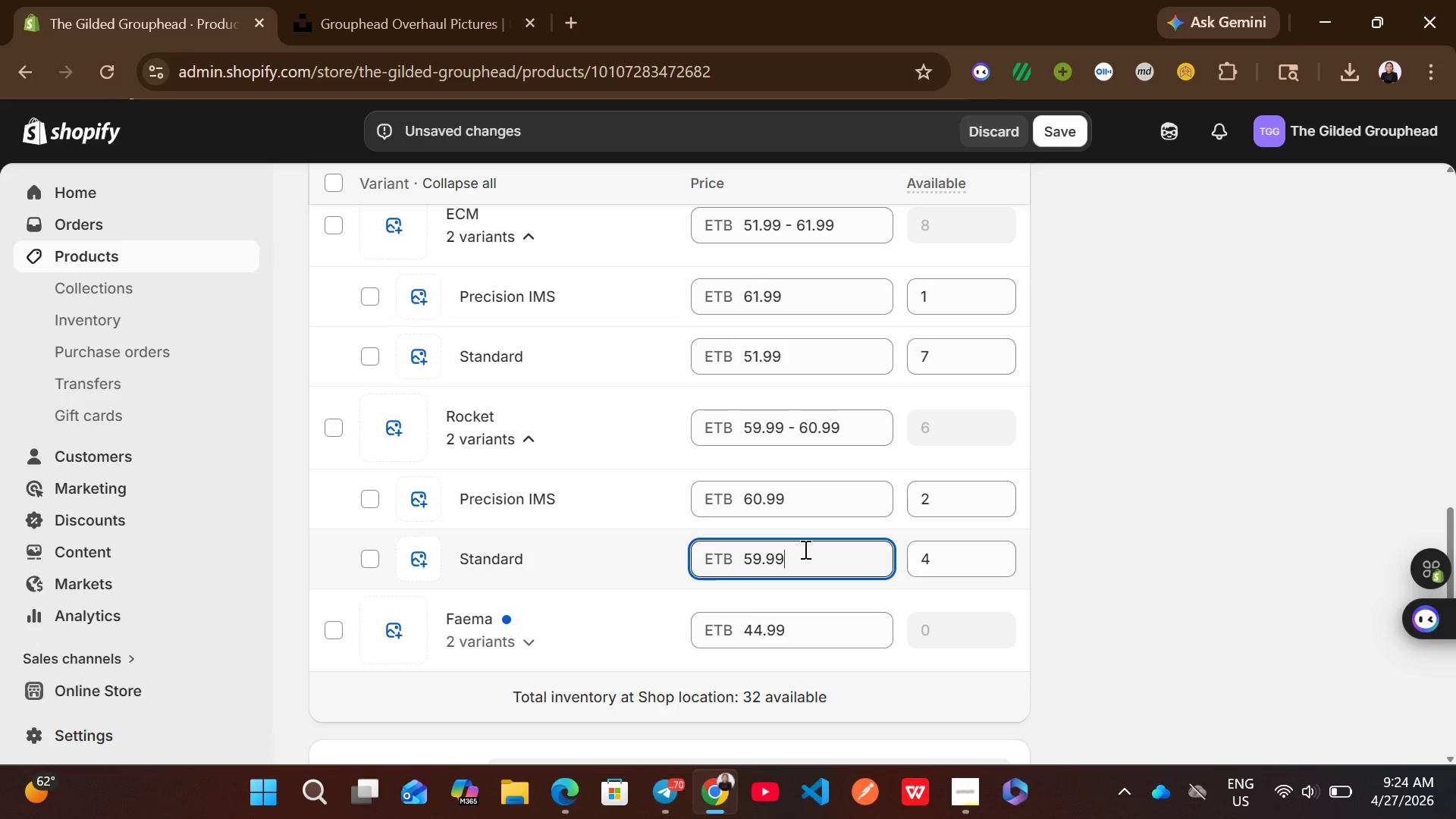 
key(Control+A)
 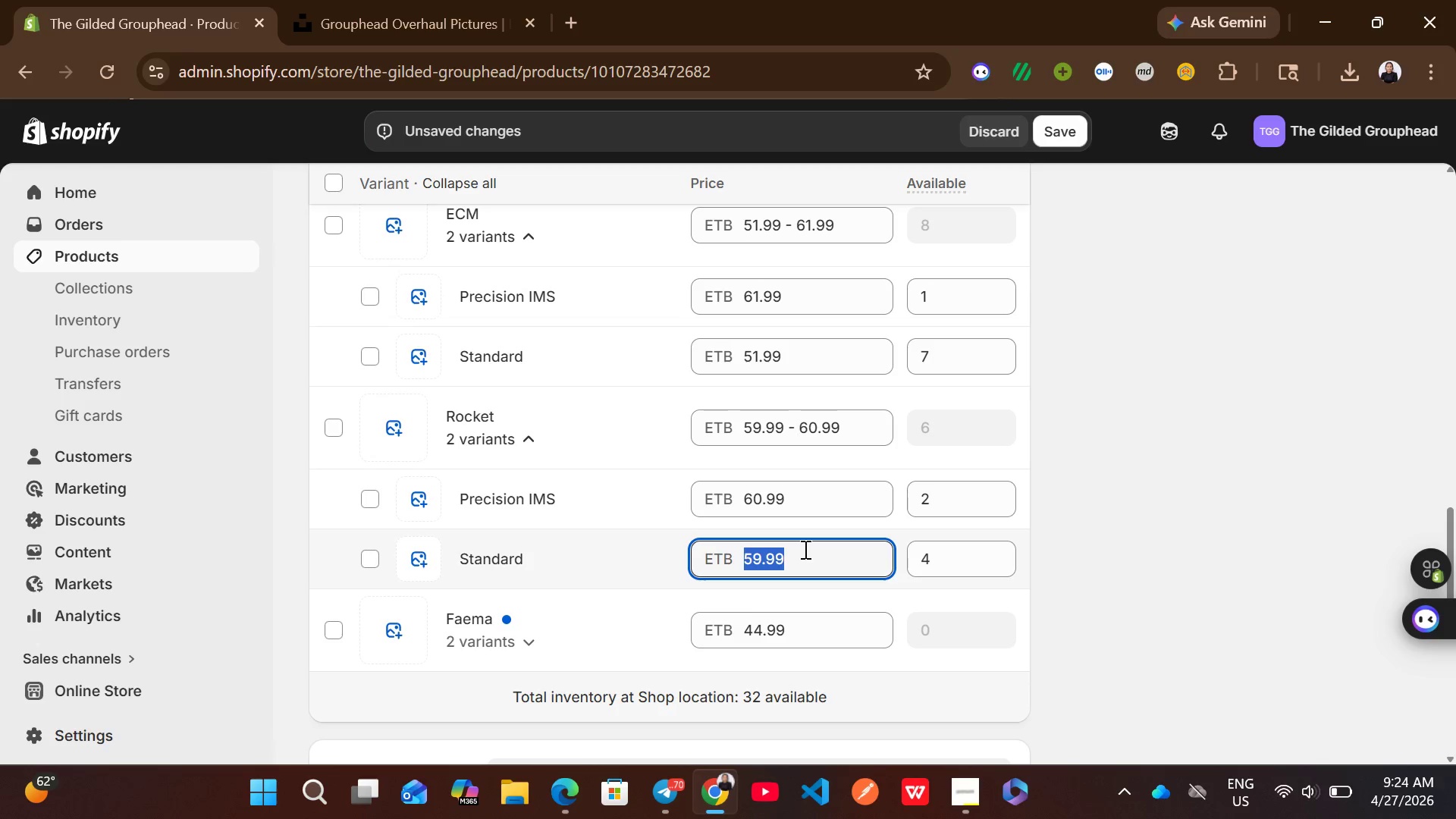 
type(50.99)
 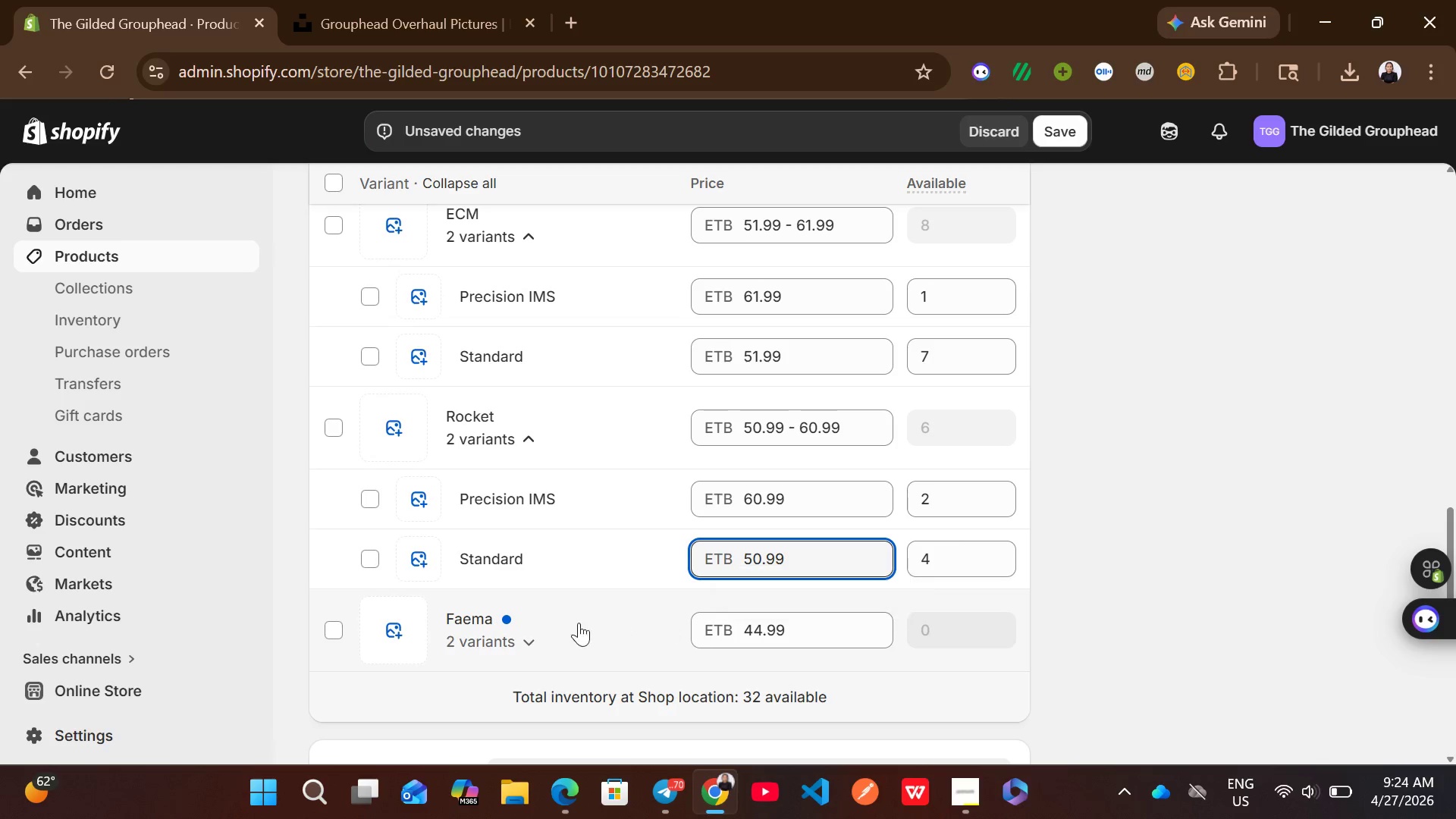 
left_click([537, 629])
 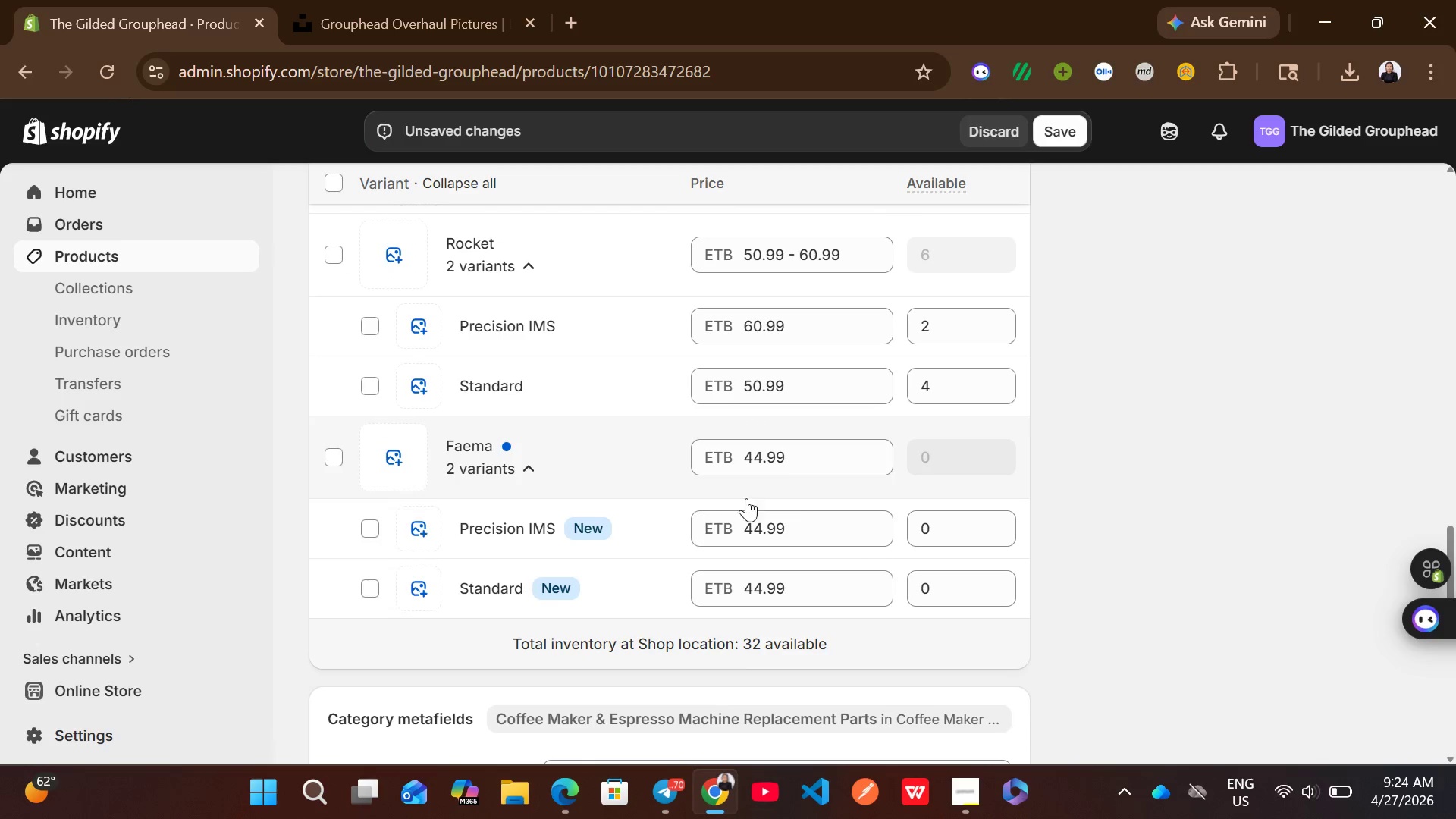 
left_click([800, 510])
 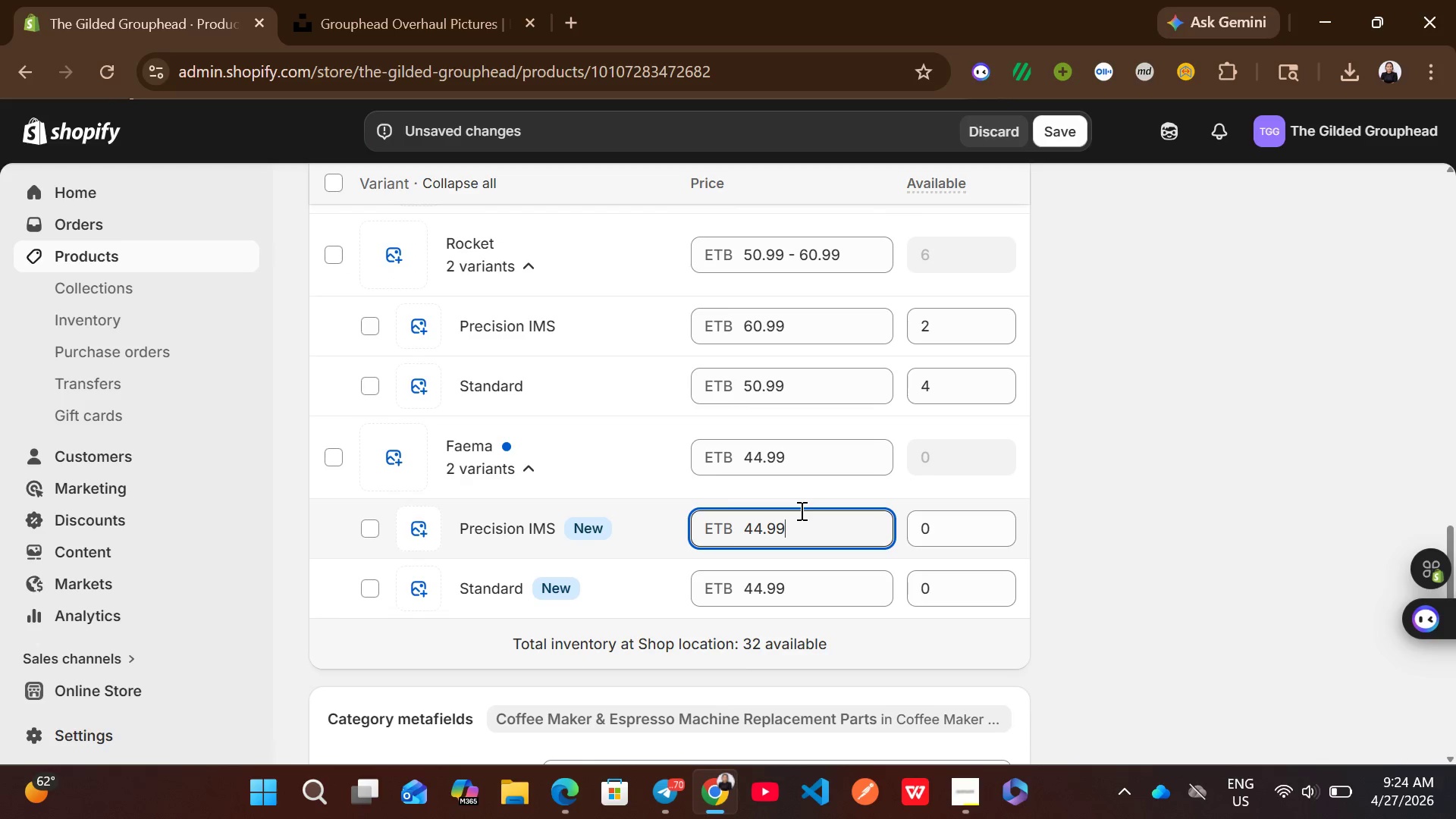 
key(Control+A)
 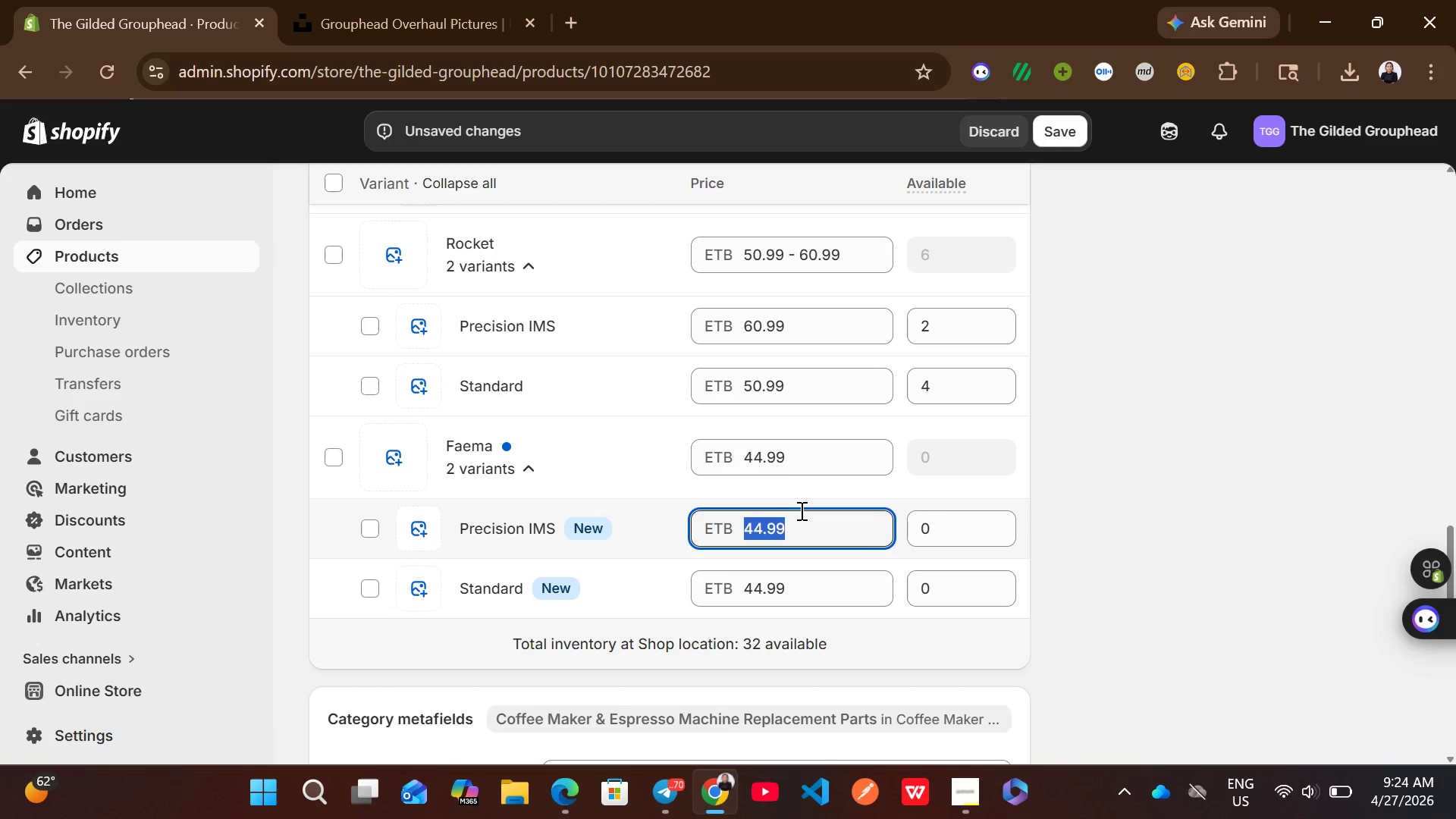 
type(59)
key(Backspace)
type(8.99)
 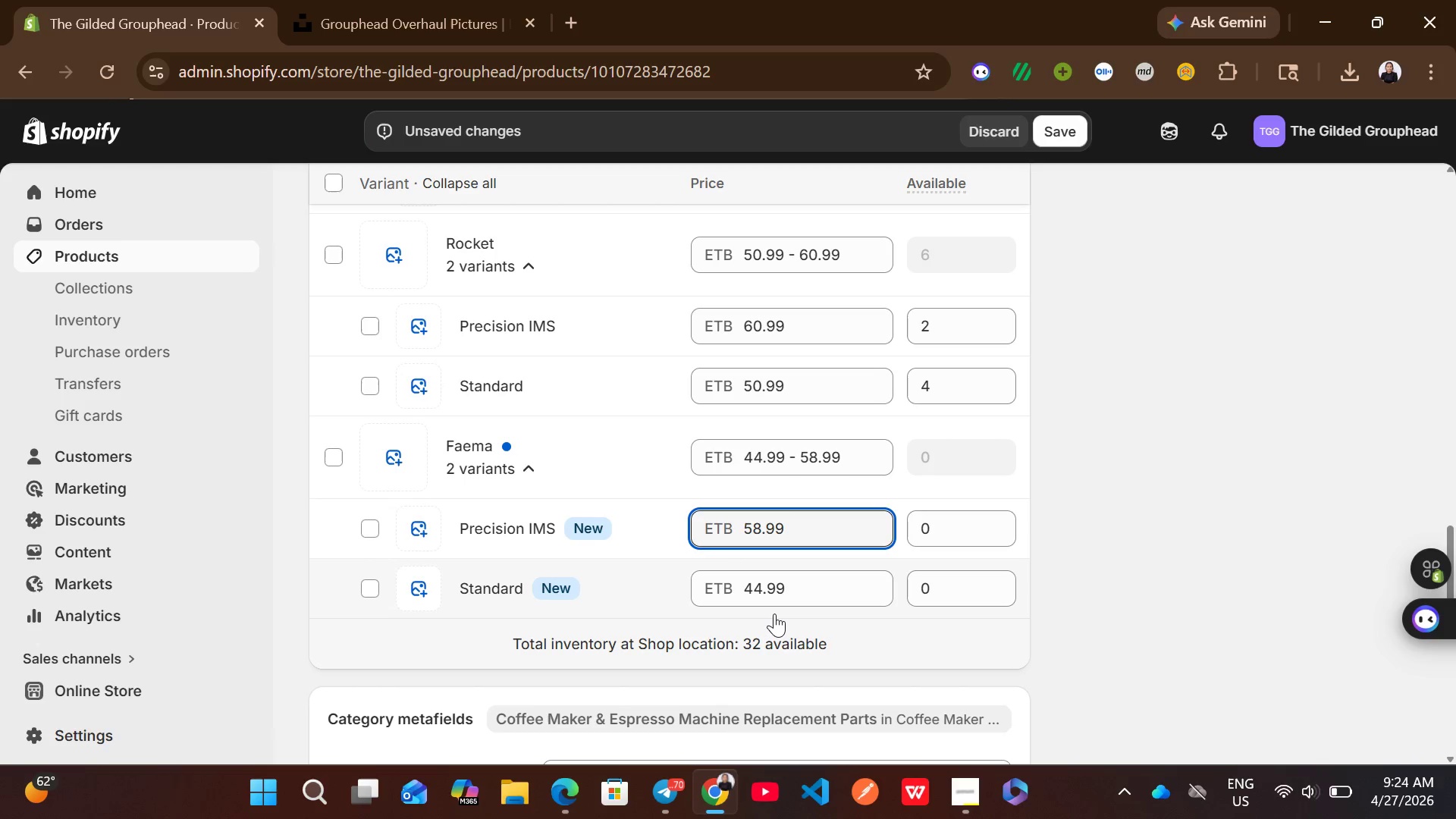 
left_click([778, 603])
 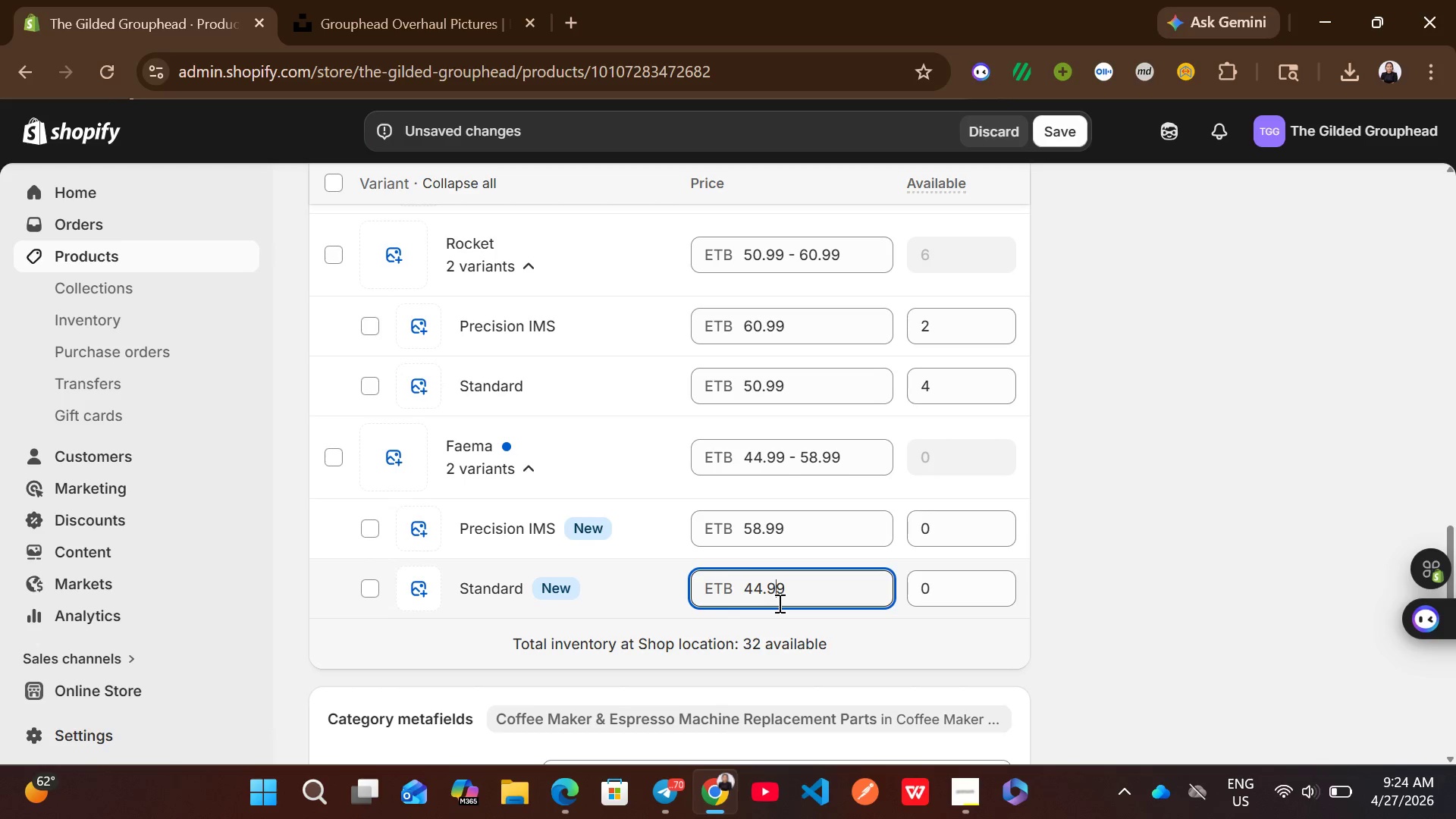 
key(Control+ControlLeft)
 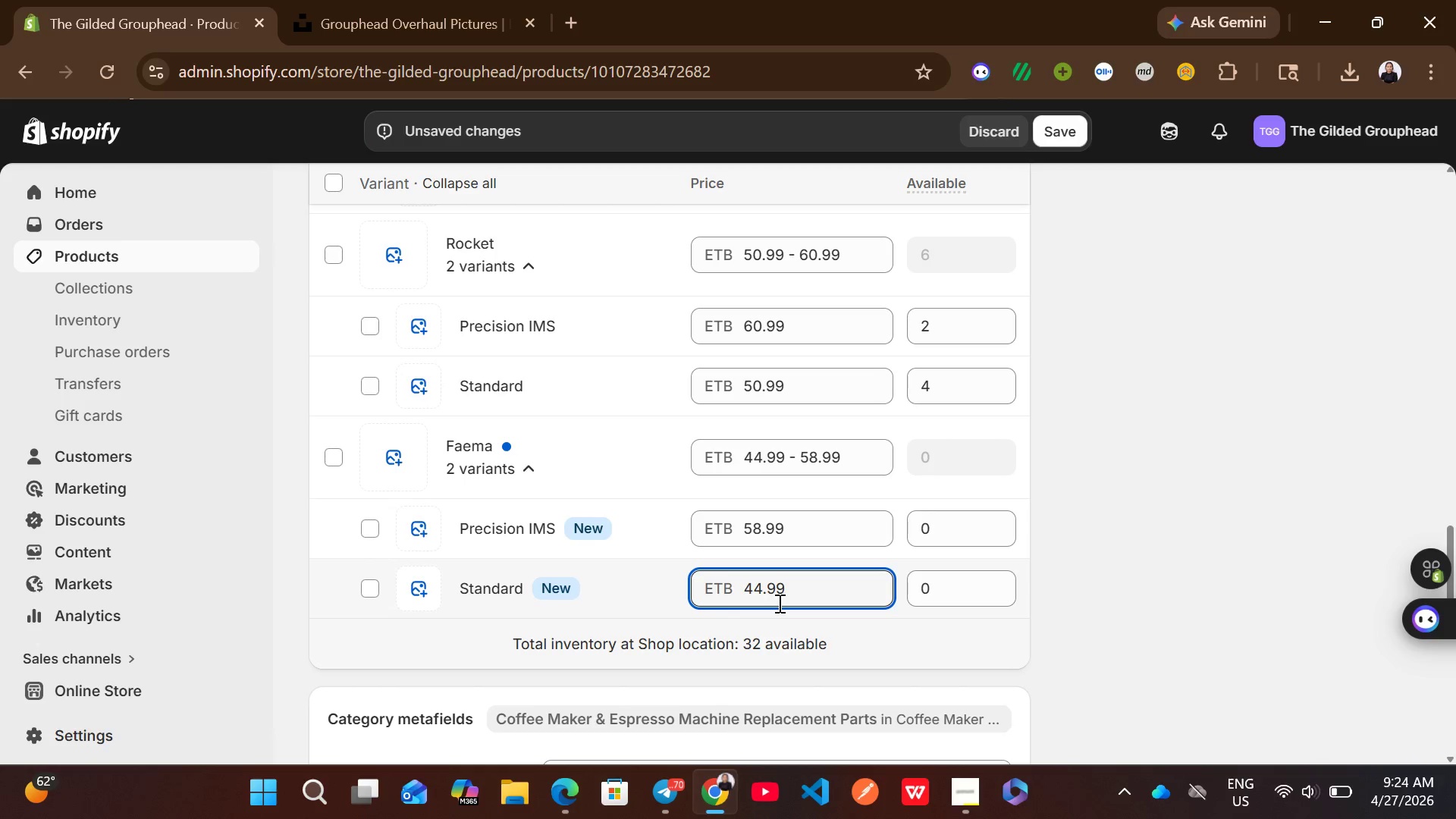 
key(Control+A)
 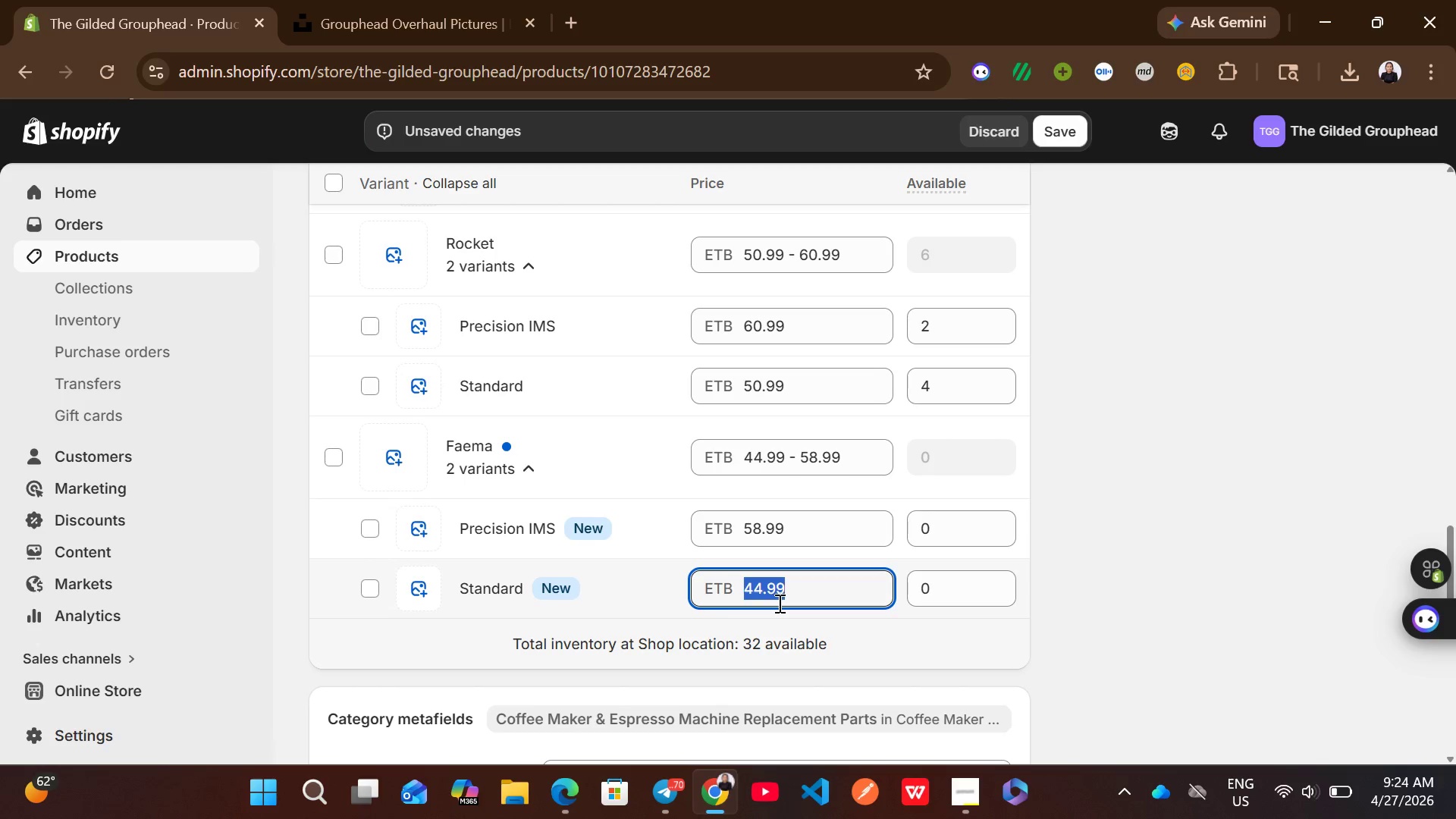 
type(48.99)
 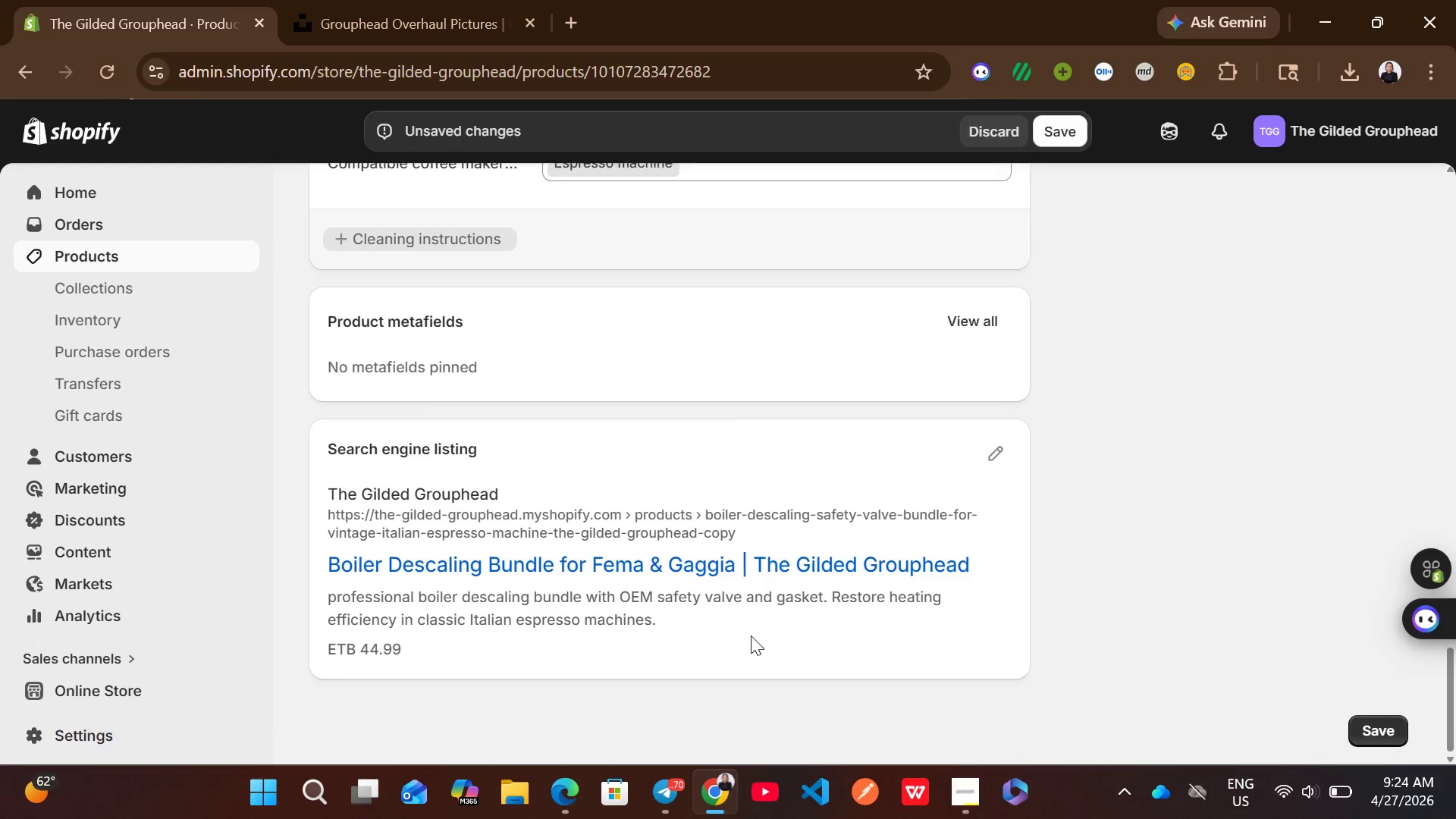 
left_click([981, 460])
 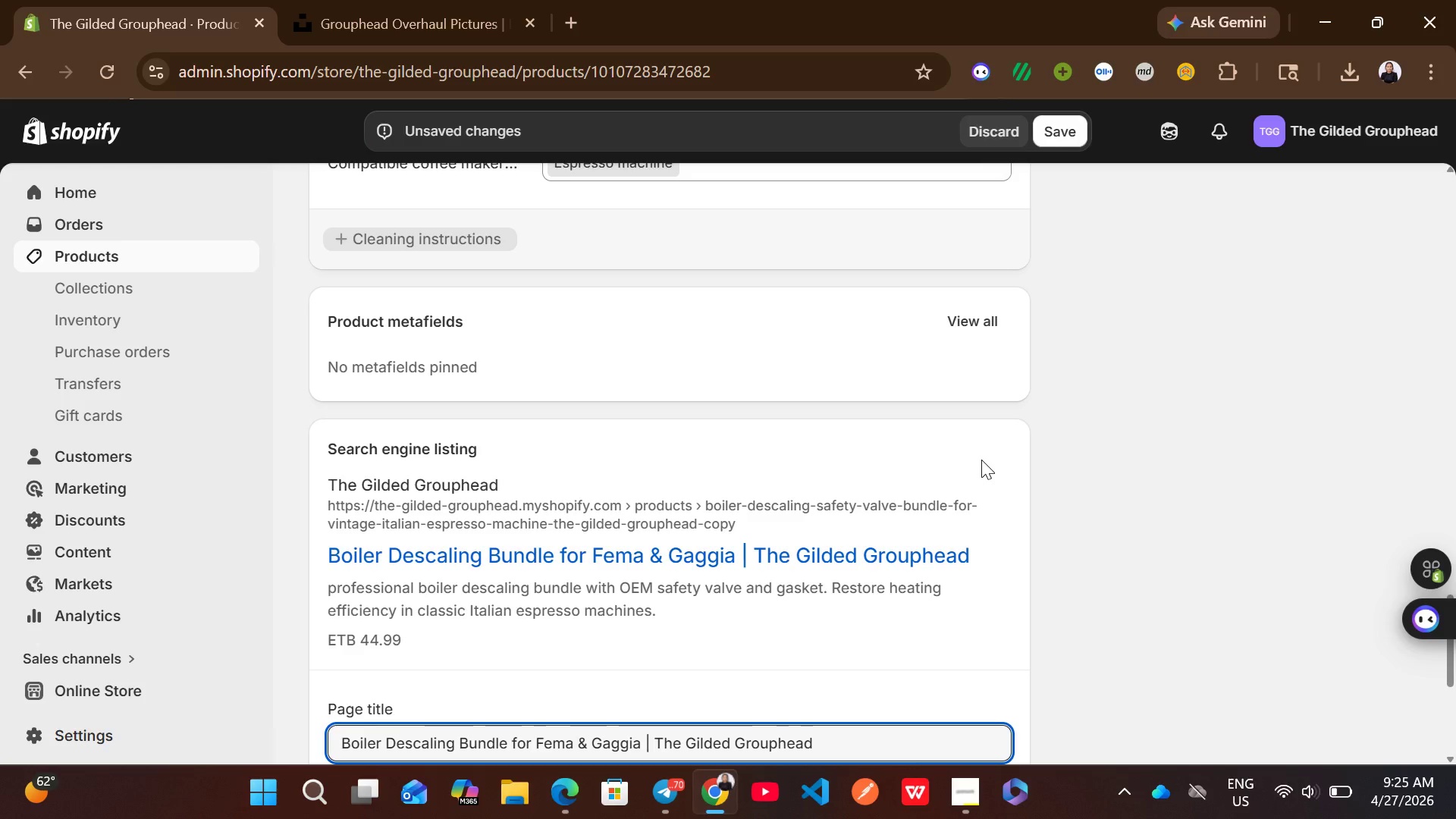 
wait(12.7)
 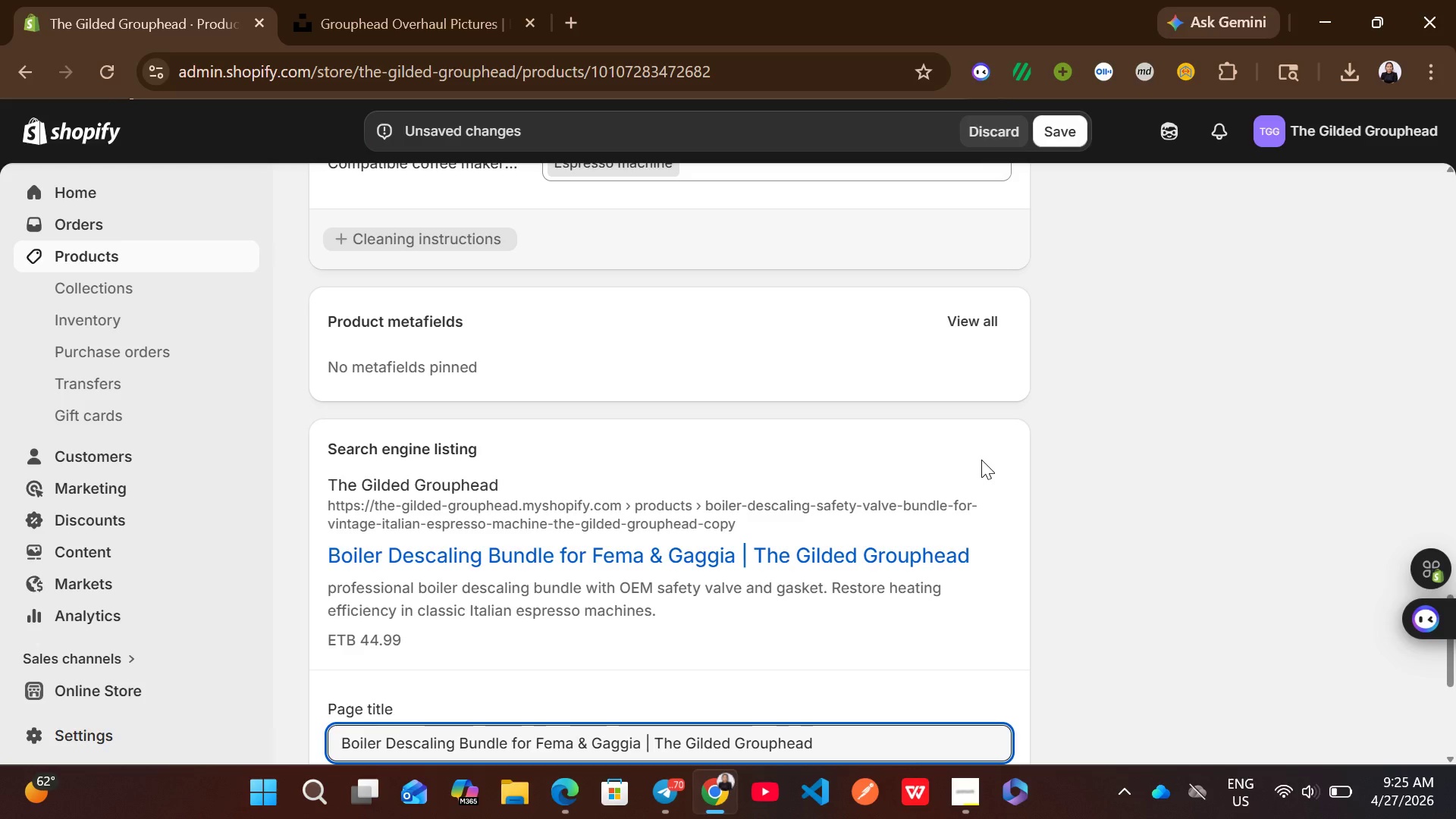 
right_click([981, 460])
 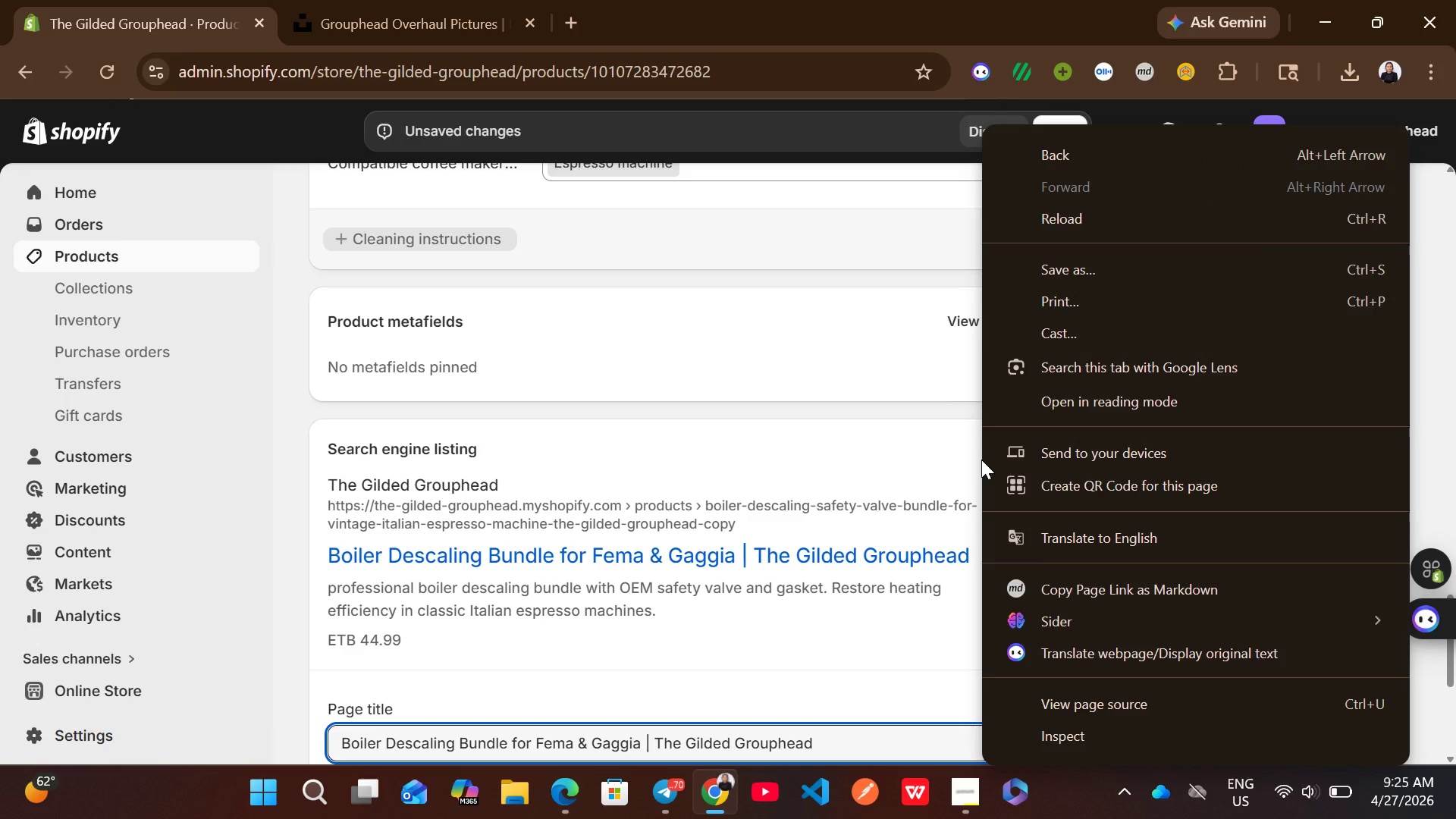 
wait(5.22)
 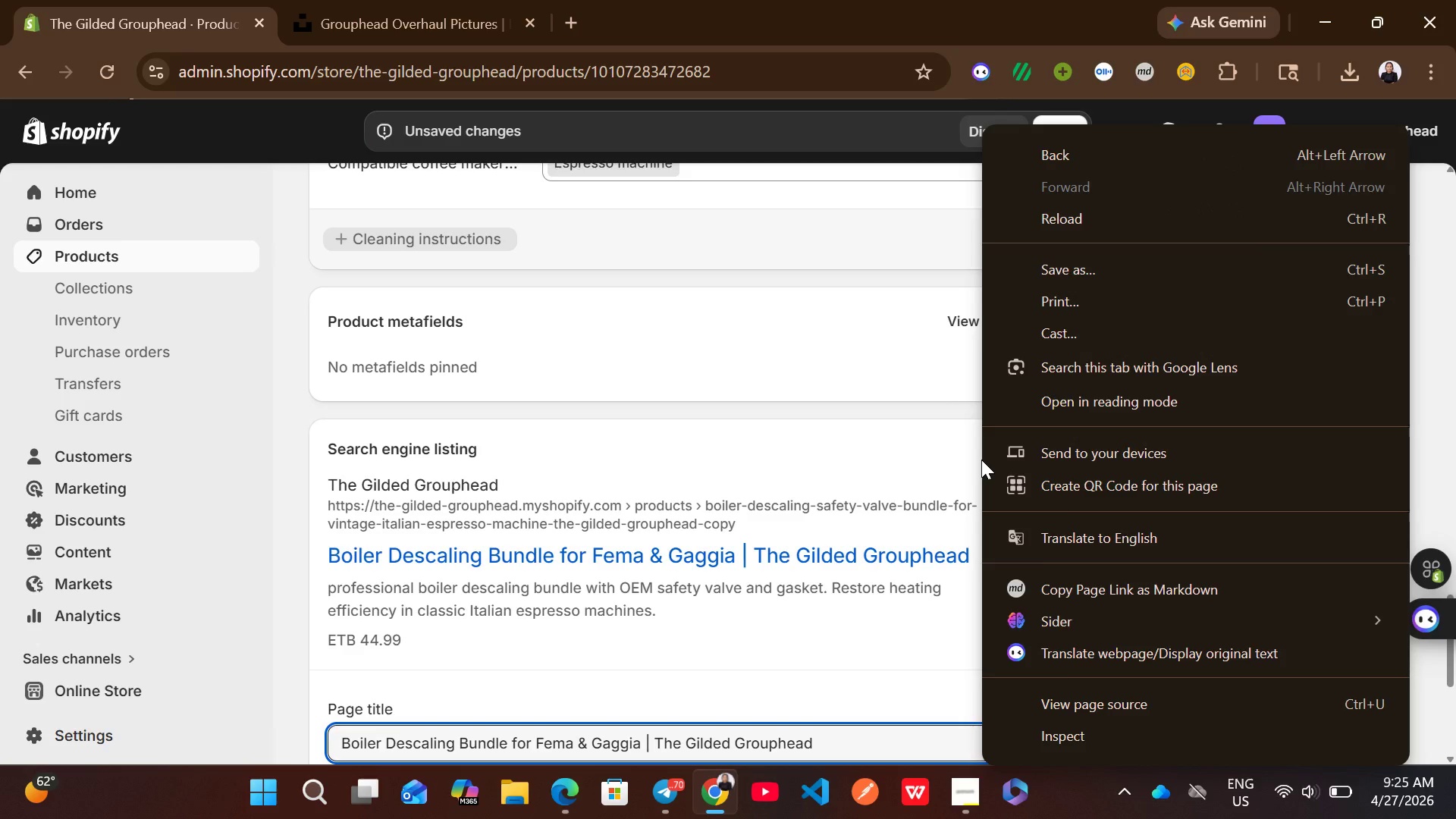 
left_click([937, 425])
 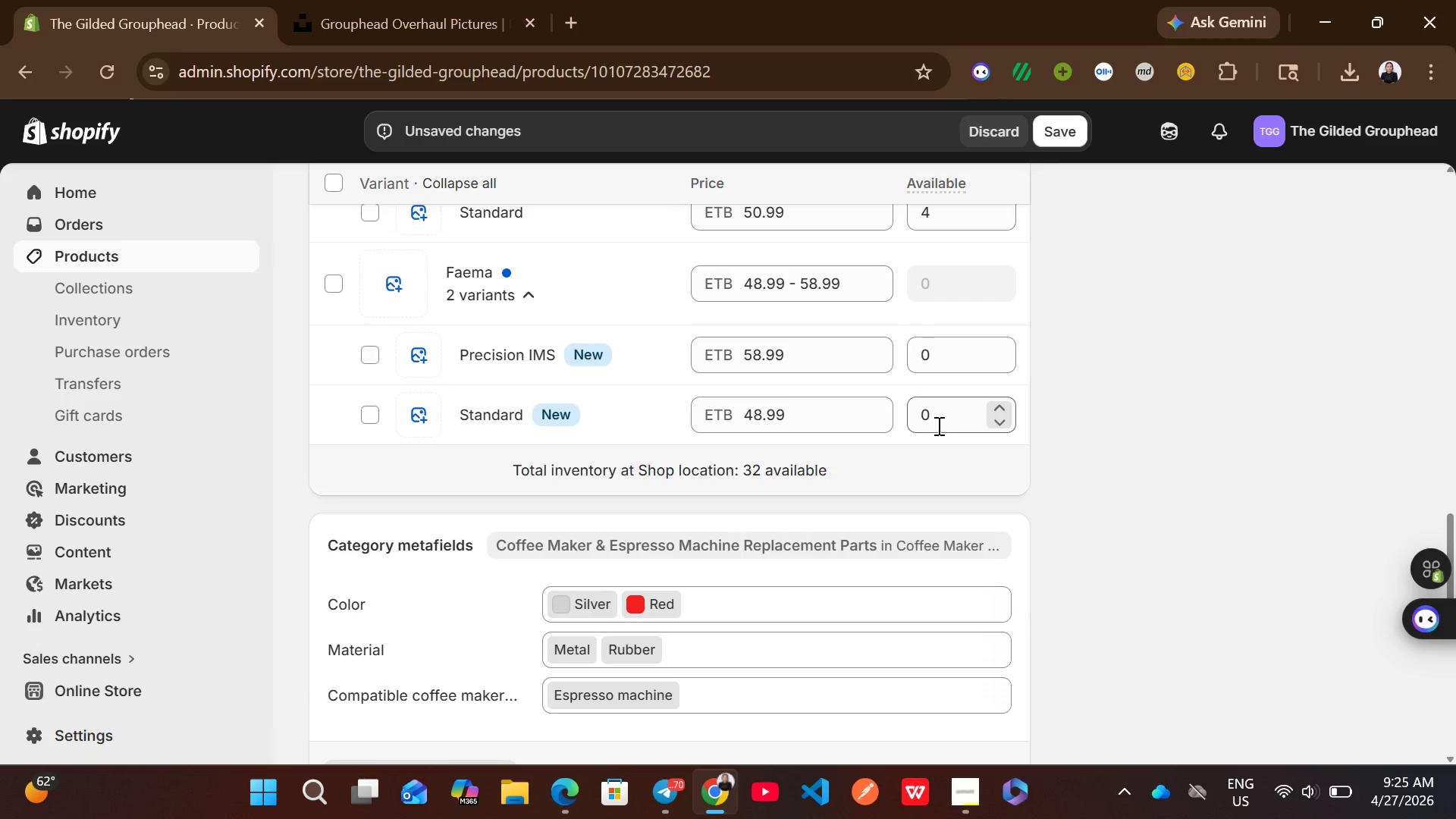 
wait(25.09)
 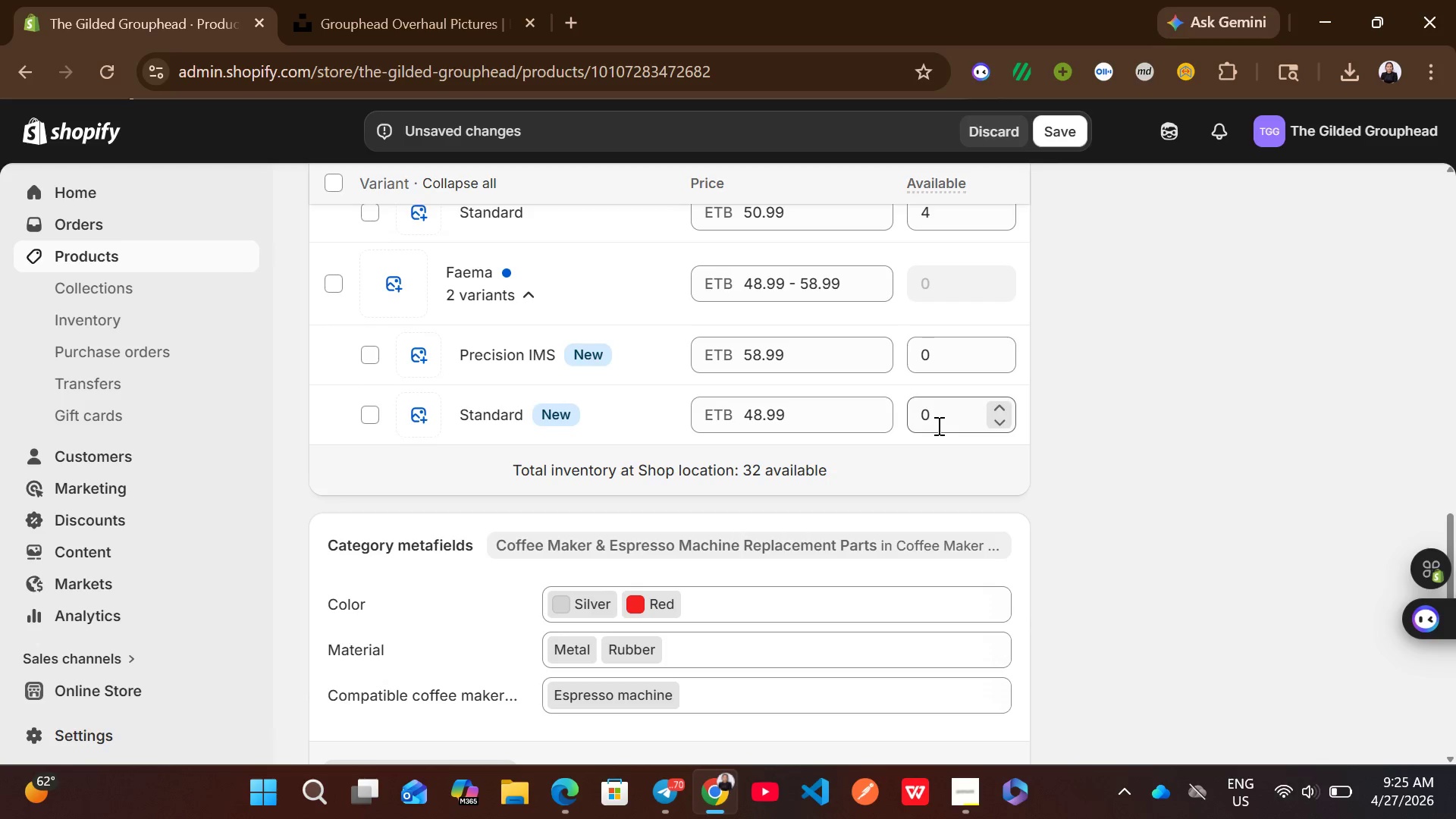 
left_click([805, 357])
 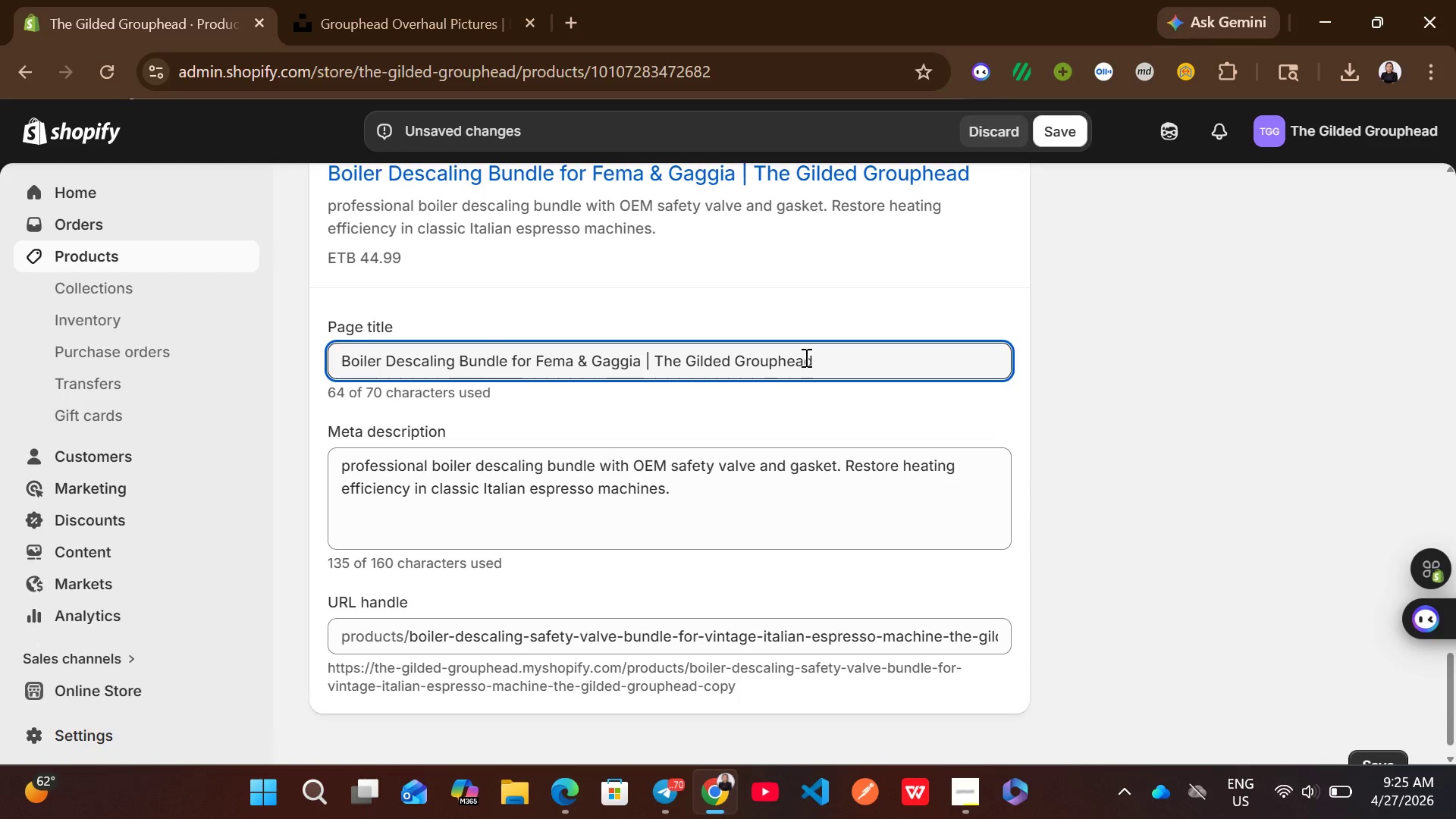 
key(Control+A)
 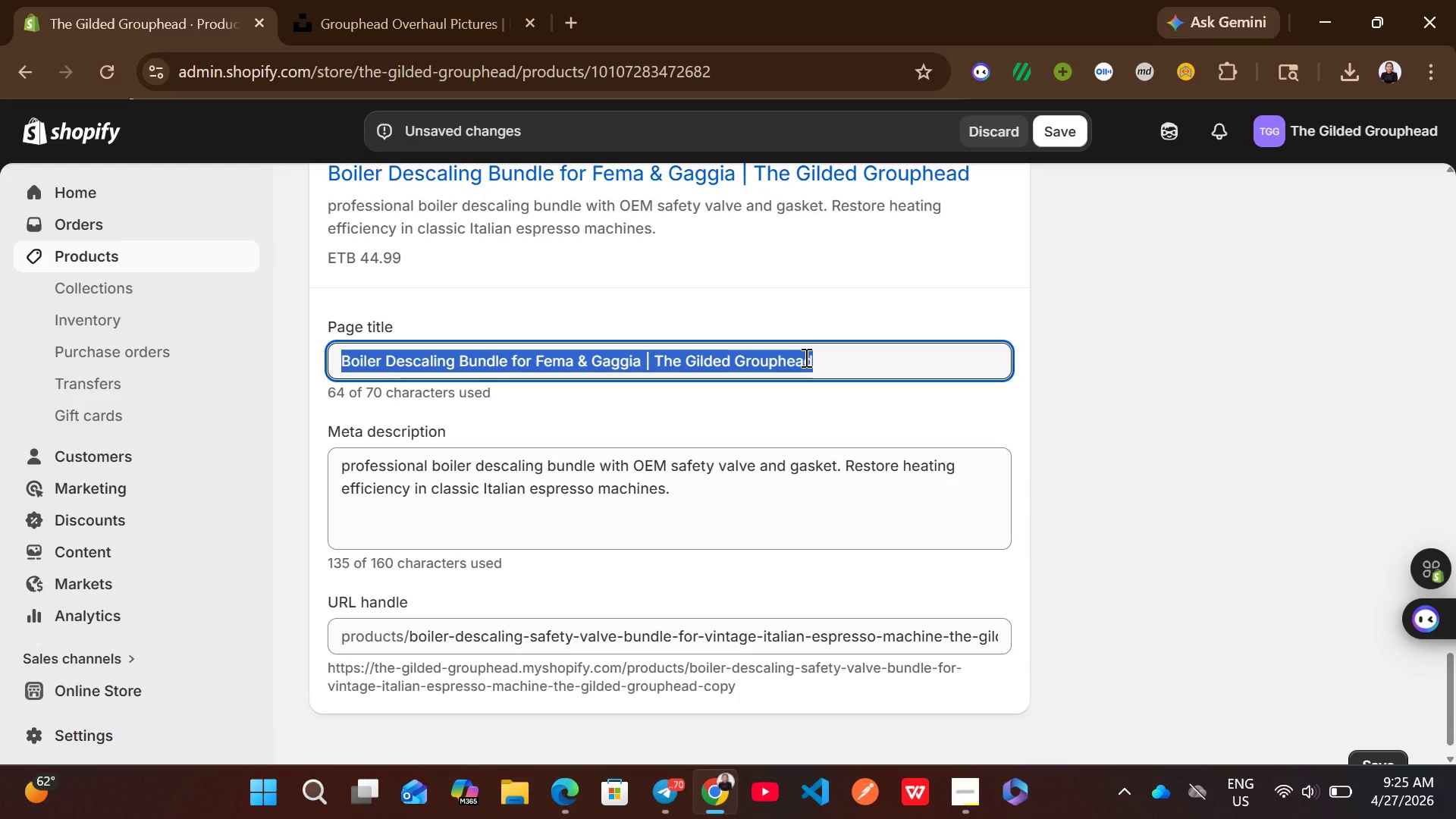 
type(Portafilter Restoration )
 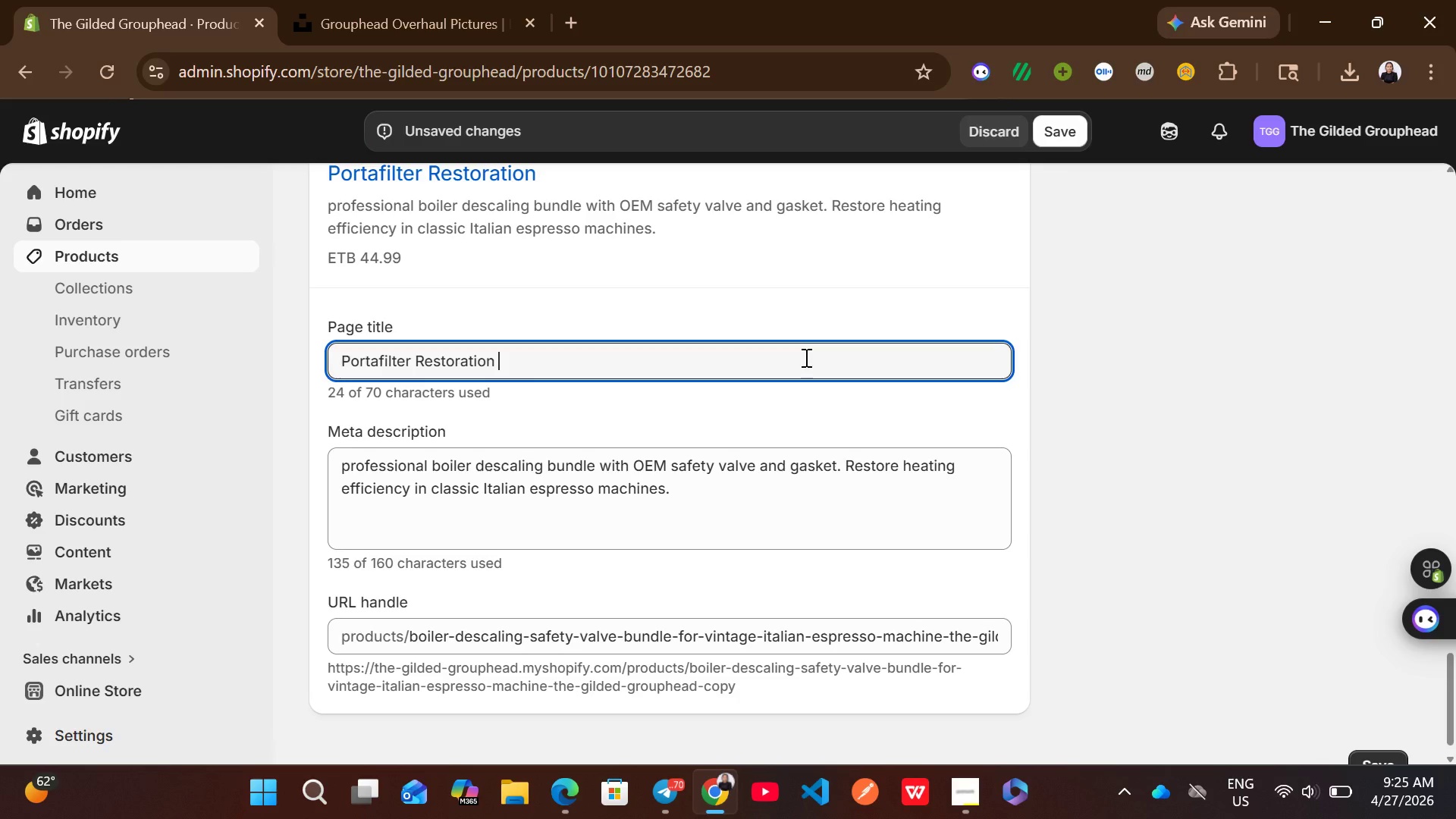 
wait(8.11)
 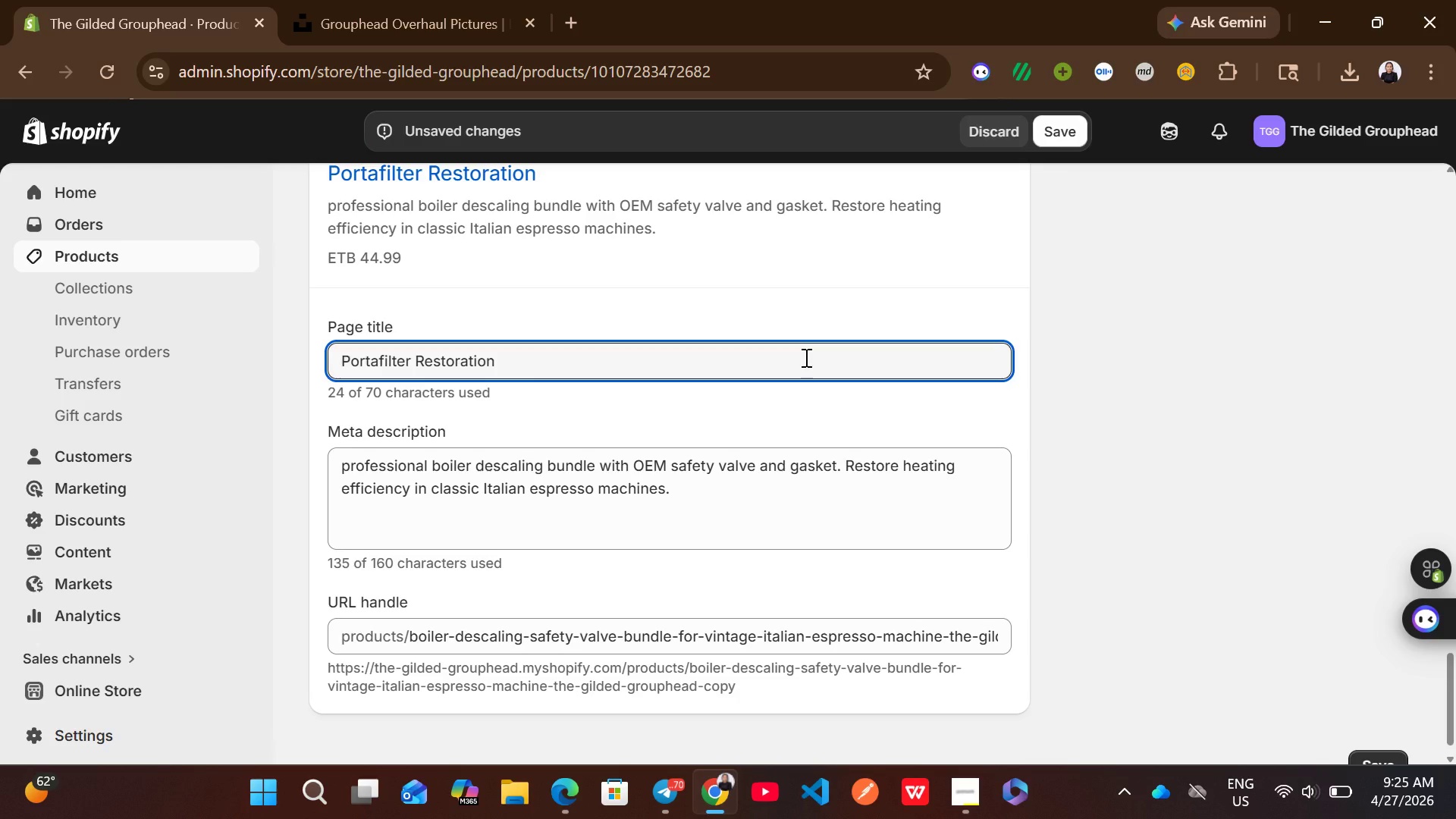 
type(Kit 59)
key(Backspace)
type(8mm for La Marzocco | The Gilded Grouphead)
 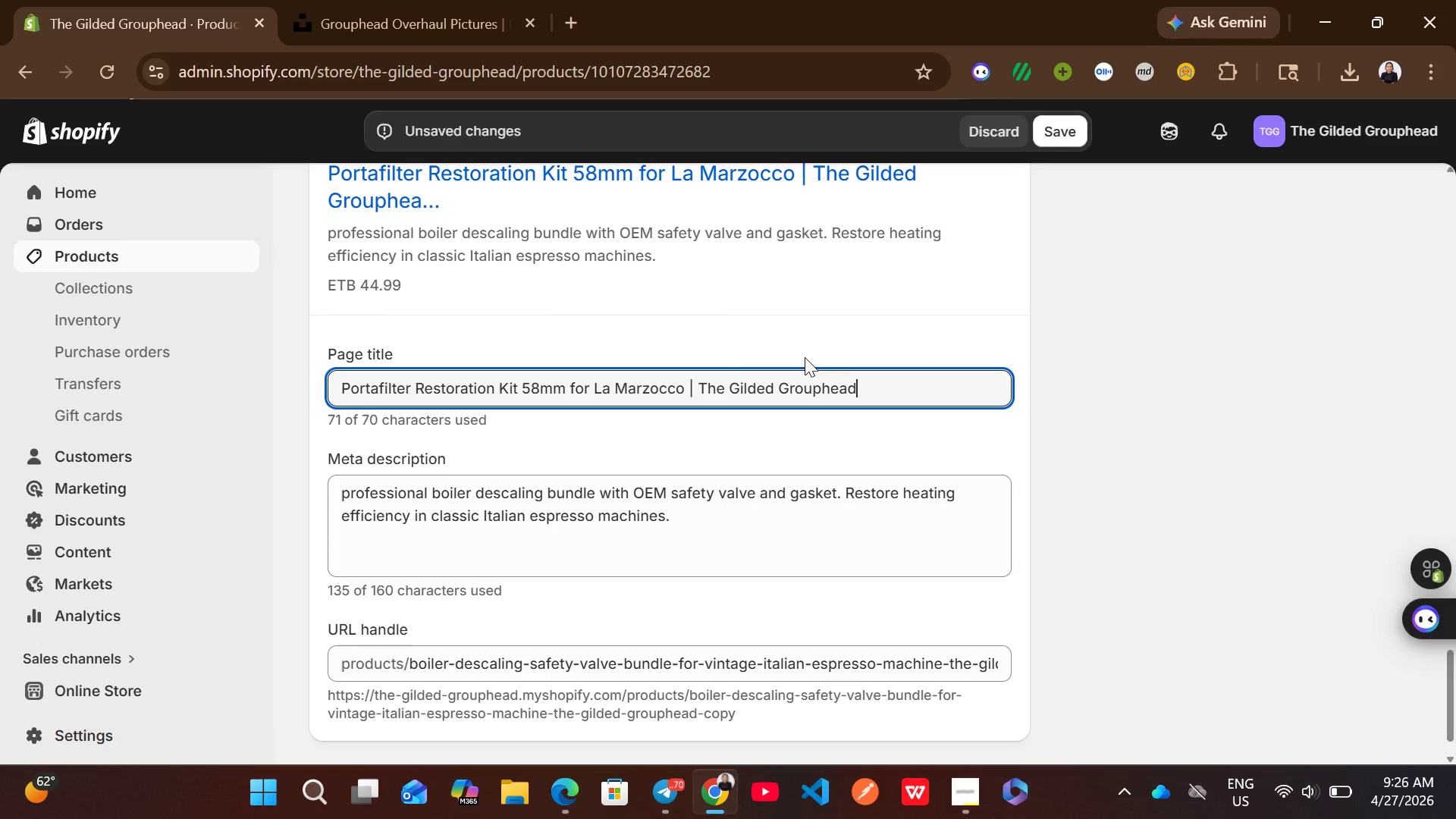 
left_click([778, 521])
 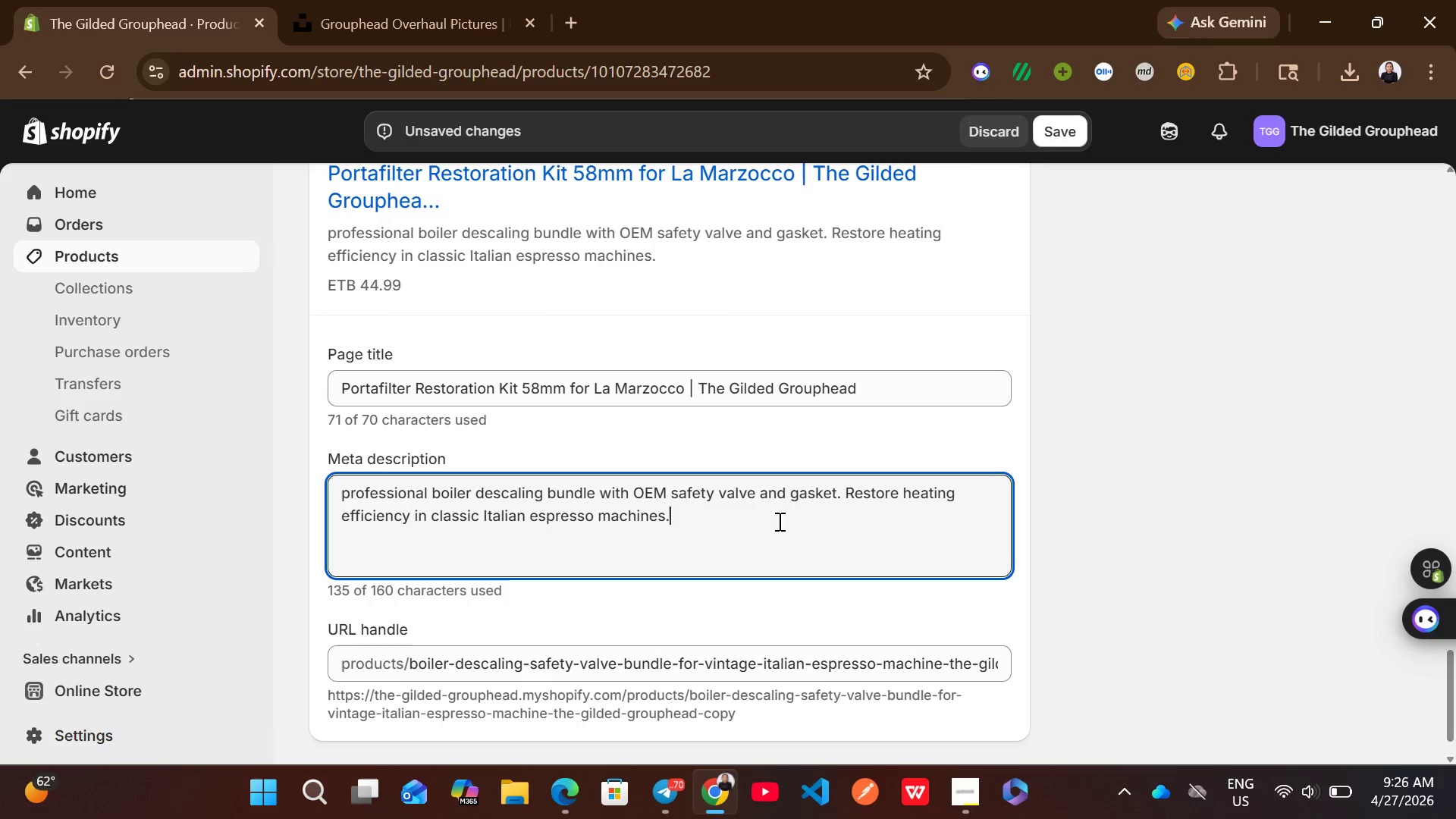 
key(Control+A)
 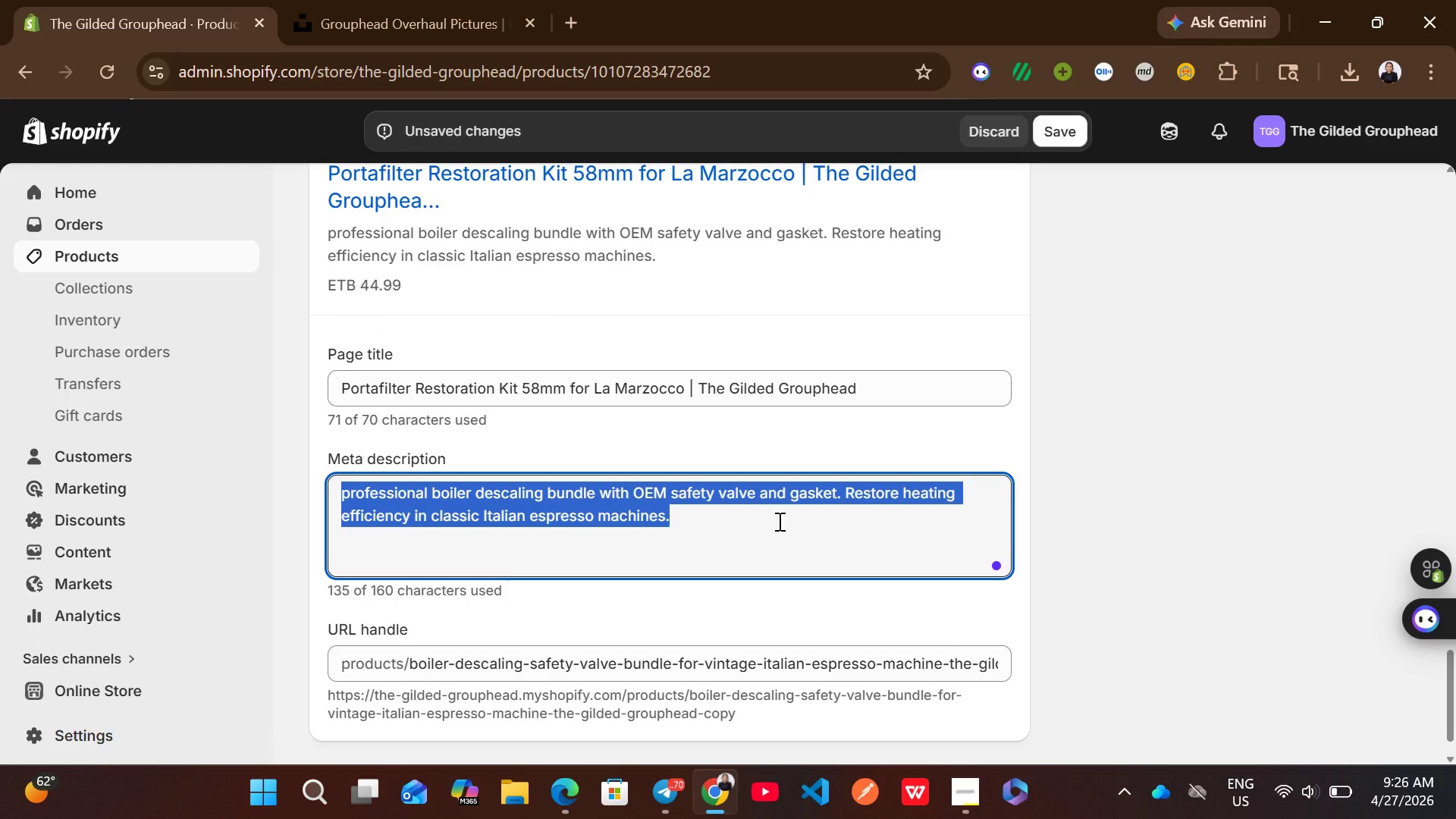 
type(premium 58mm portafilter restoration kit with precision baskets.)
 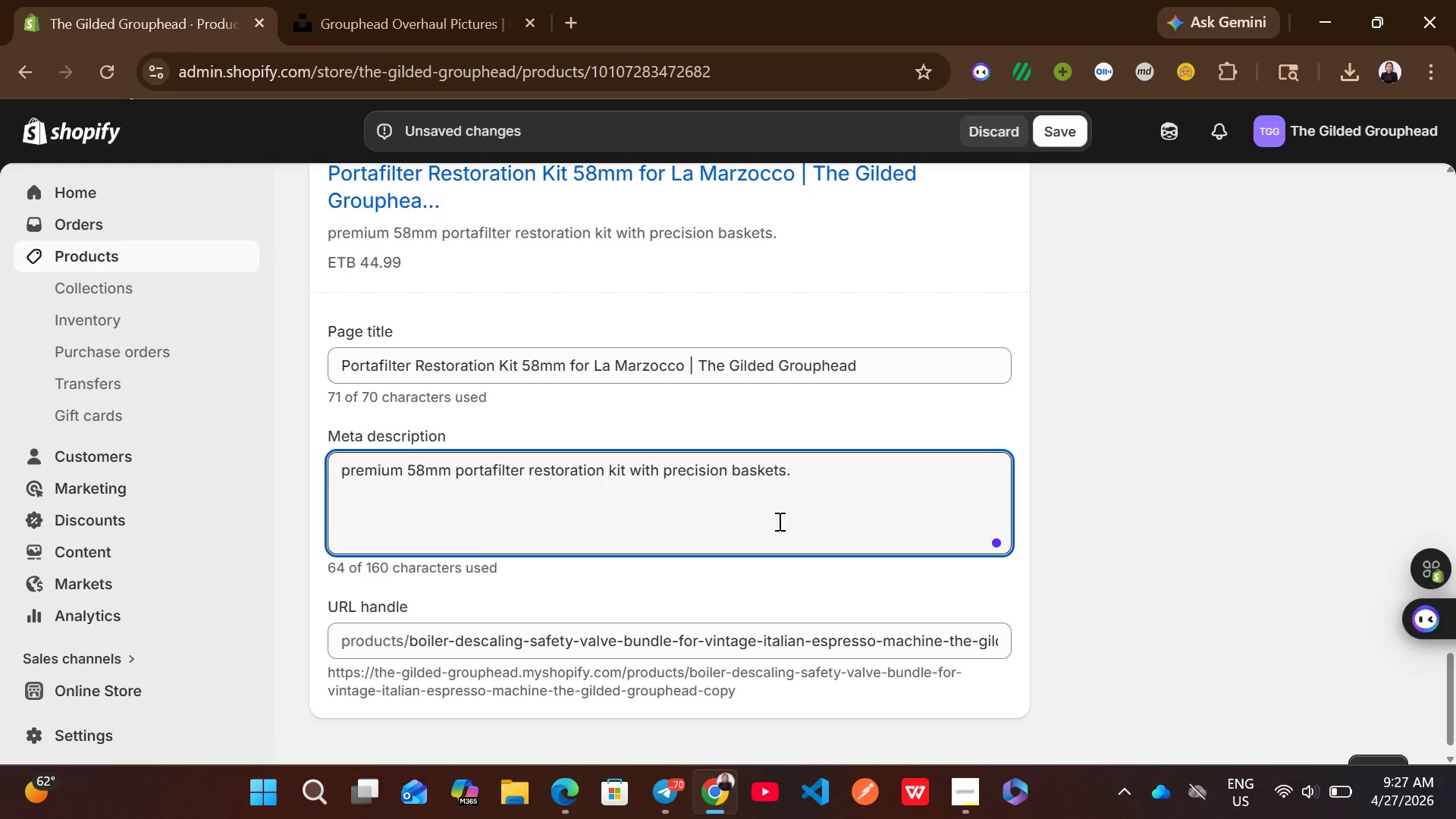 
type( Improve extraction)
 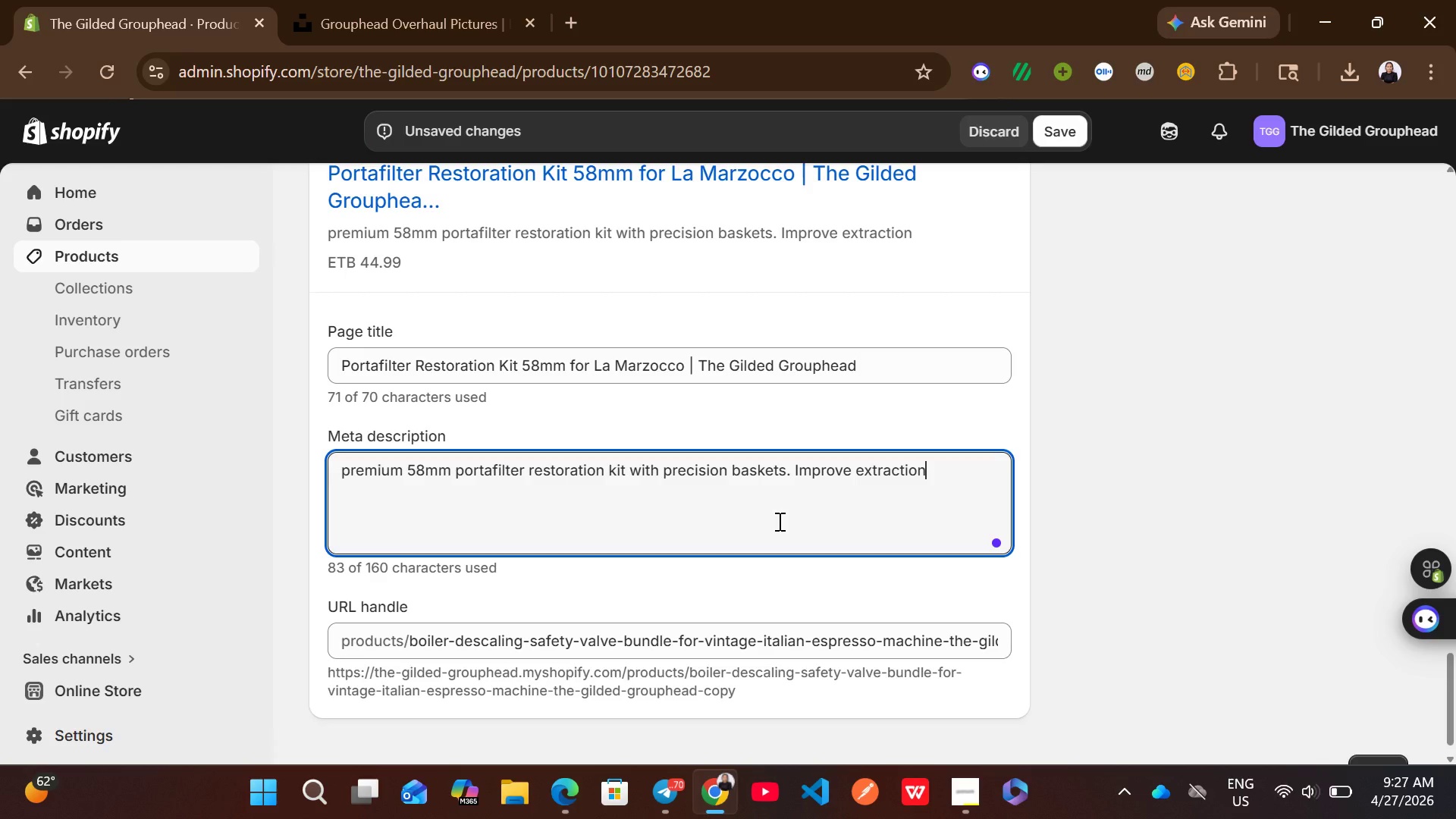 
wait(22.7)
 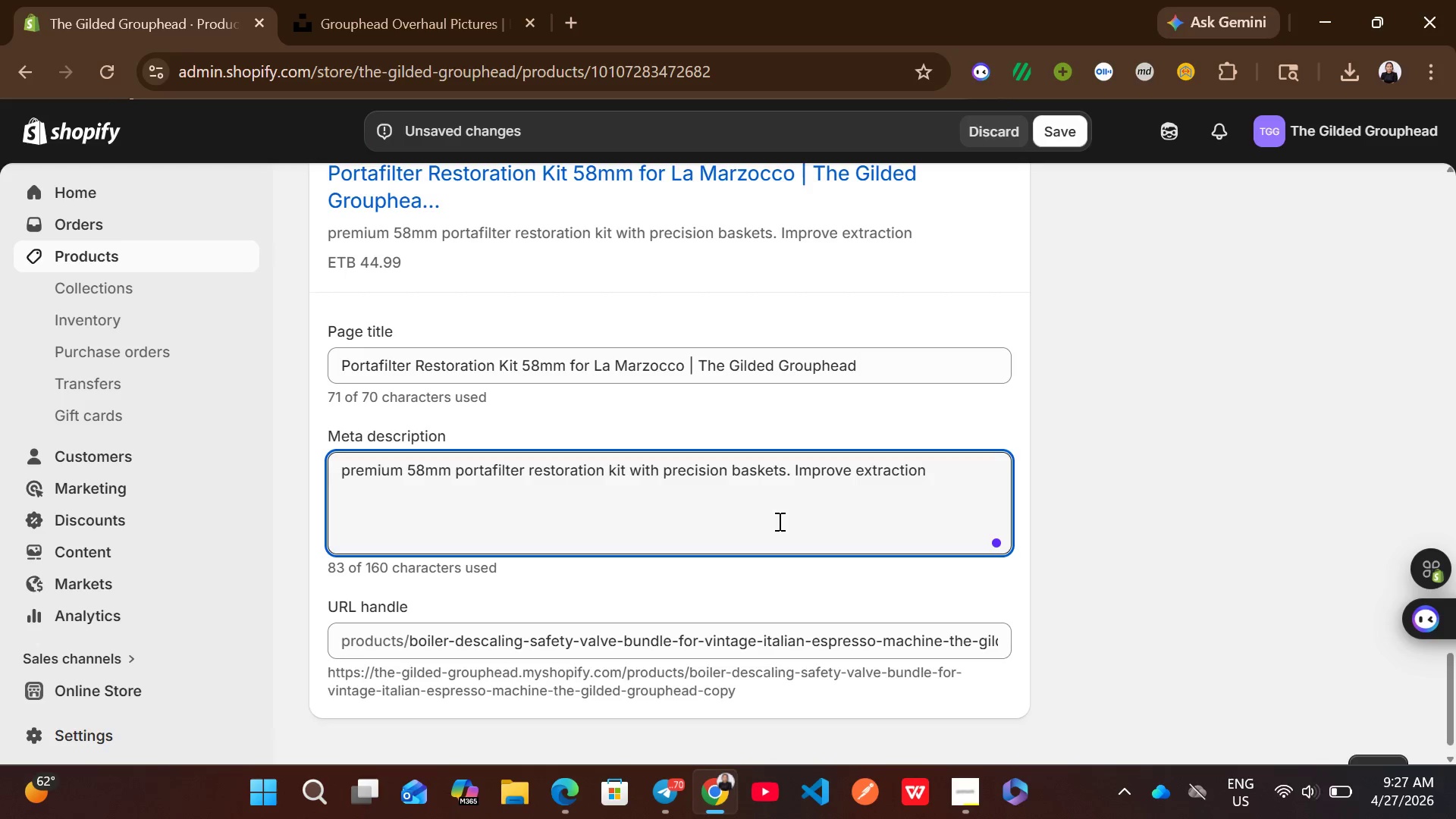 
type( components.)
 